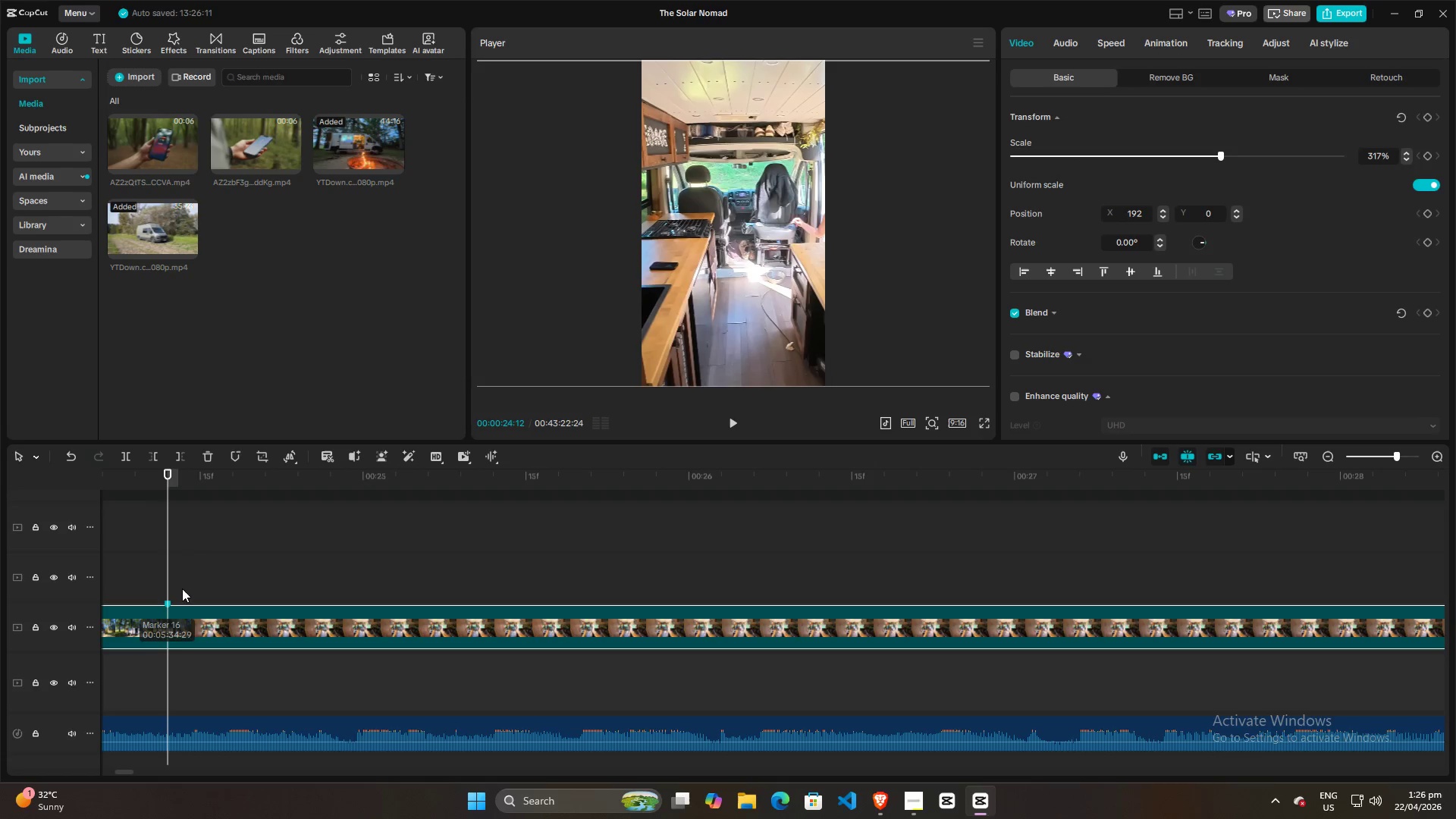 
key(Control+ControlLeft)
 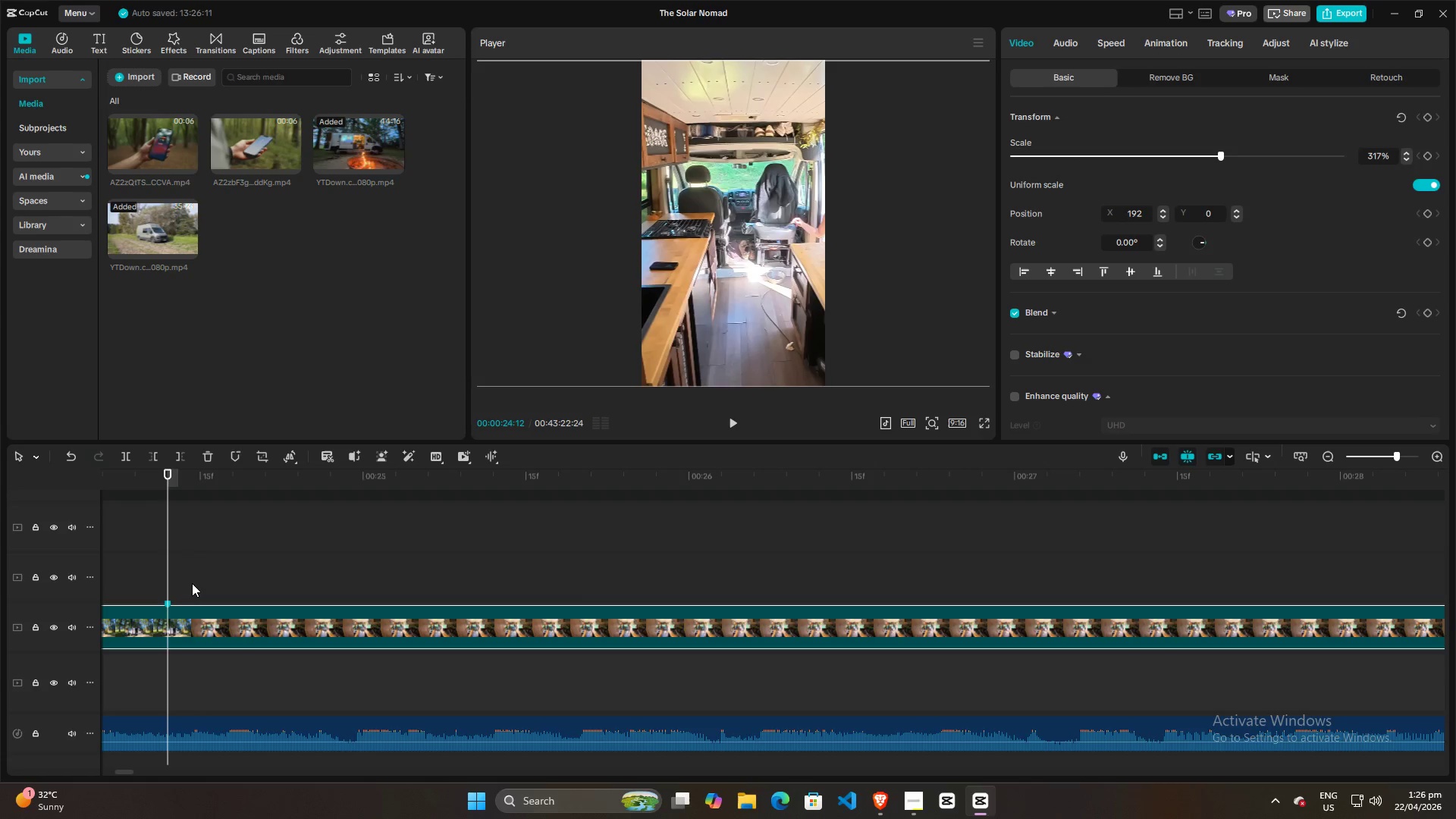 
hold_key(key=ControlLeft, duration=1.52)
scroll: coordinate [192, 583], scroll_direction: down, amount: 13.0
 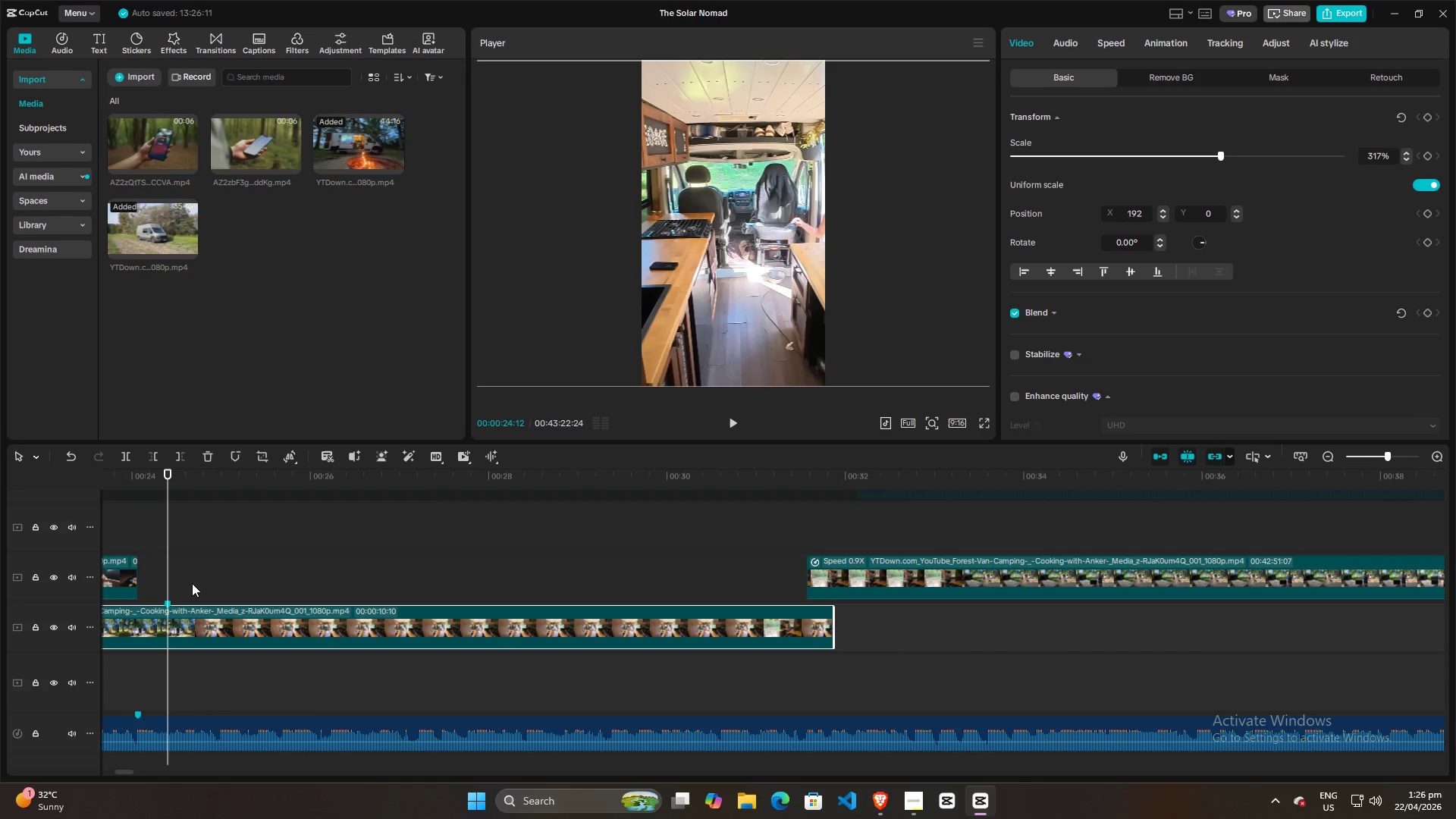 
key(Control+ControlLeft)
 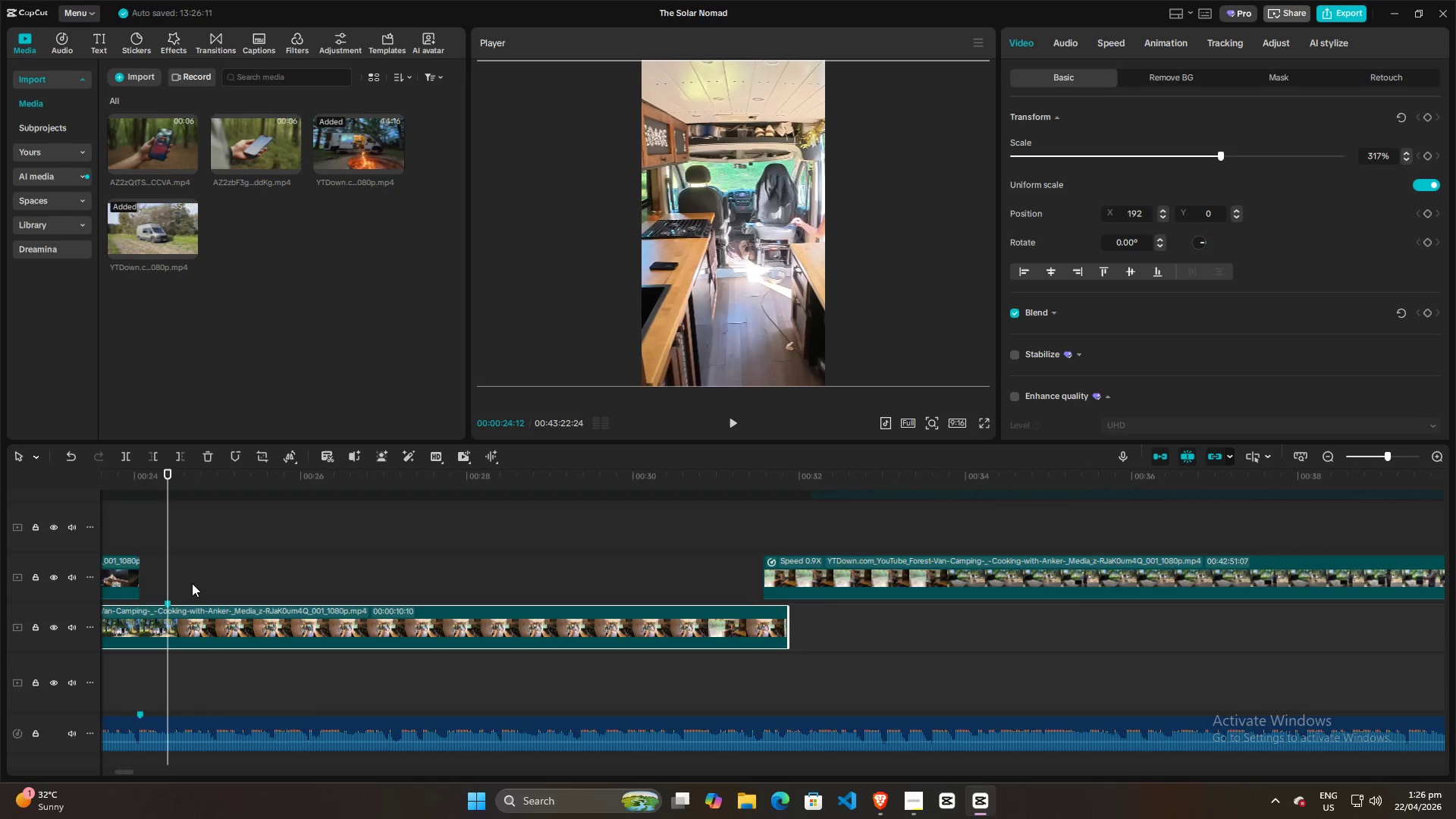 
key(Control+ControlLeft)
 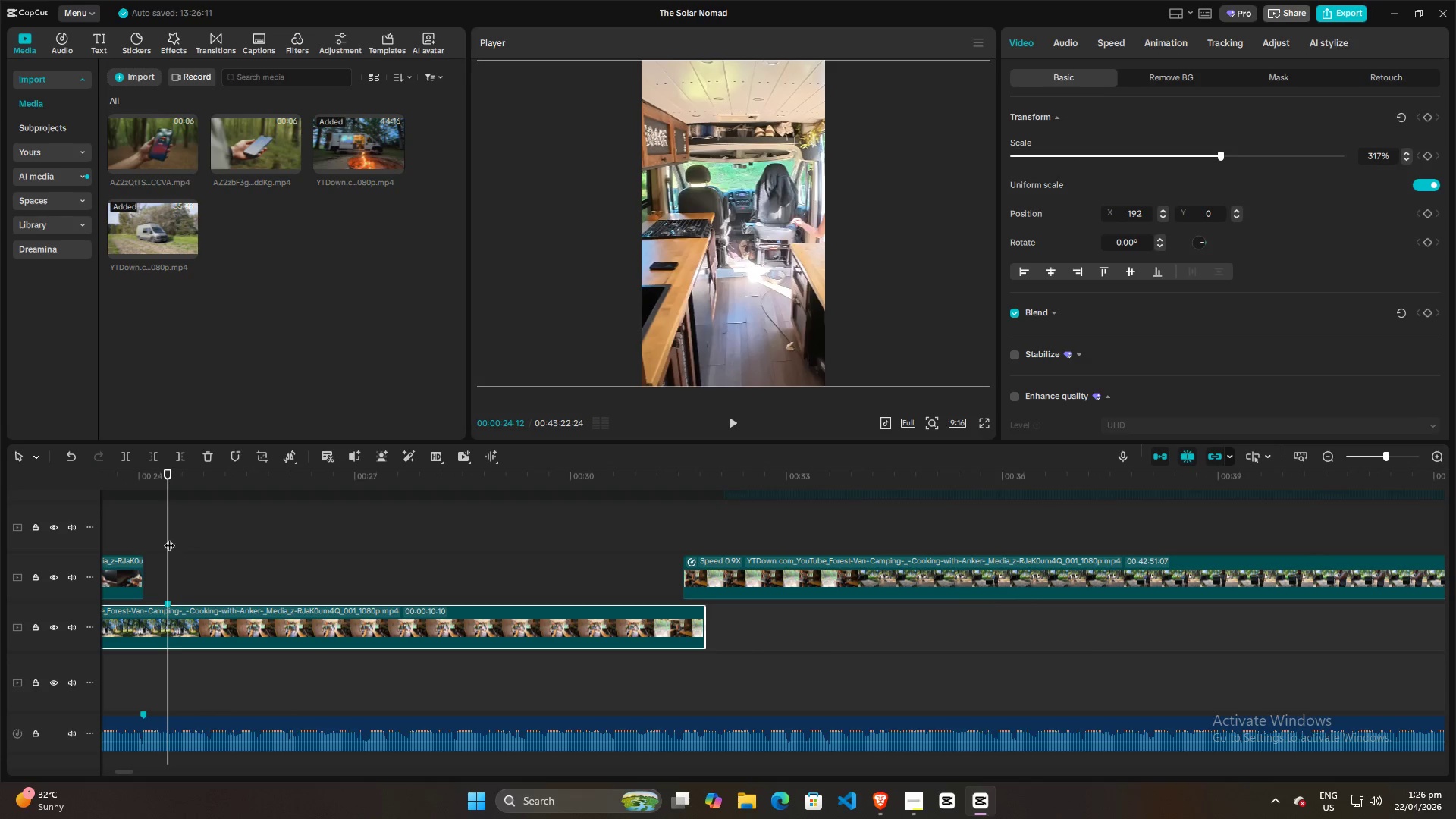 
left_click_drag(start_coordinate=[169, 536], to_coordinate=[1060, 550])
 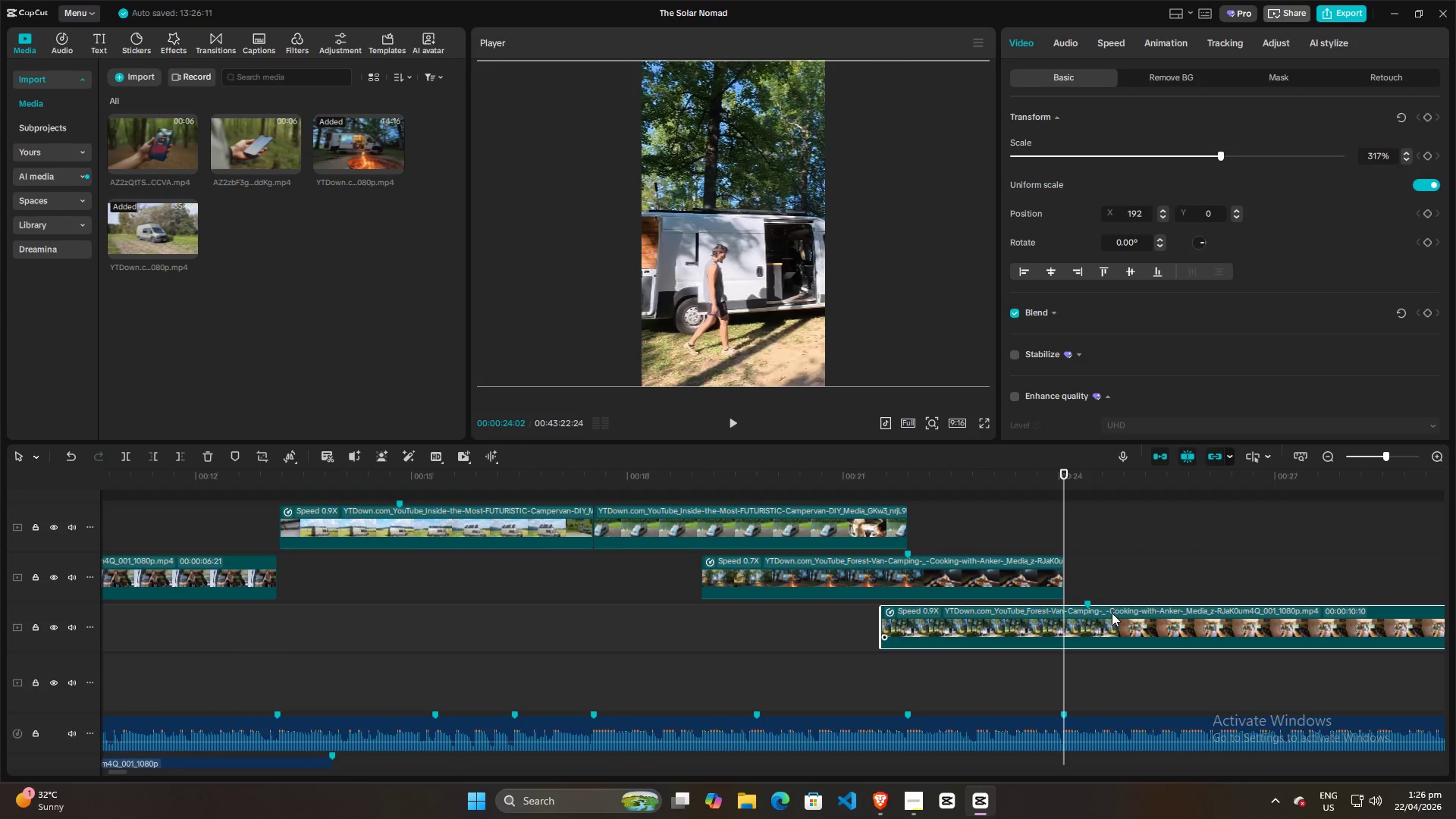 
left_click_drag(start_coordinate=[1113, 608], to_coordinate=[1090, 610])
 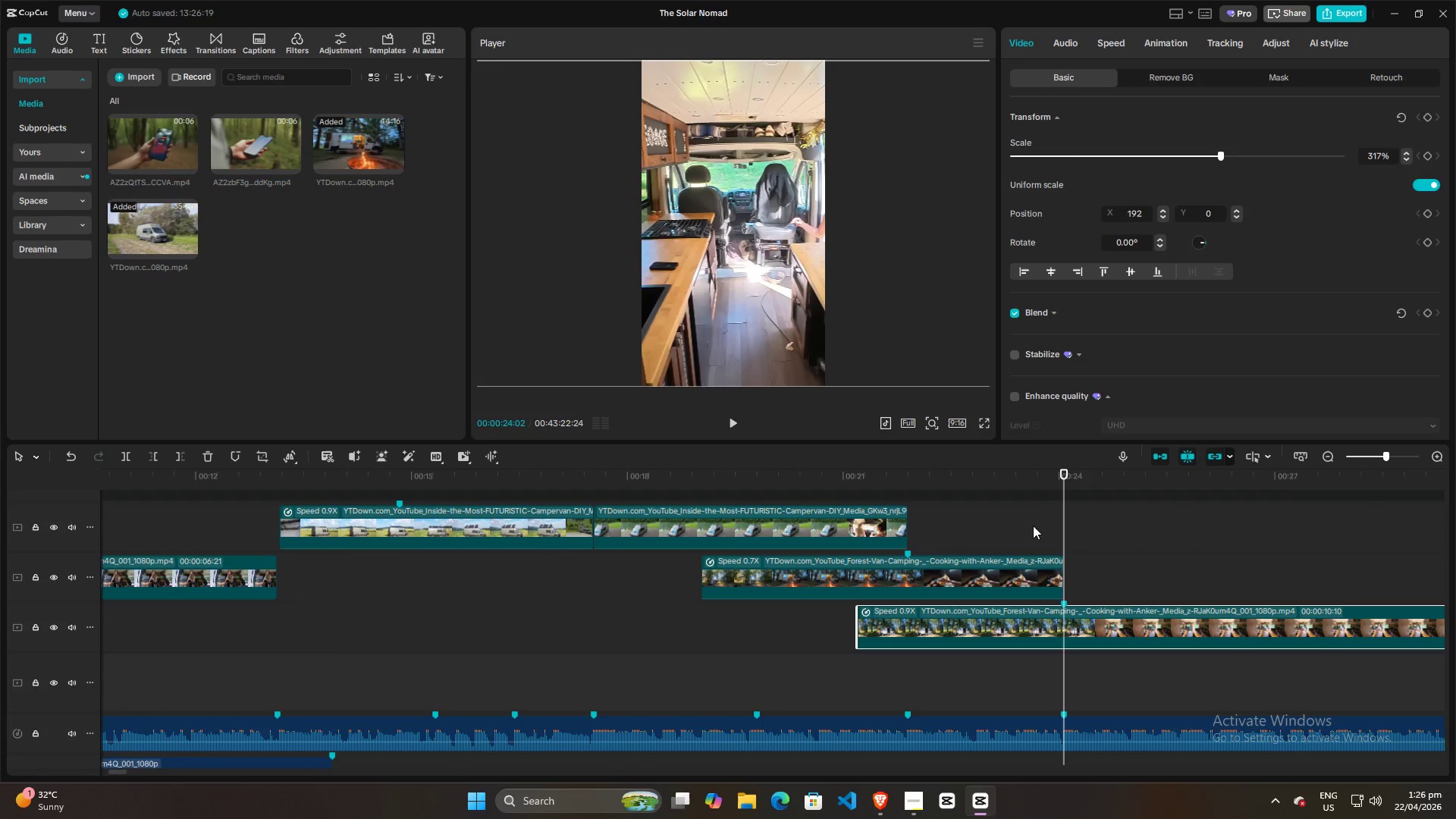 
left_click([1024, 526])
 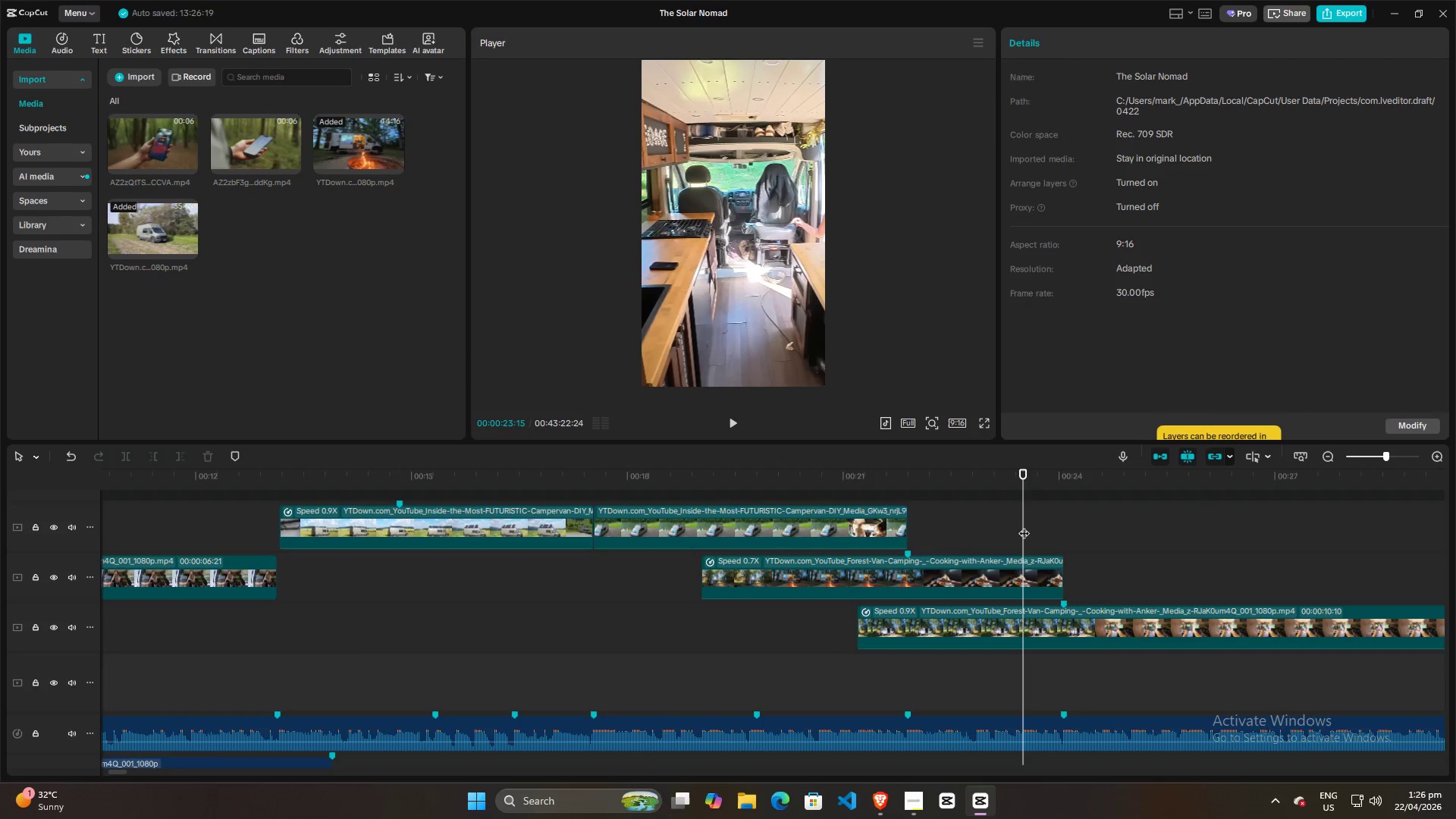 
key(Space)
 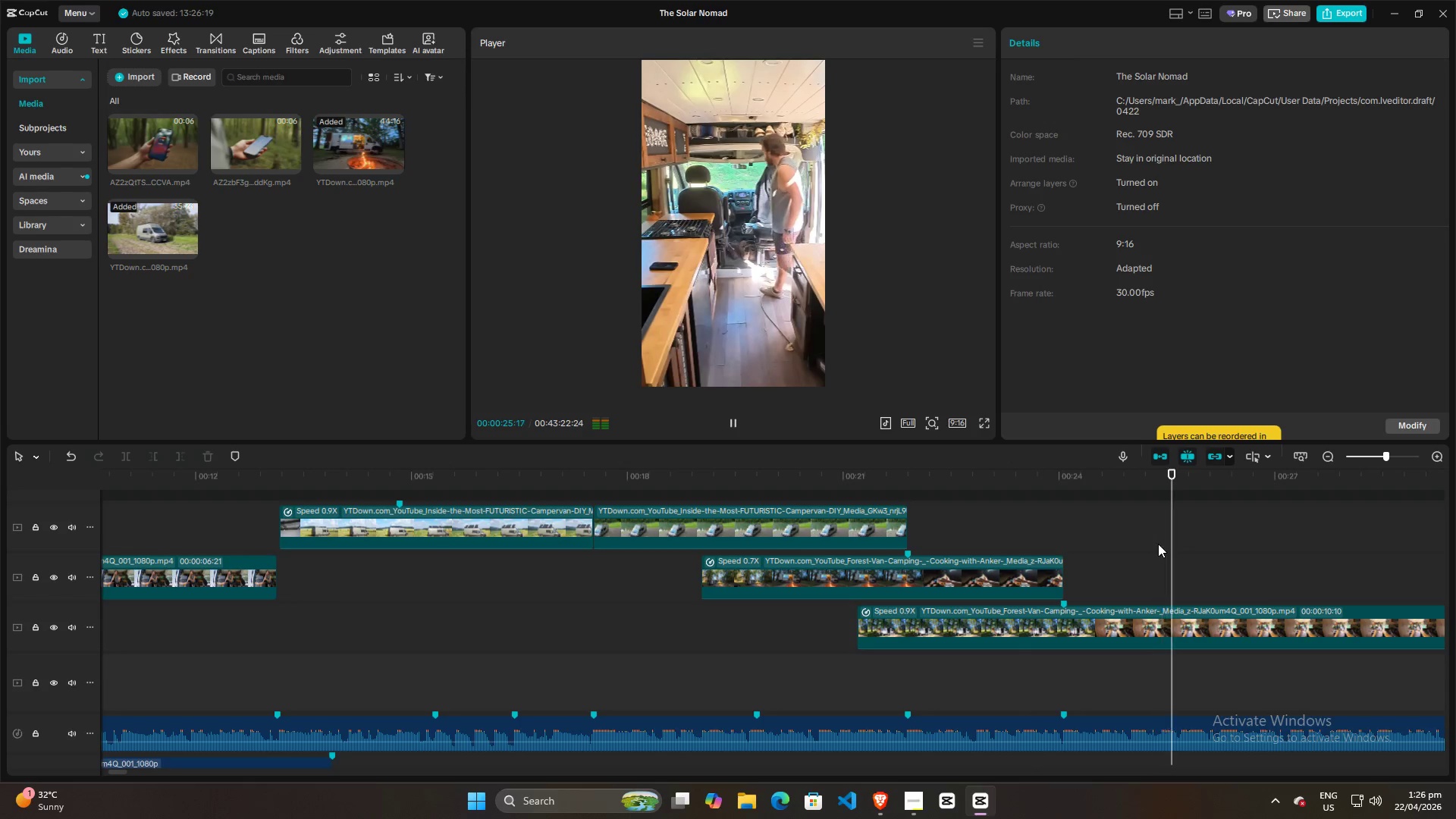 
key(Space)
 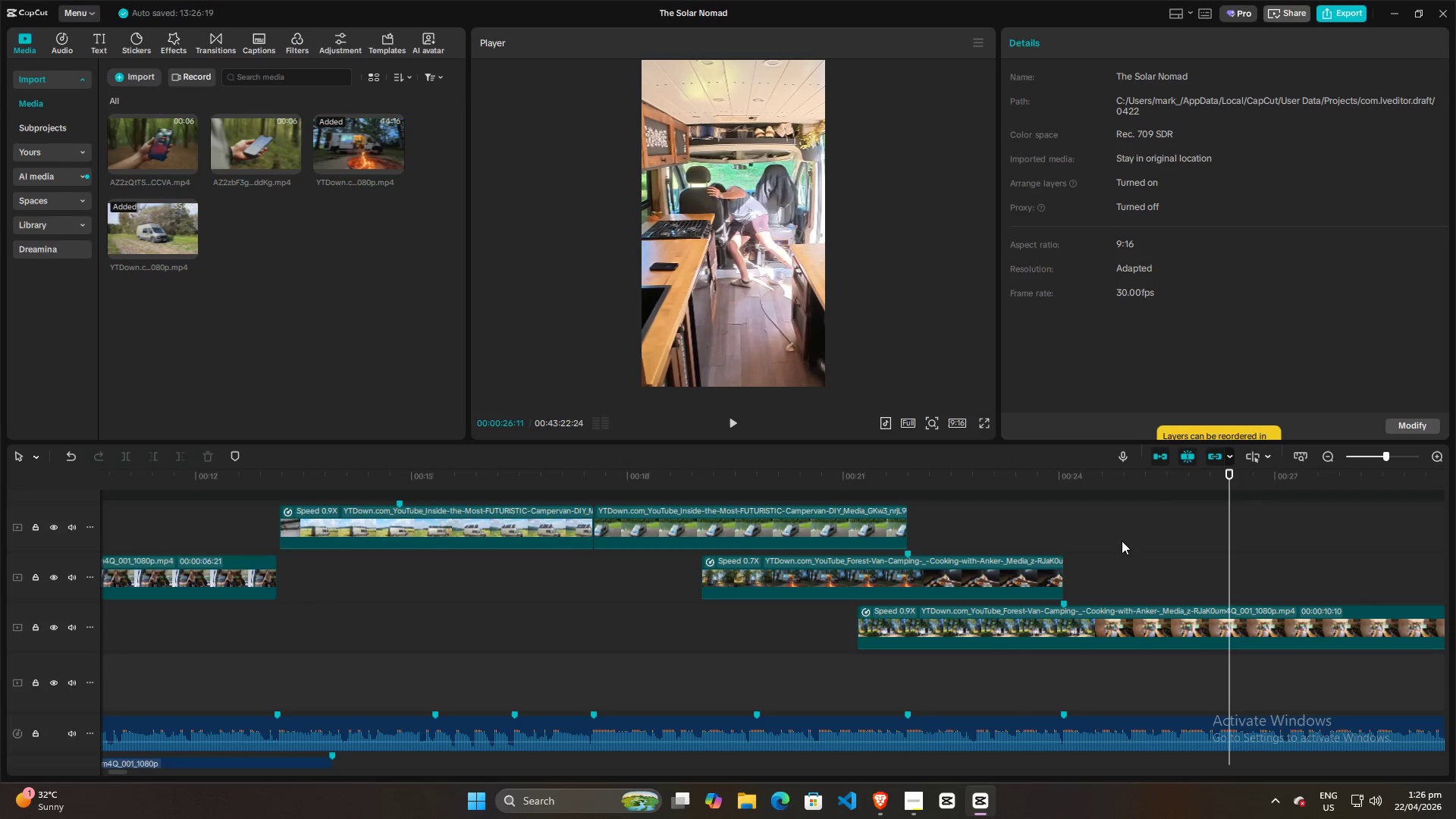 
left_click([1081, 541])
 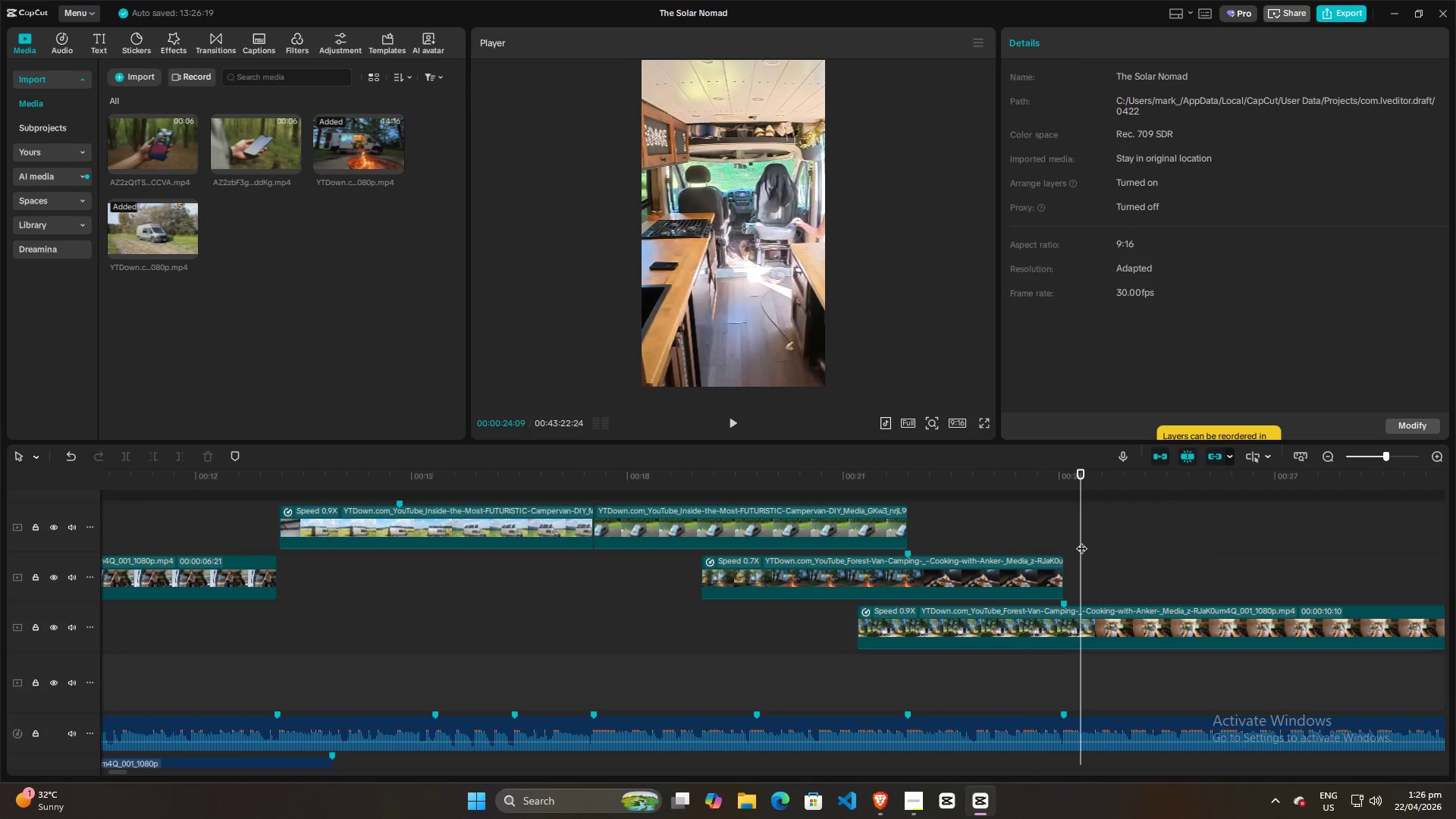 
key(Space)
 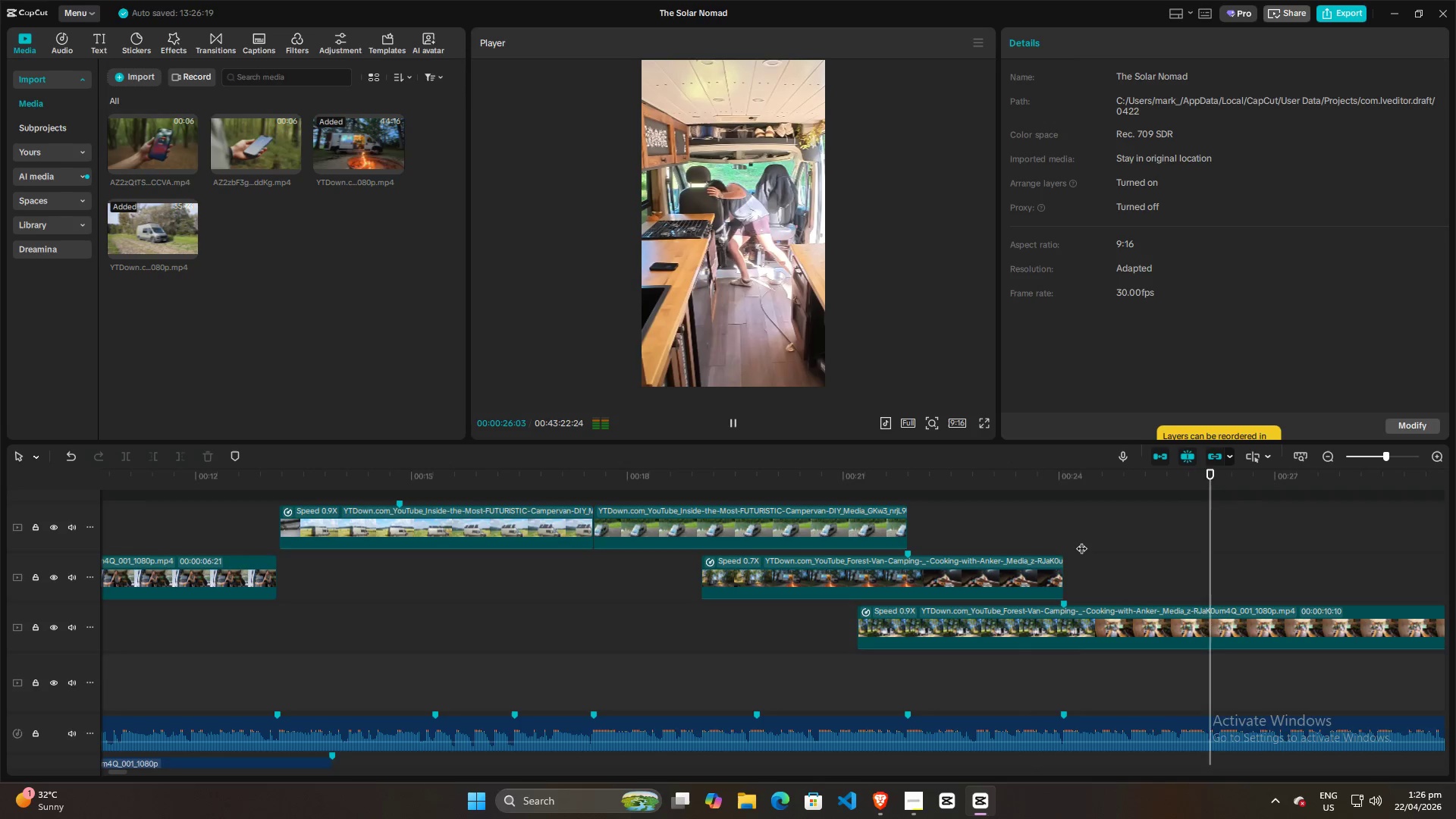 
key(Space)
 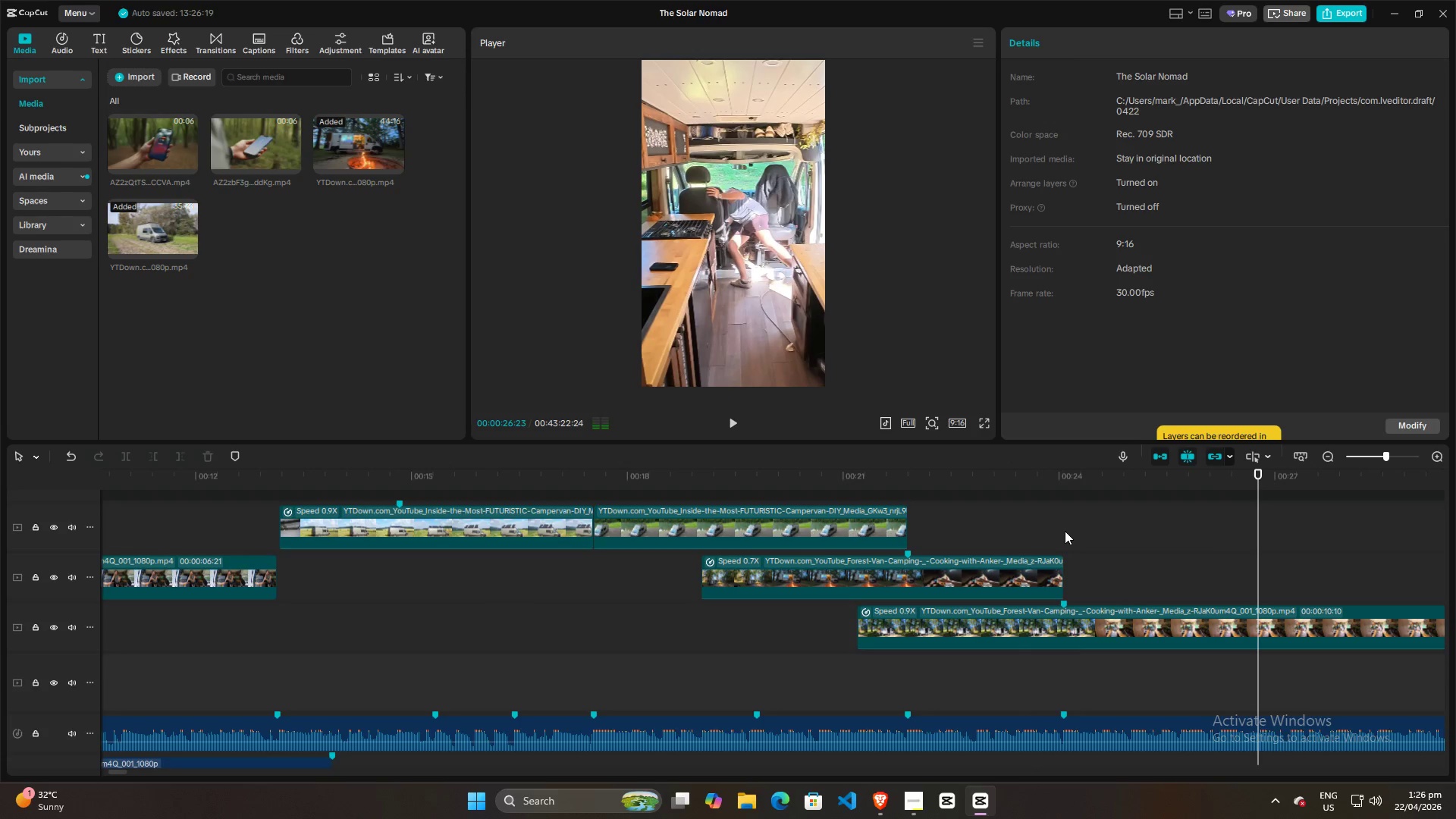 
left_click([1063, 530])
 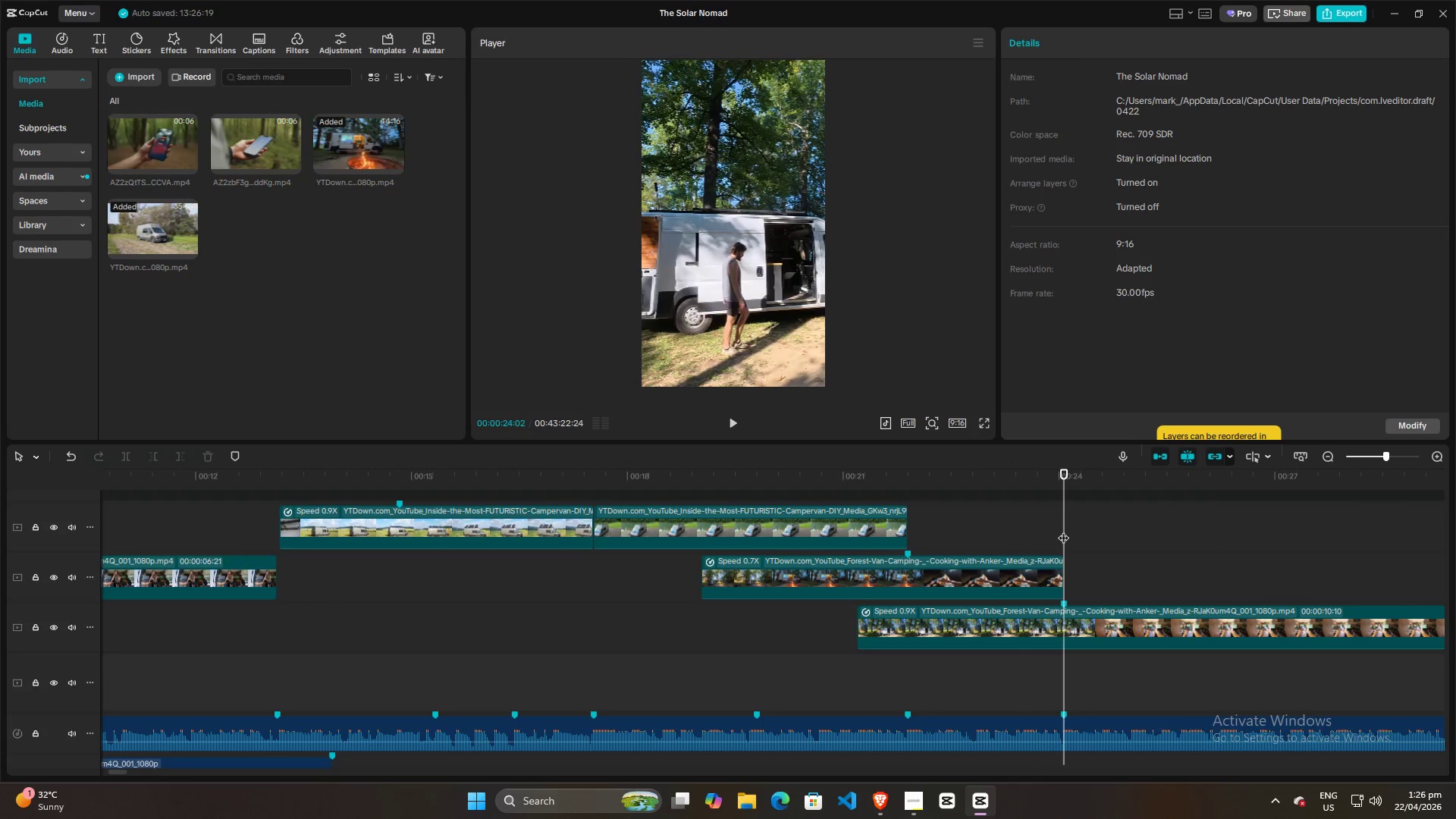 
key(Space)
 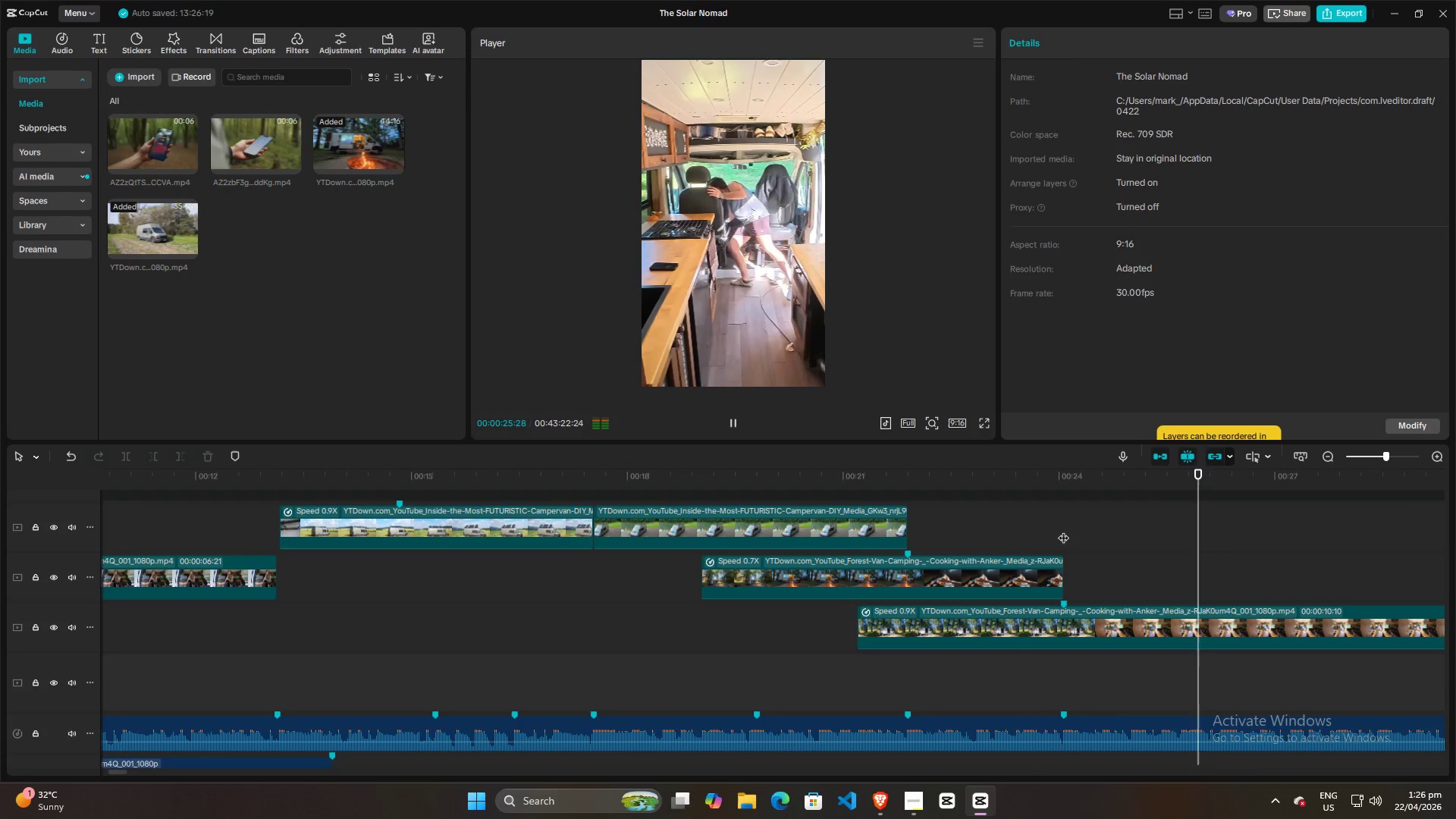 
key(Space)
 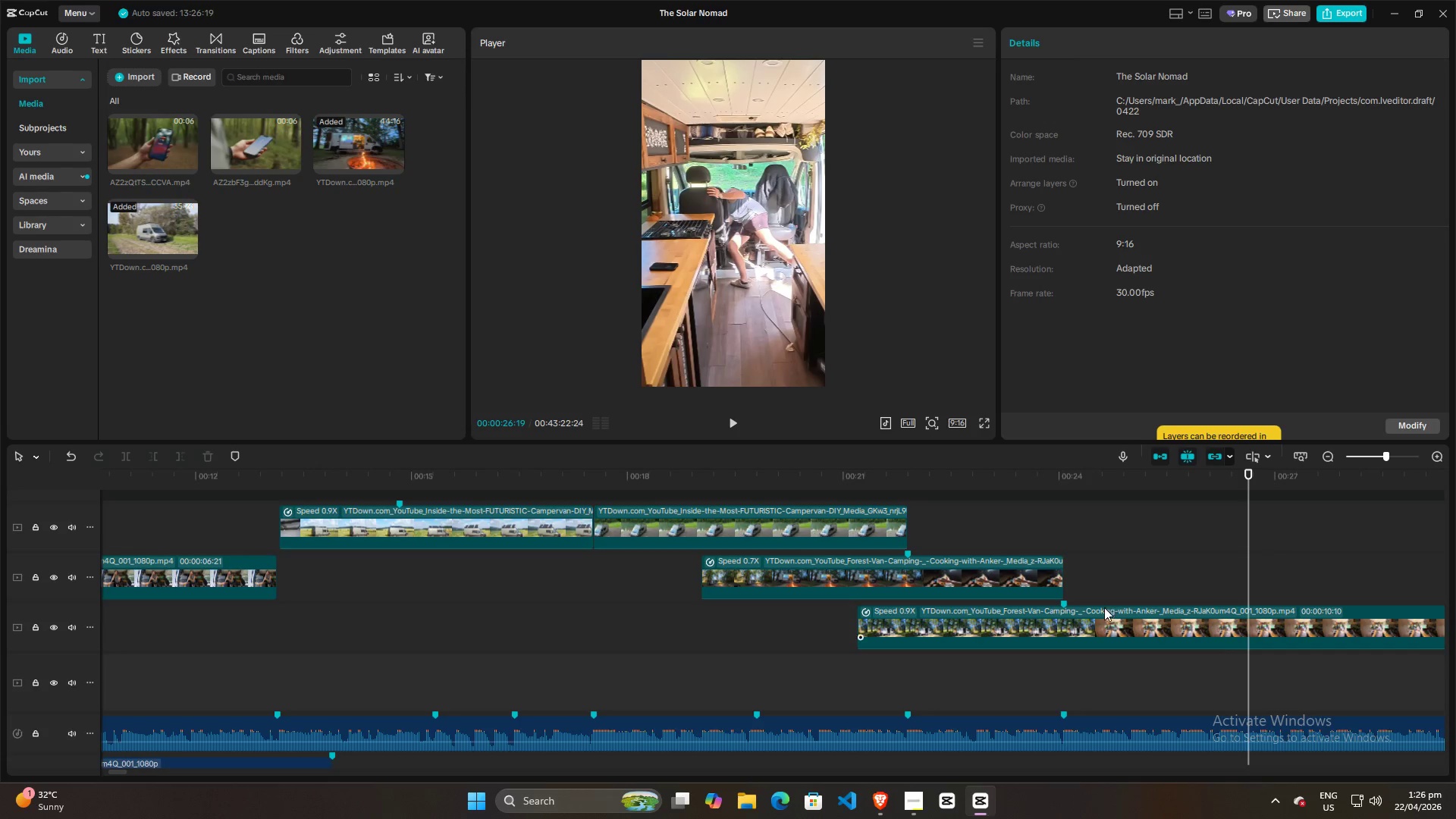 
left_click([1103, 611])
 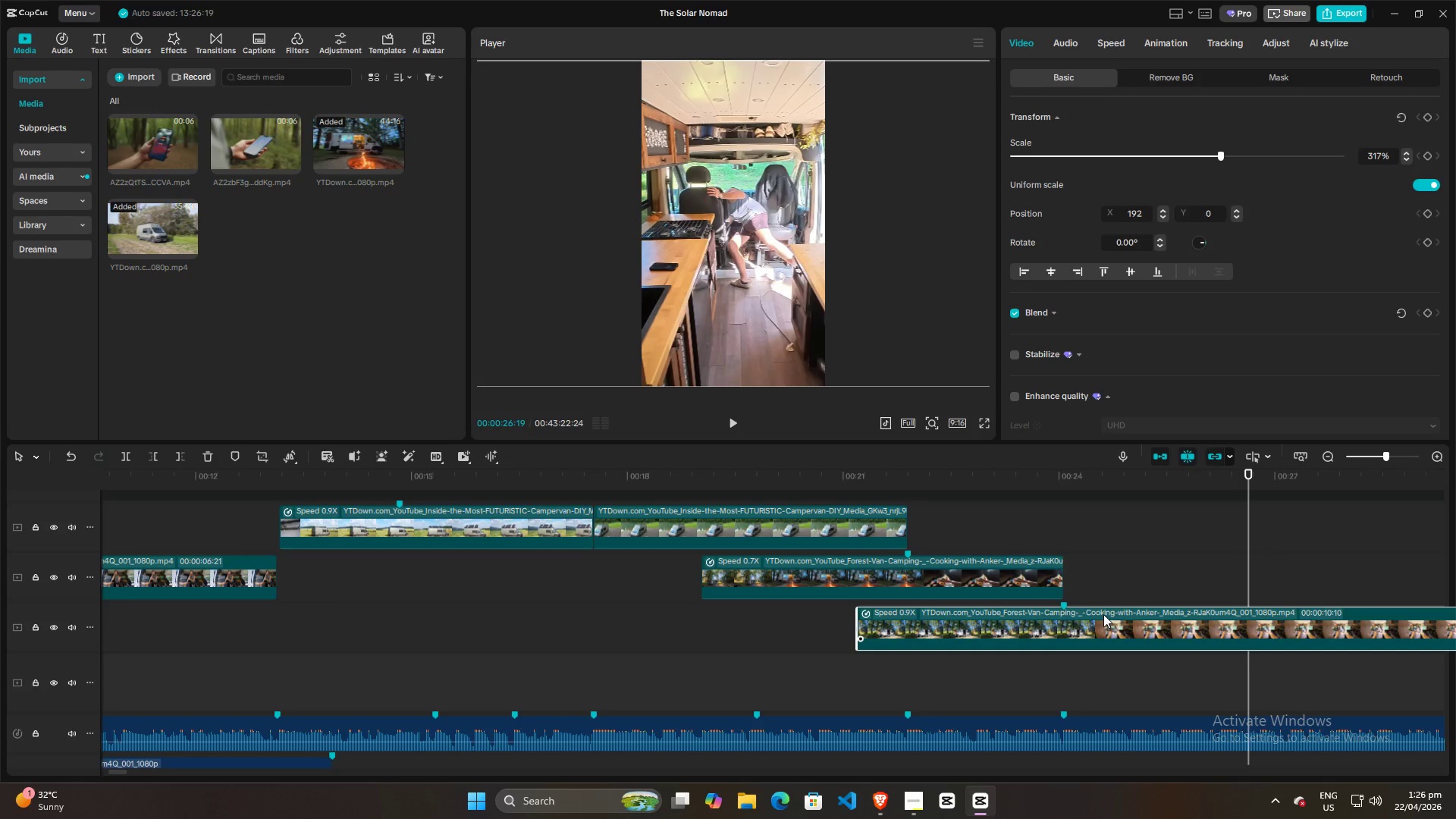 
left_click([1059, 540])
 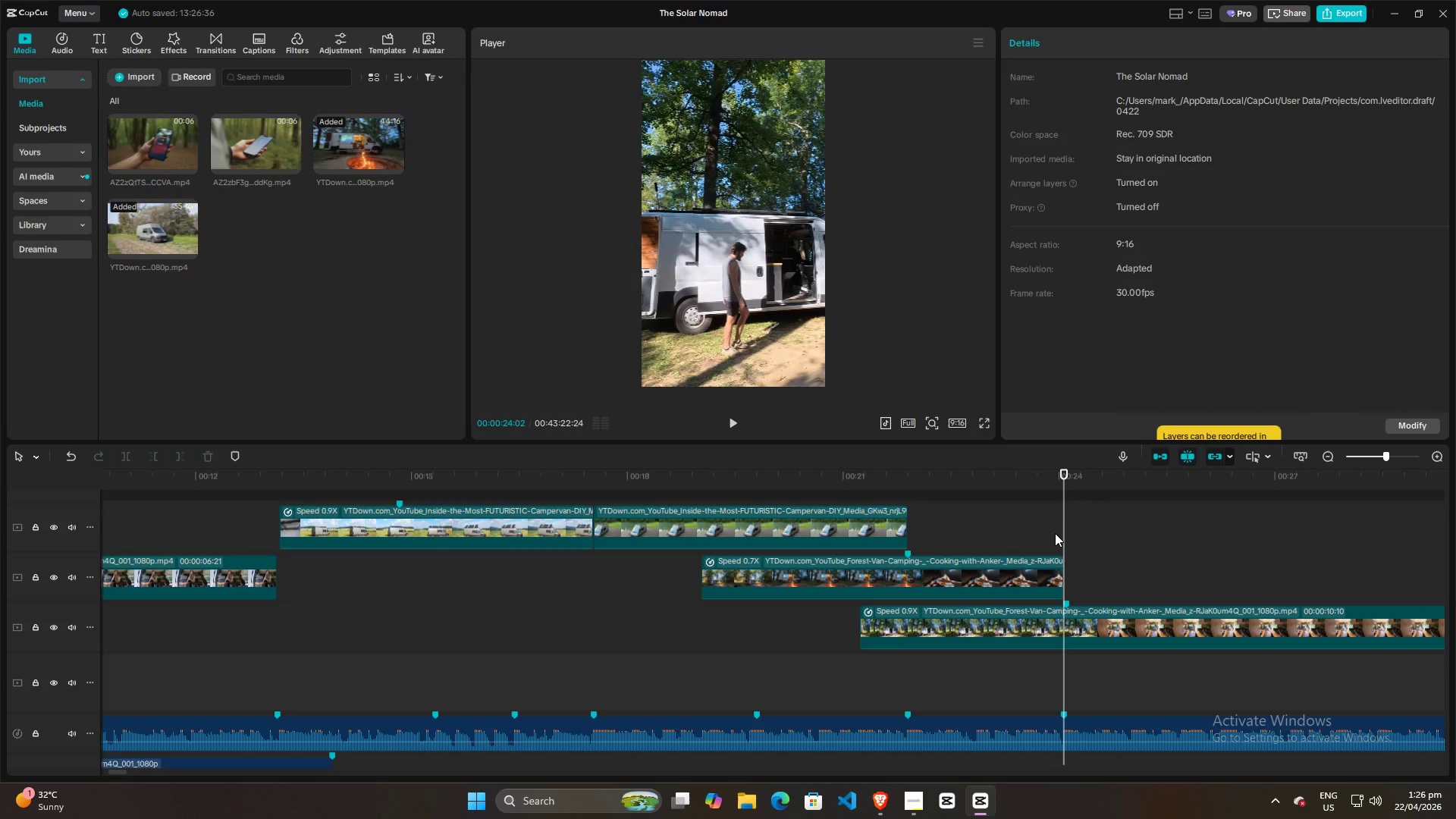 
left_click([1054, 531])
 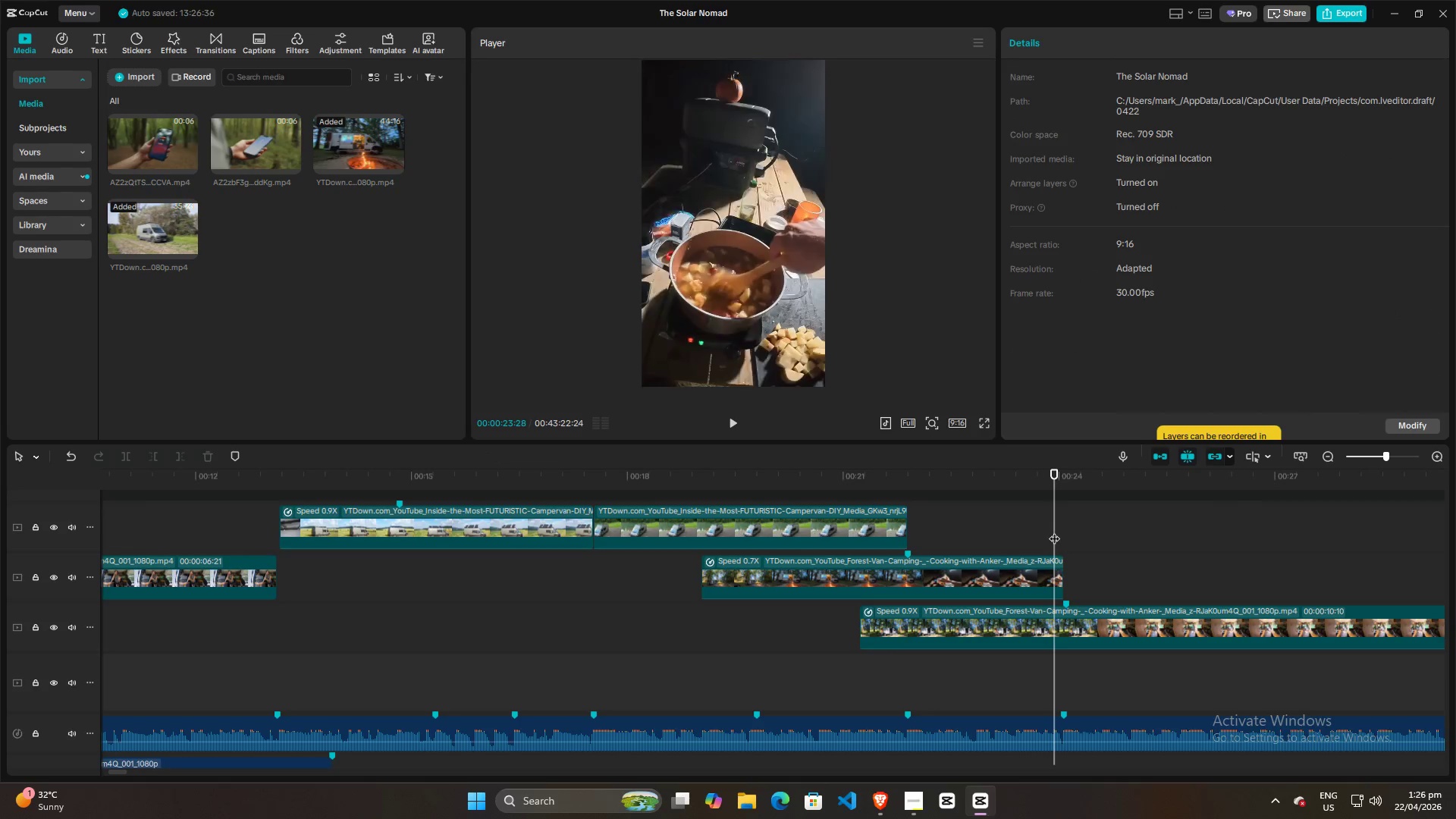 
key(Space)
 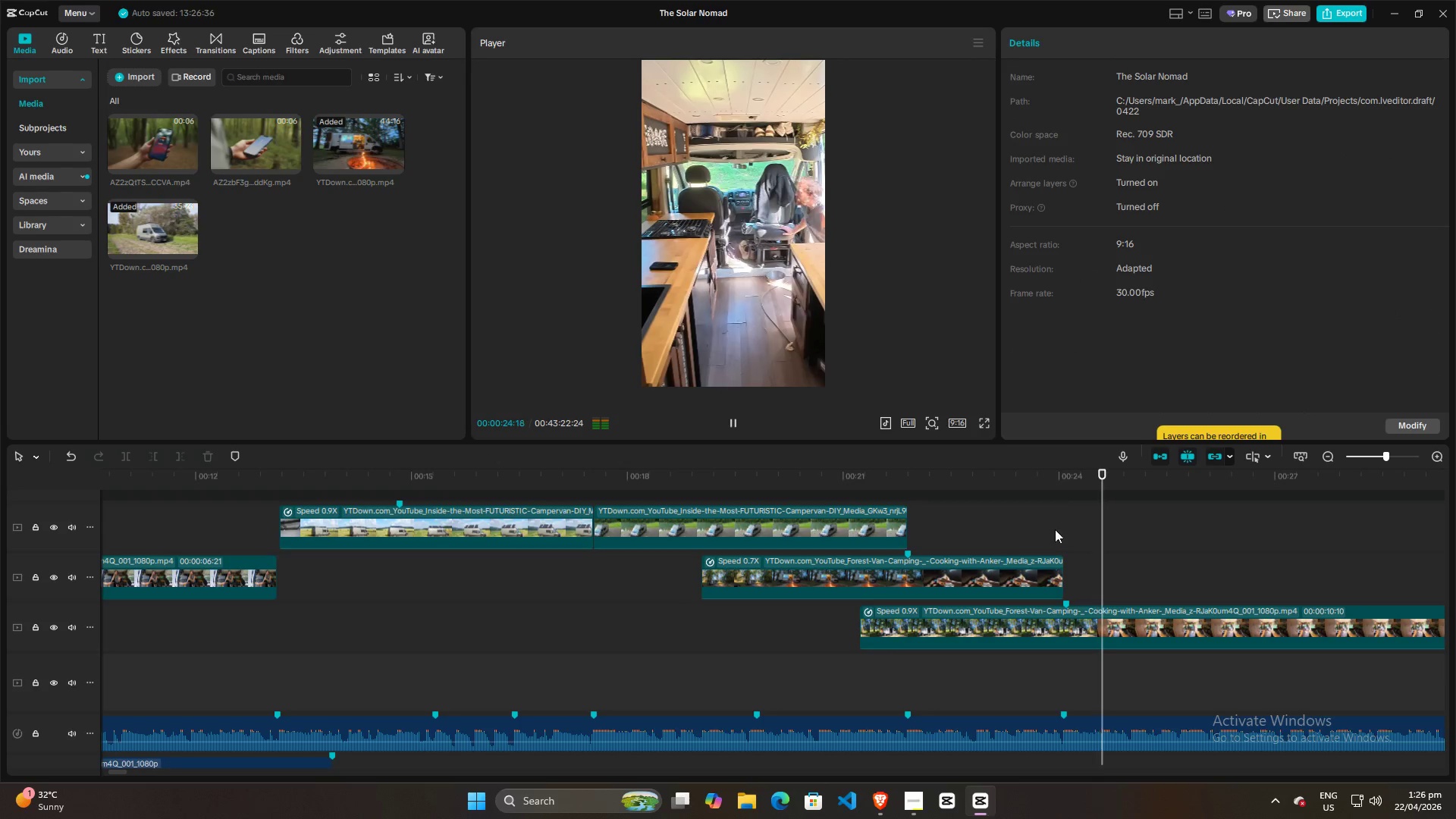 
key(Space)
 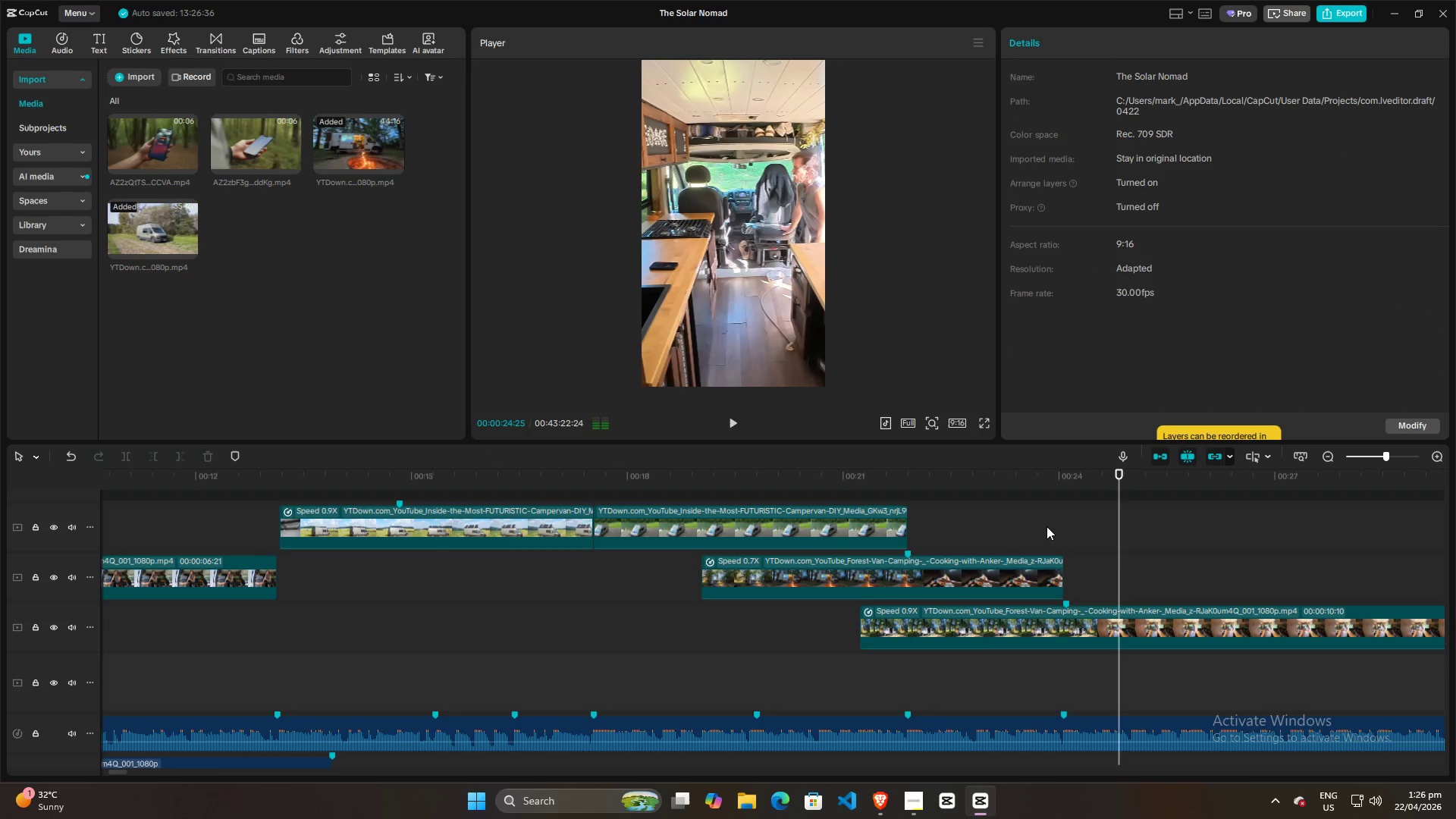 
left_click([1046, 526])
 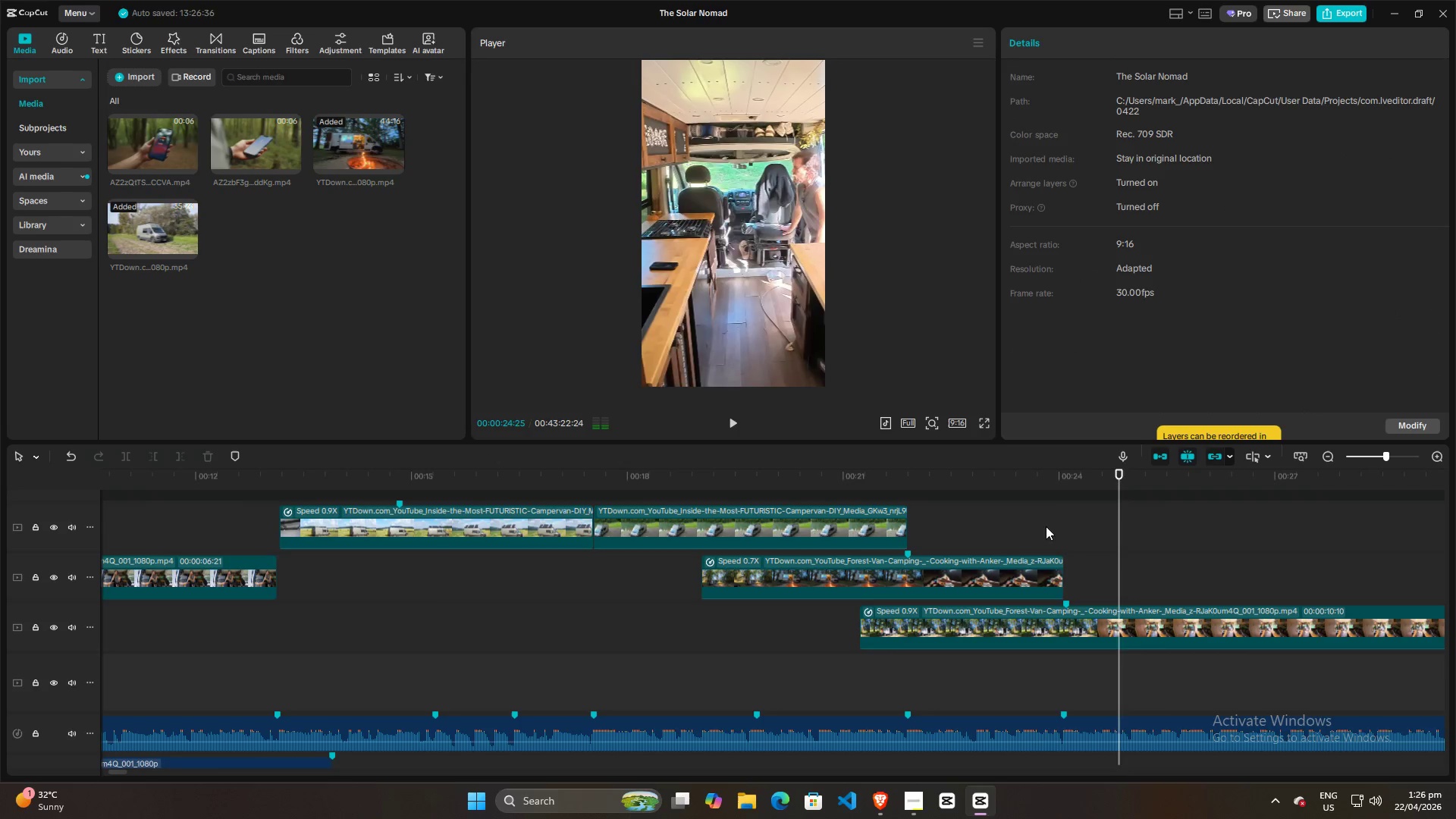 
key(Space)
 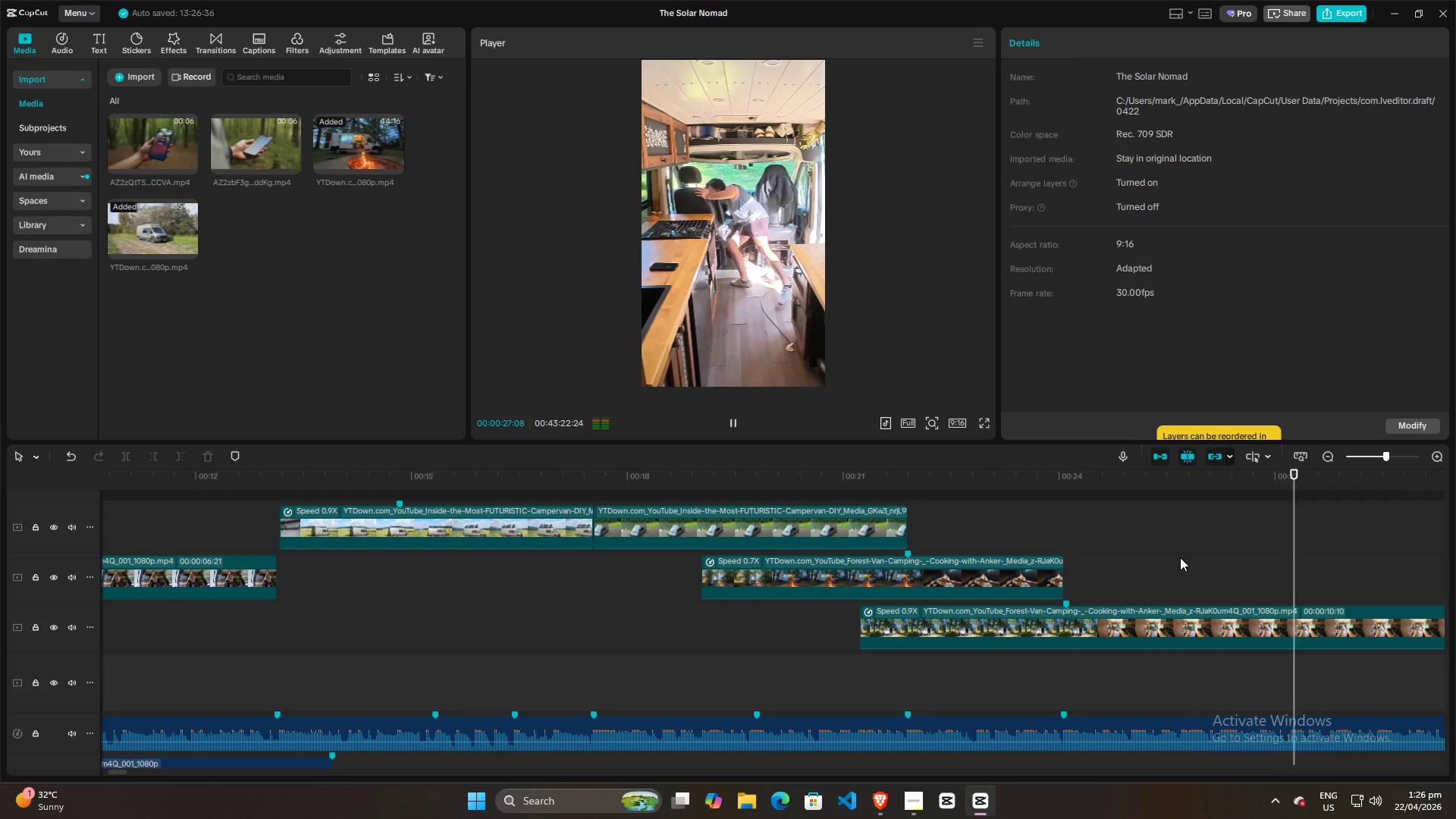 
key(Space)
 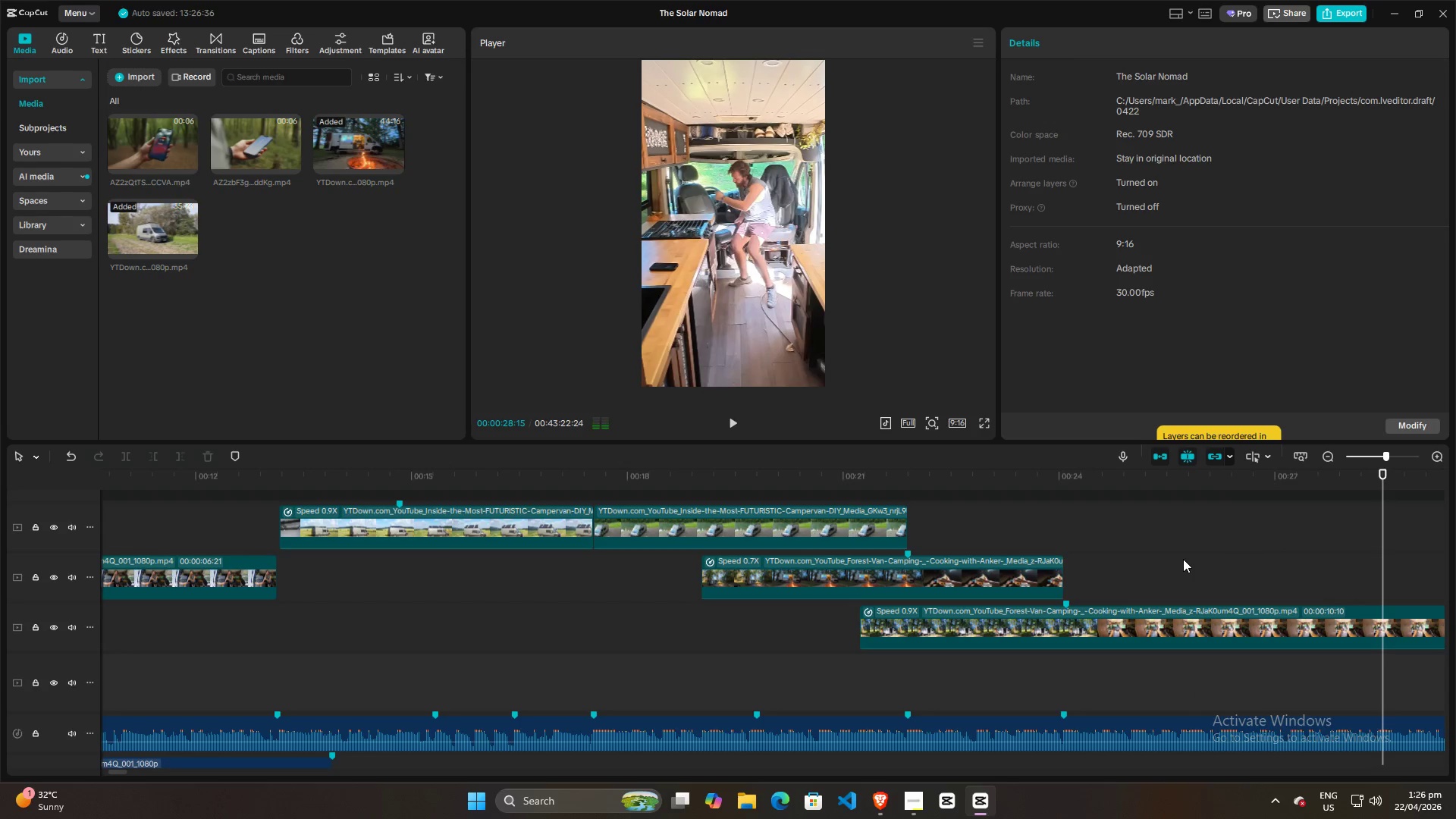 
key(Space)
 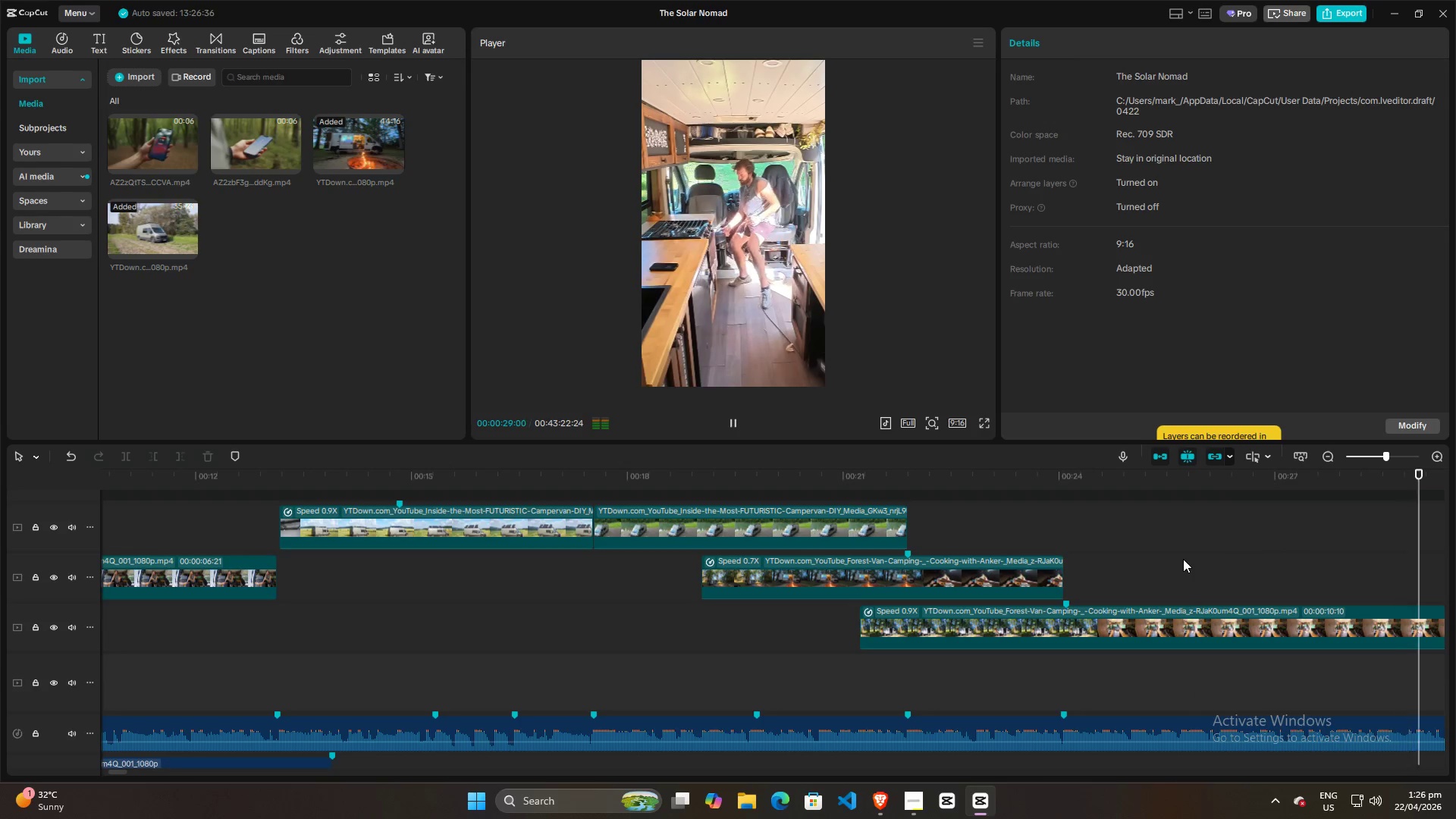 
key(Space)
 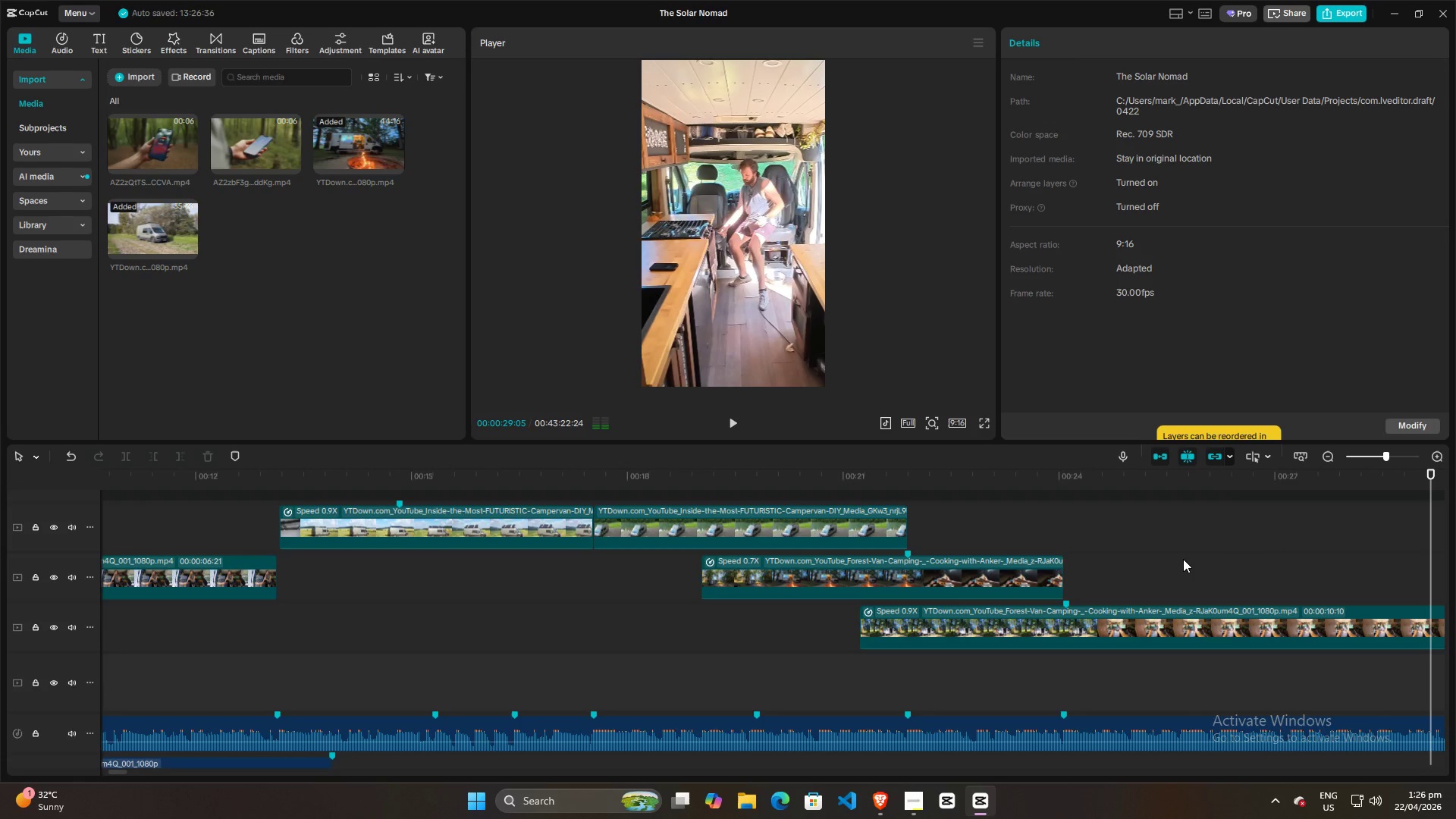 
key(Space)
 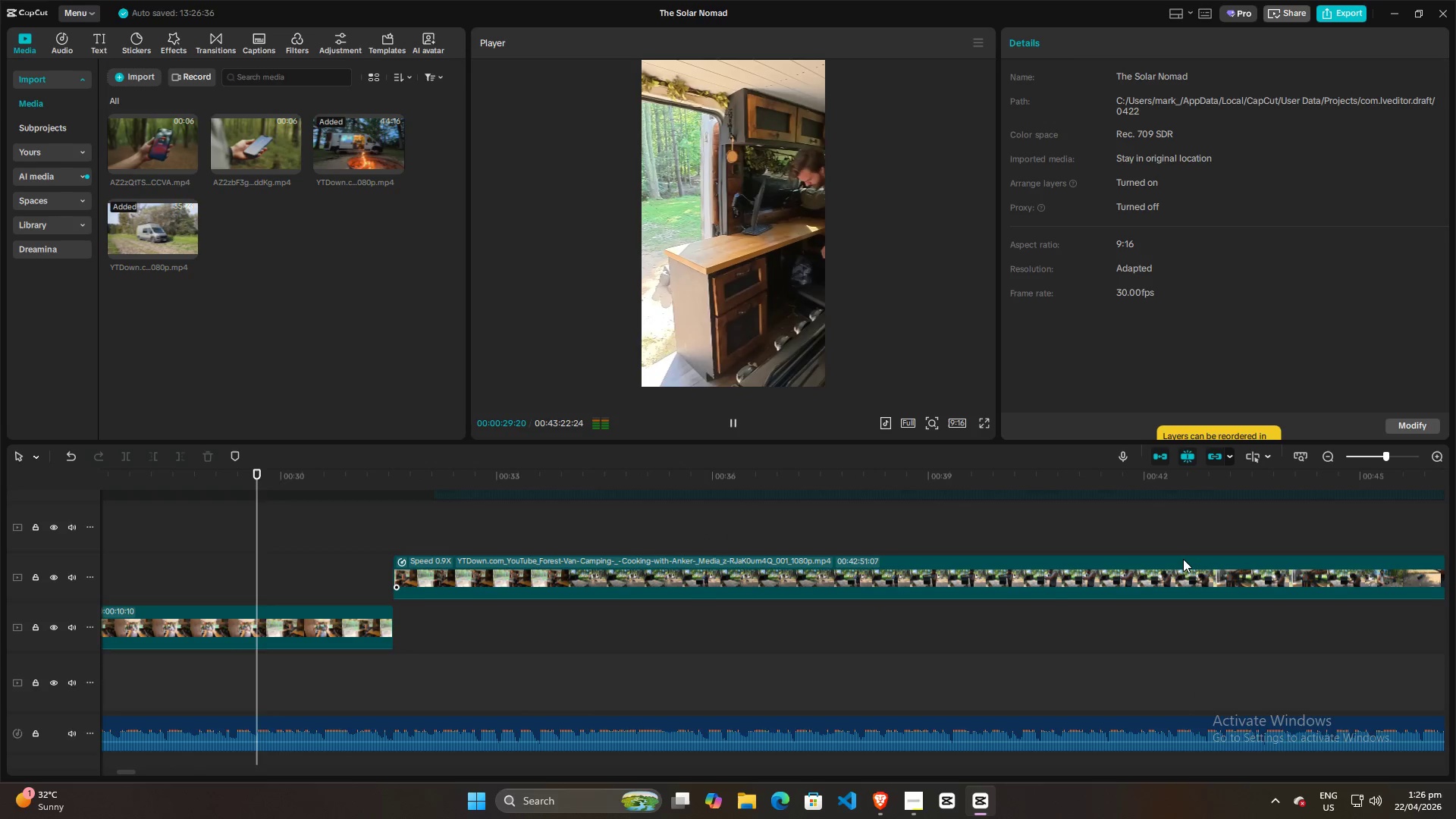 
key(Space)
 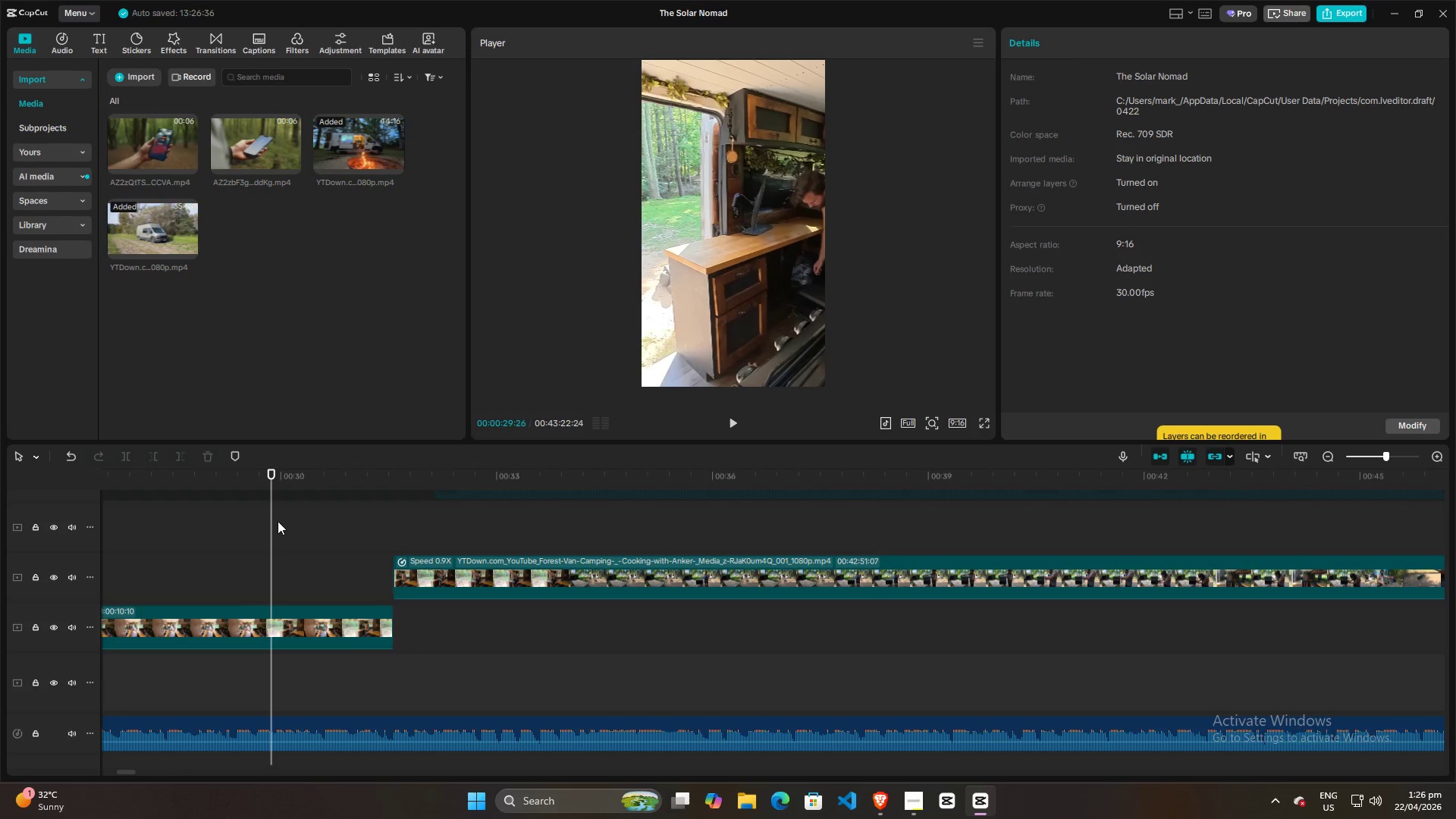 
left_click_drag(start_coordinate=[268, 522], to_coordinate=[804, 559])
 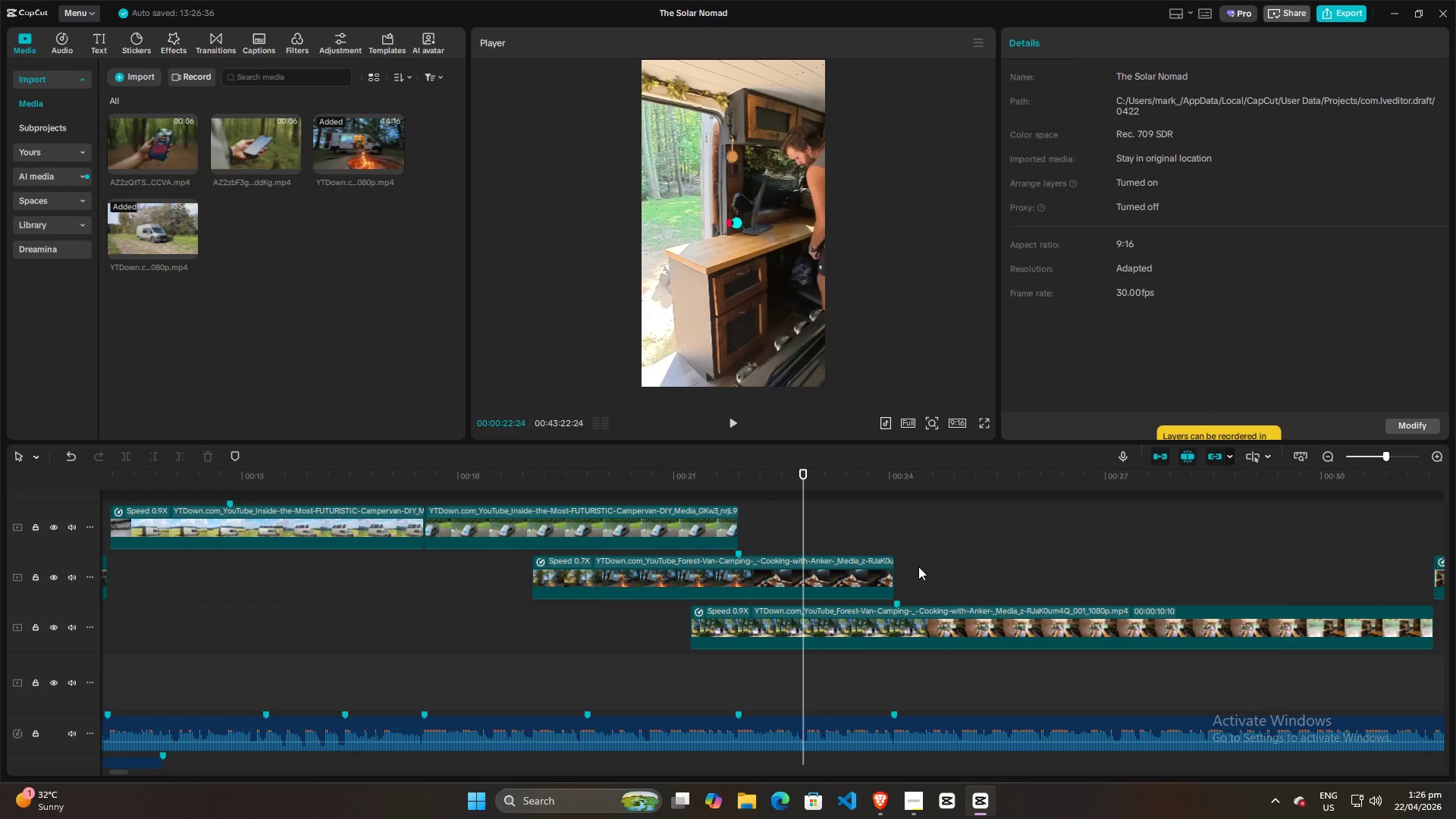 
hold_key(key=ControlLeft, duration=1.28)
scroll: coordinate [827, 548], scroll_direction: down, amount: 6.0
 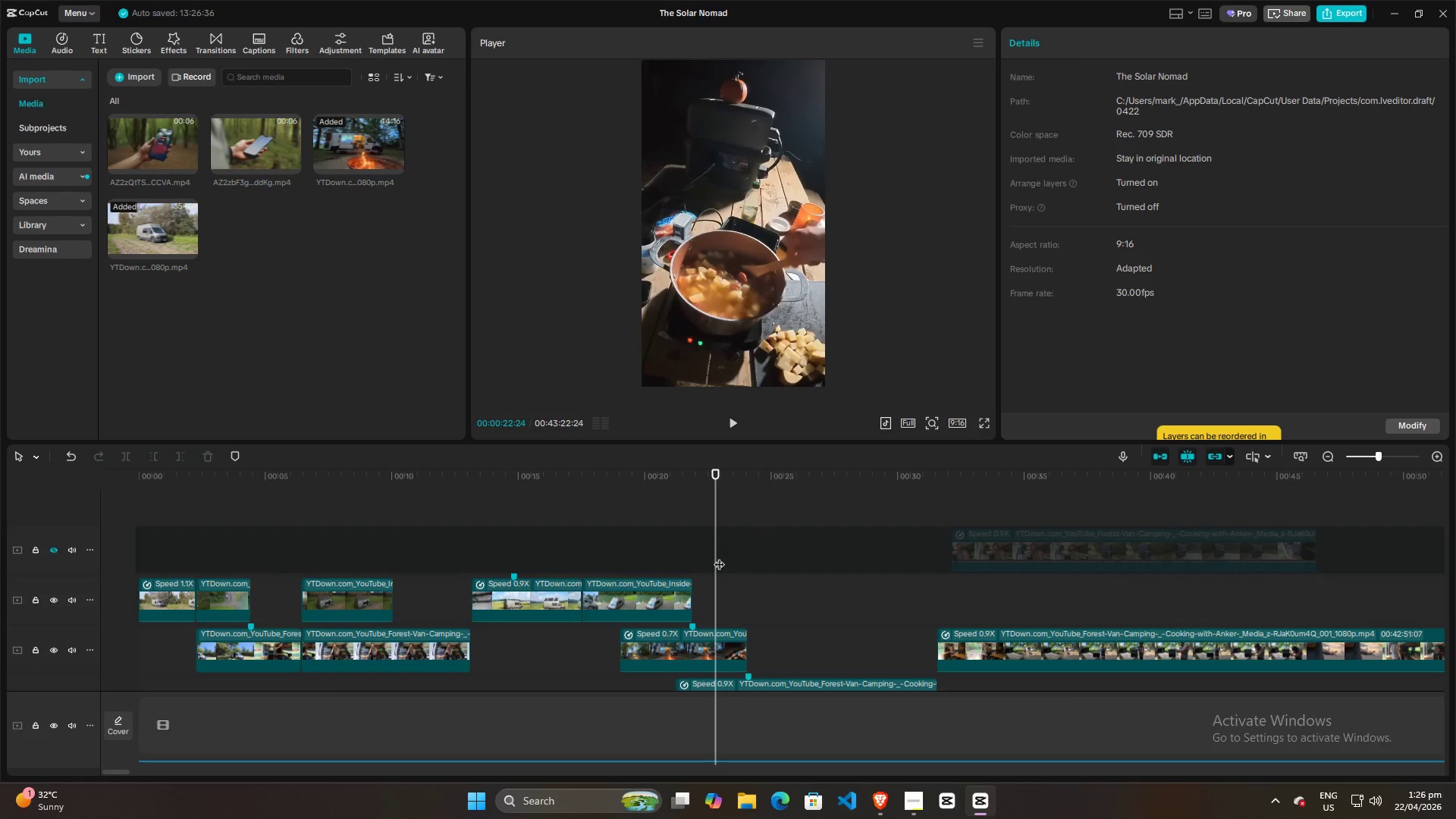 
left_click_drag(start_coordinate=[719, 557], to_coordinate=[731, 557])
 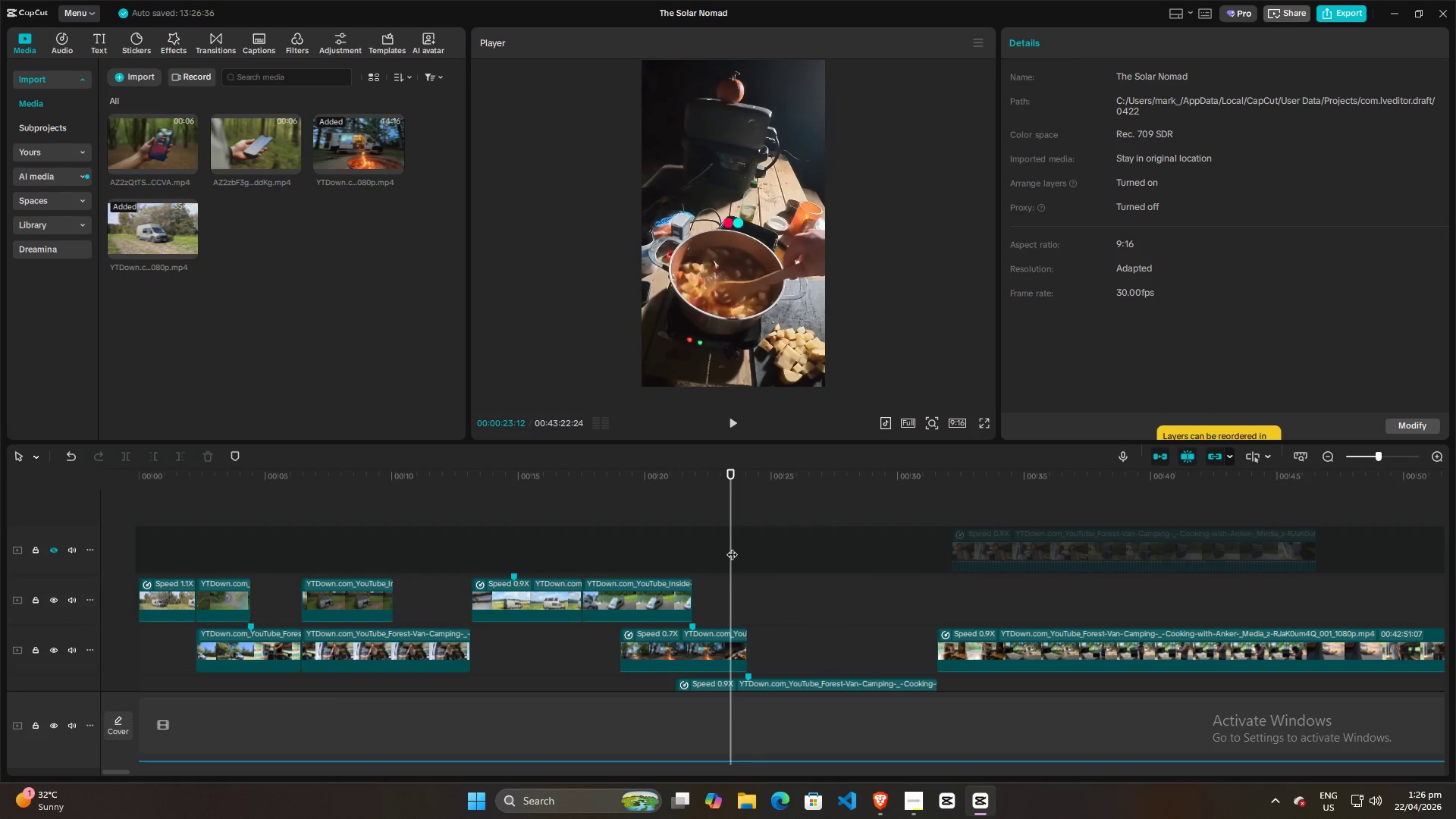 
key(Space)
 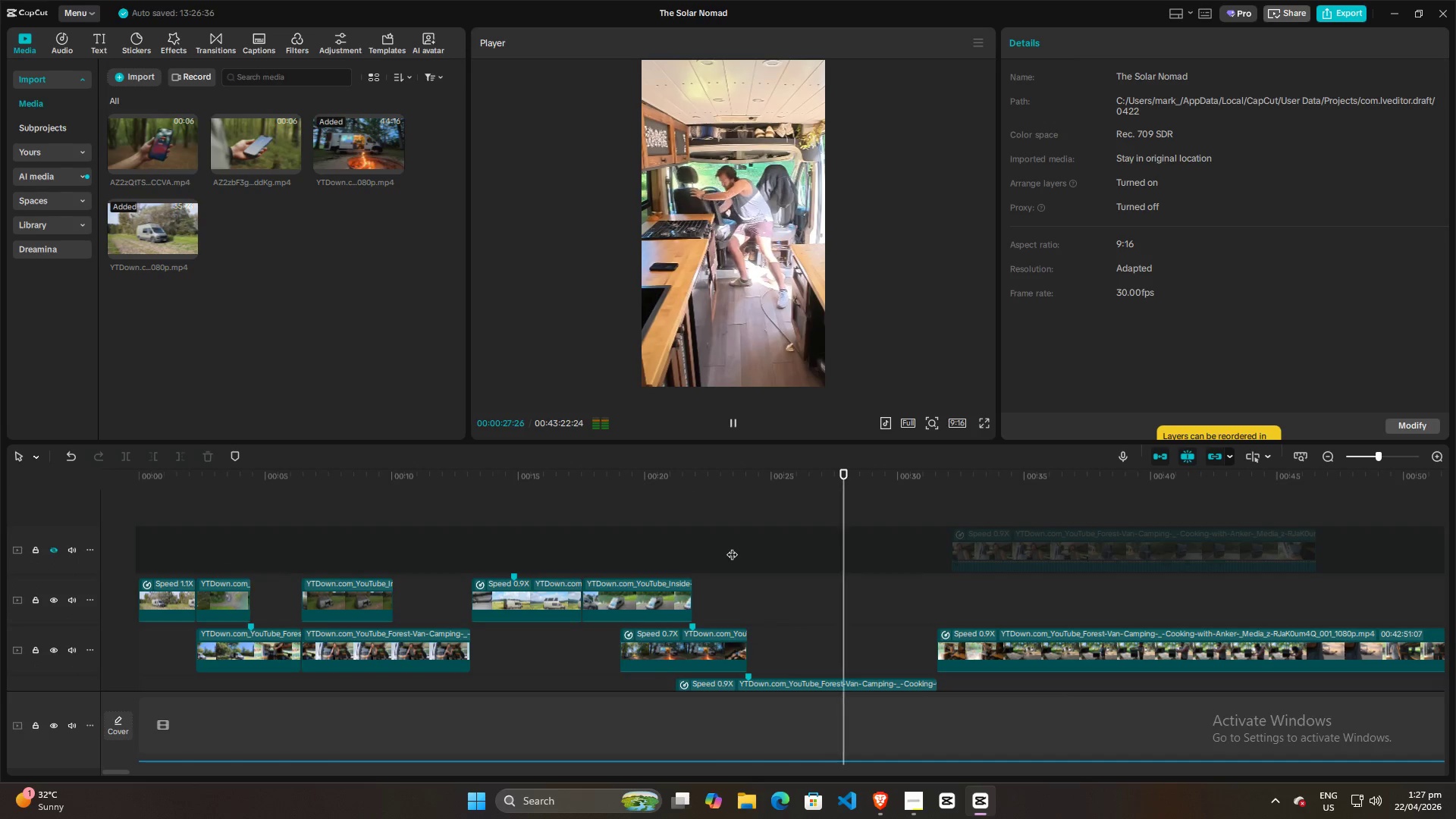 
wait(9.47)
 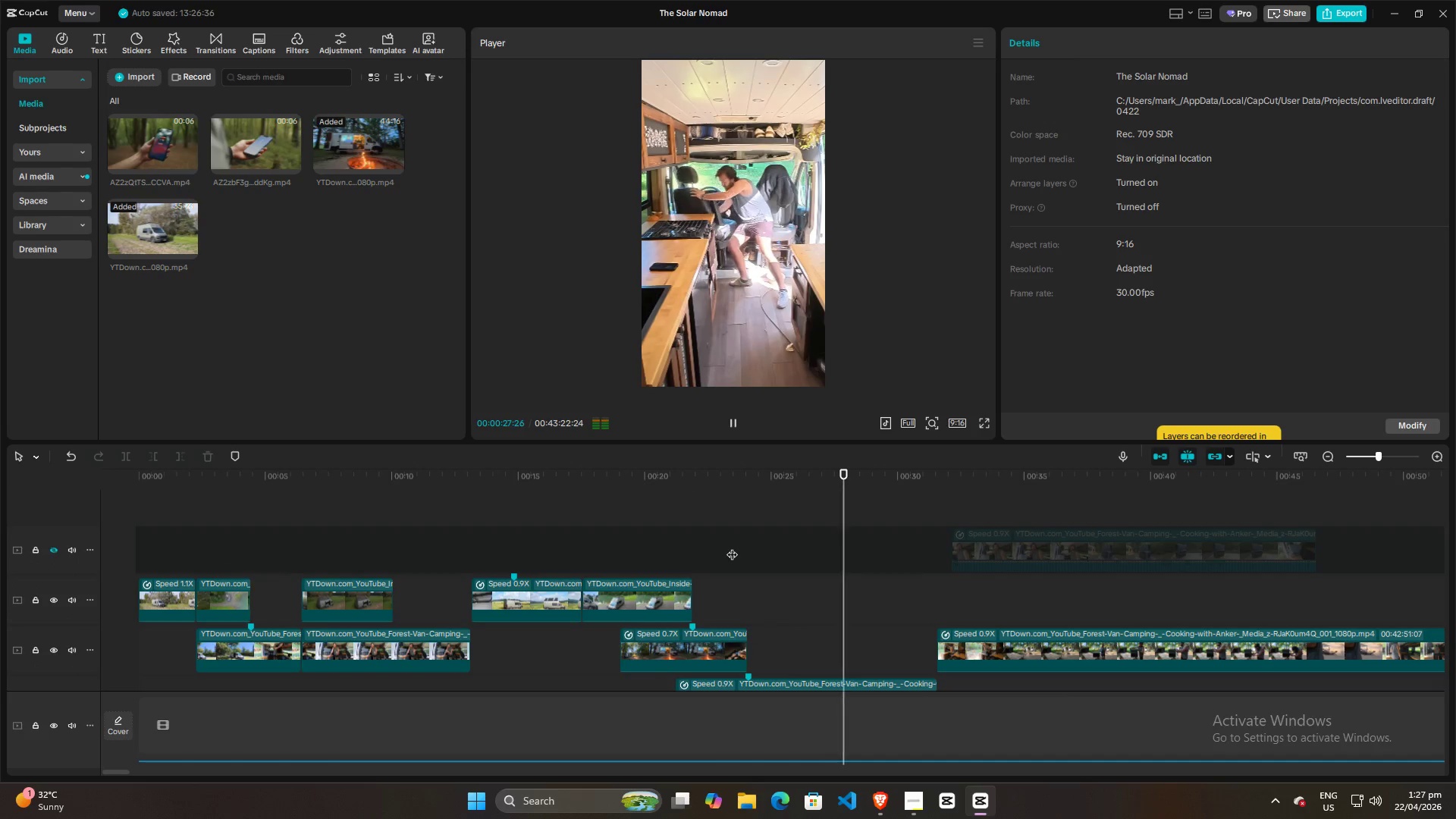 
key(Space)
 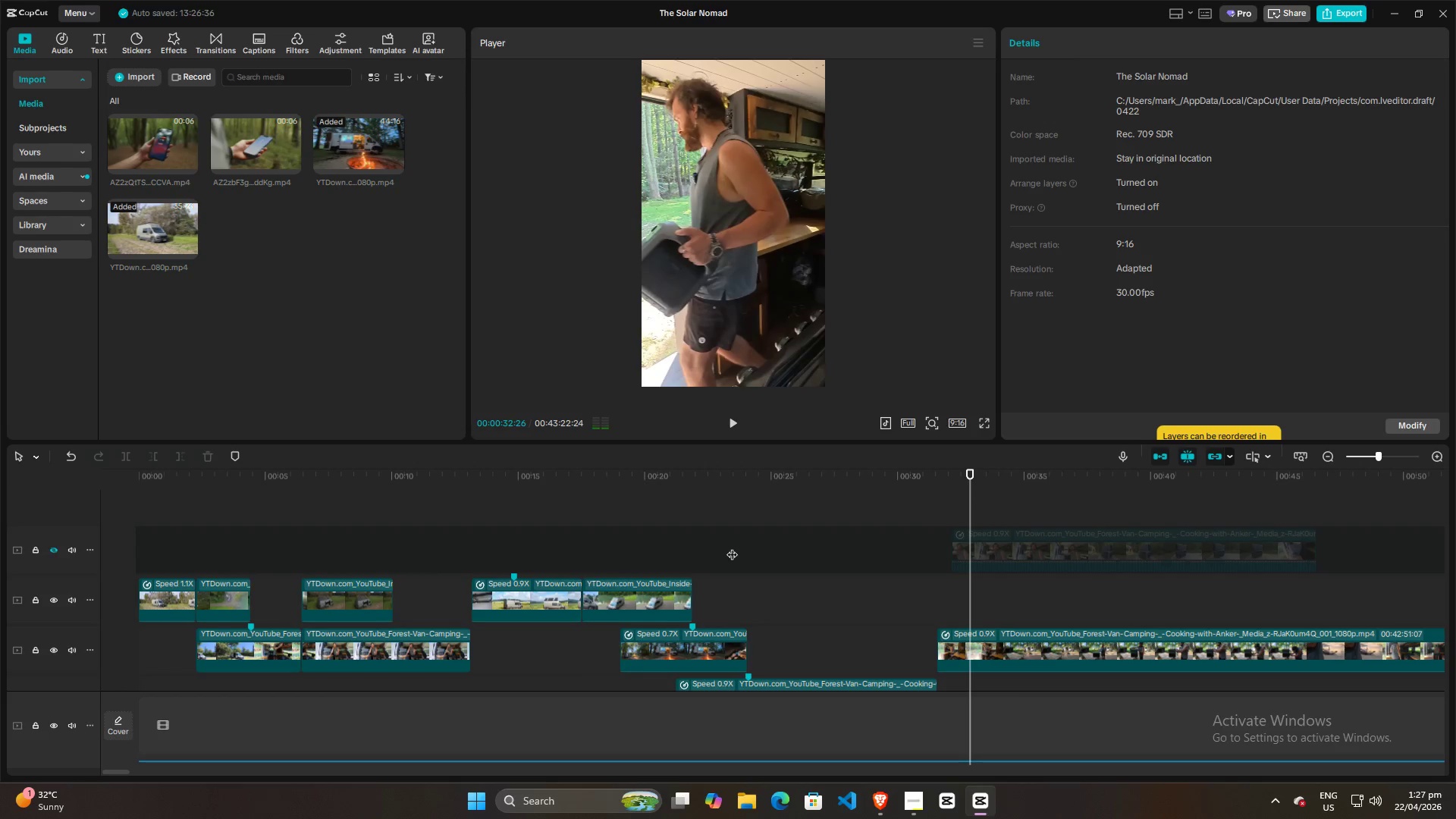 
scroll: coordinate [732, 547], scroll_direction: down, amount: 4.0
 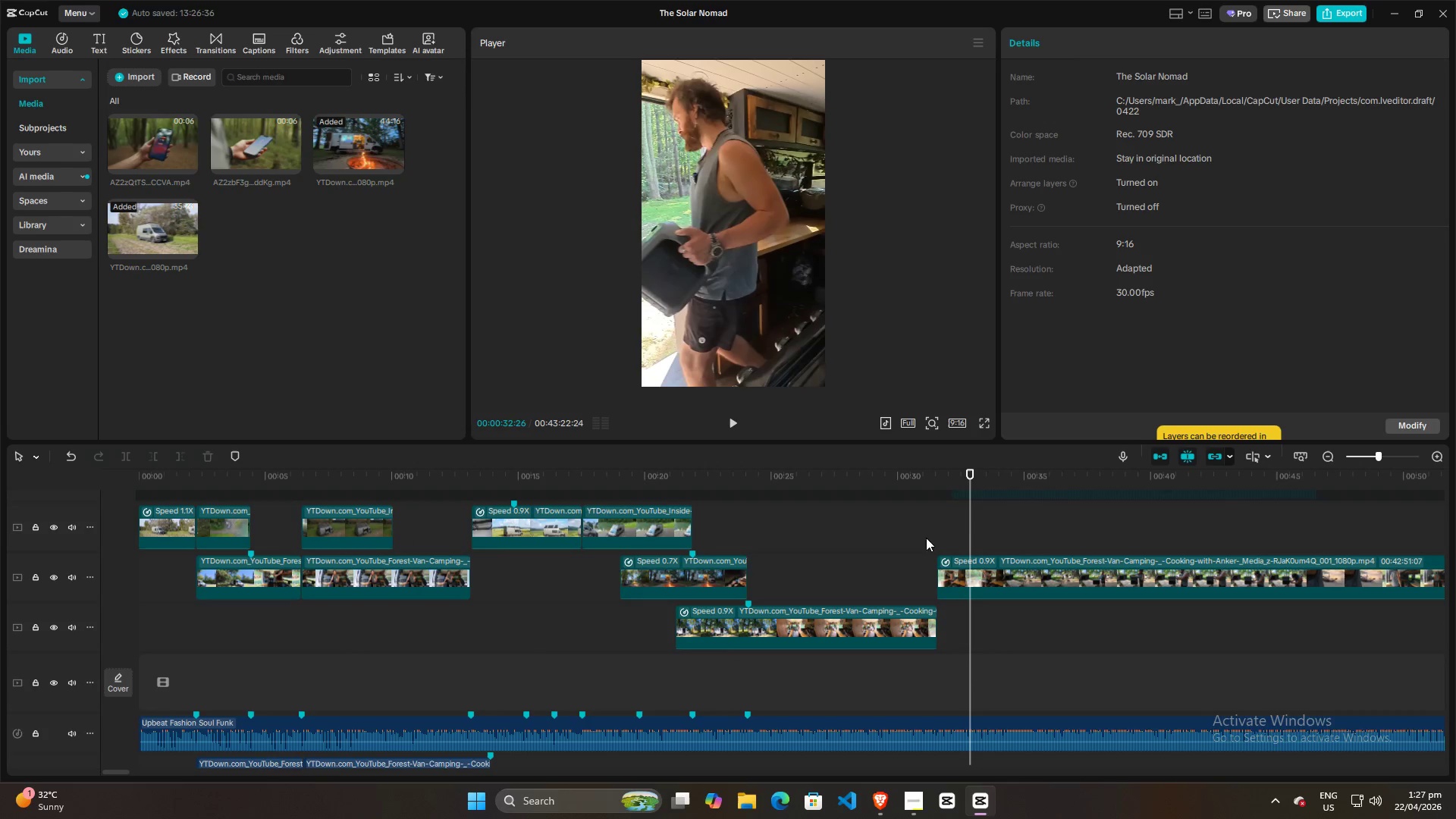 
left_click([940, 524])
 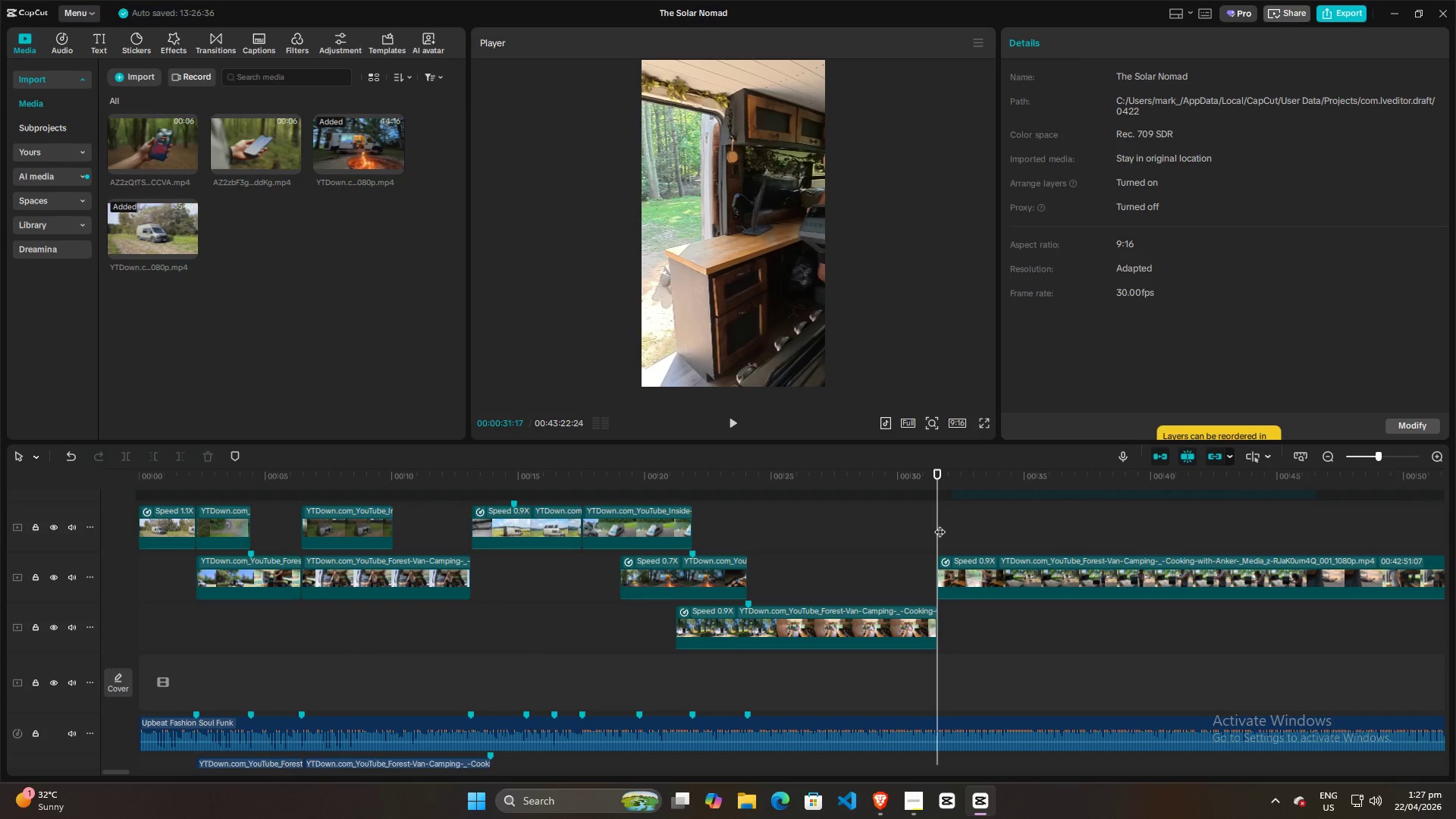 
left_click([926, 533])
 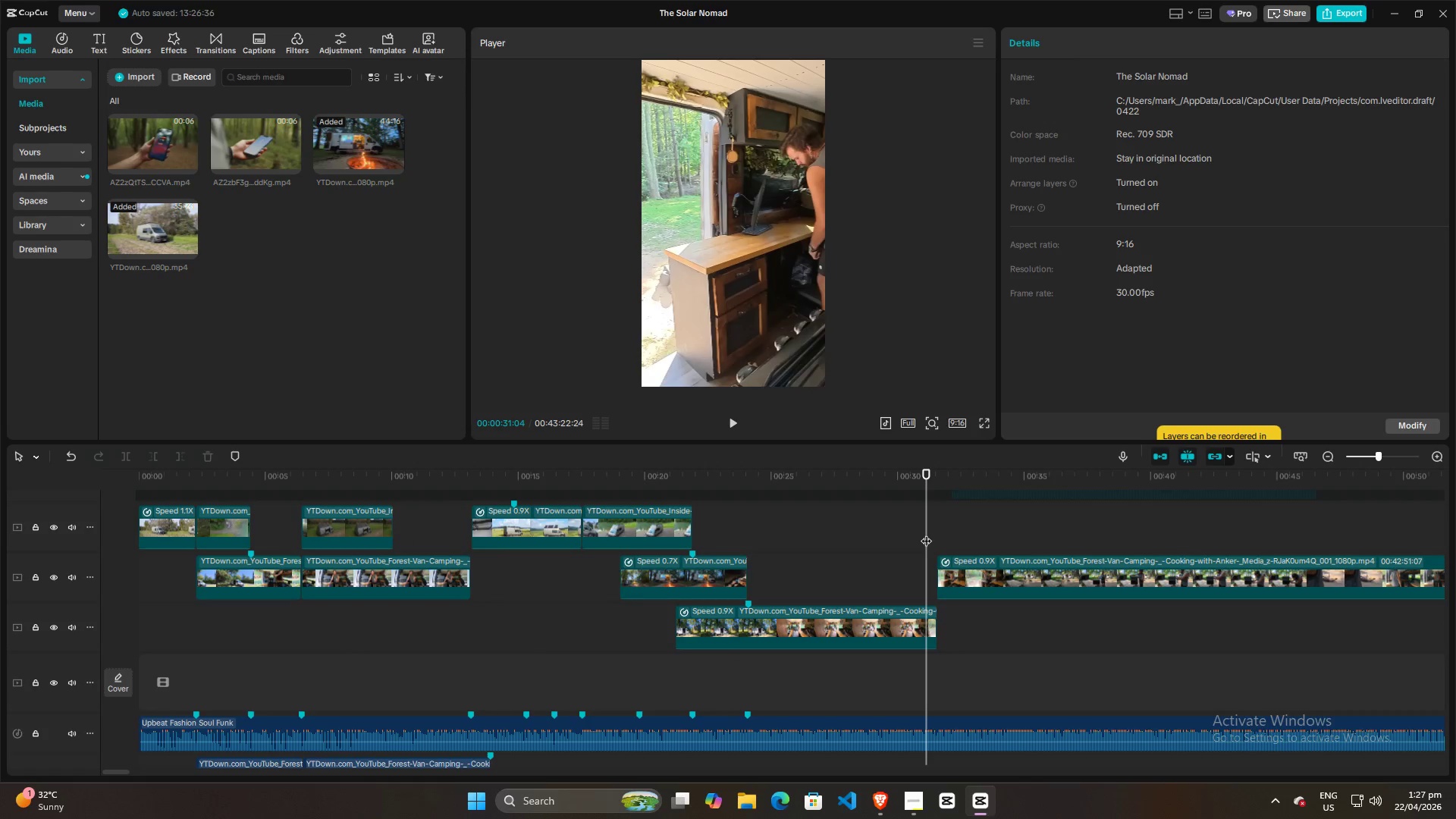 
key(Space)
 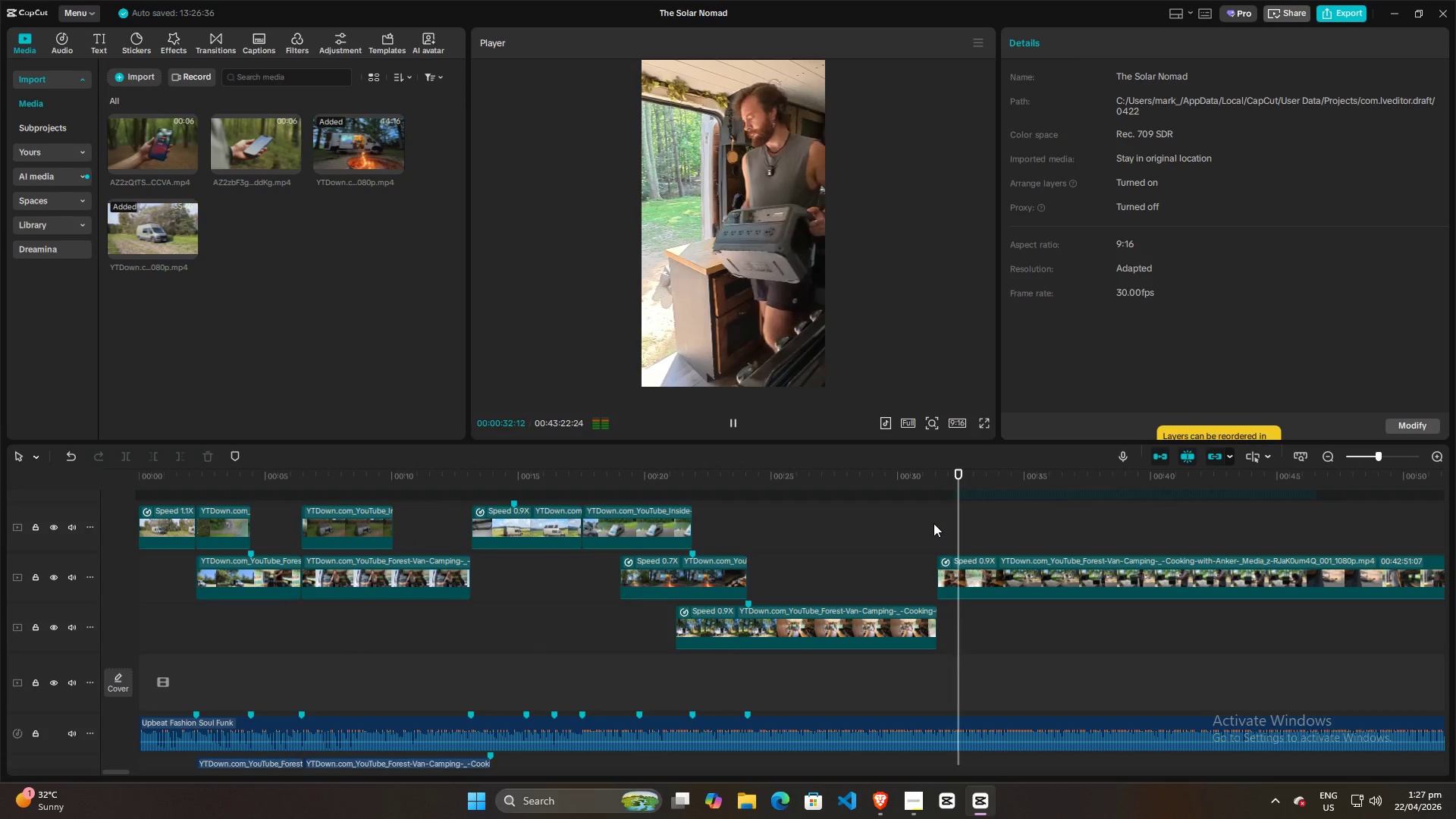 
double_click([906, 522])
 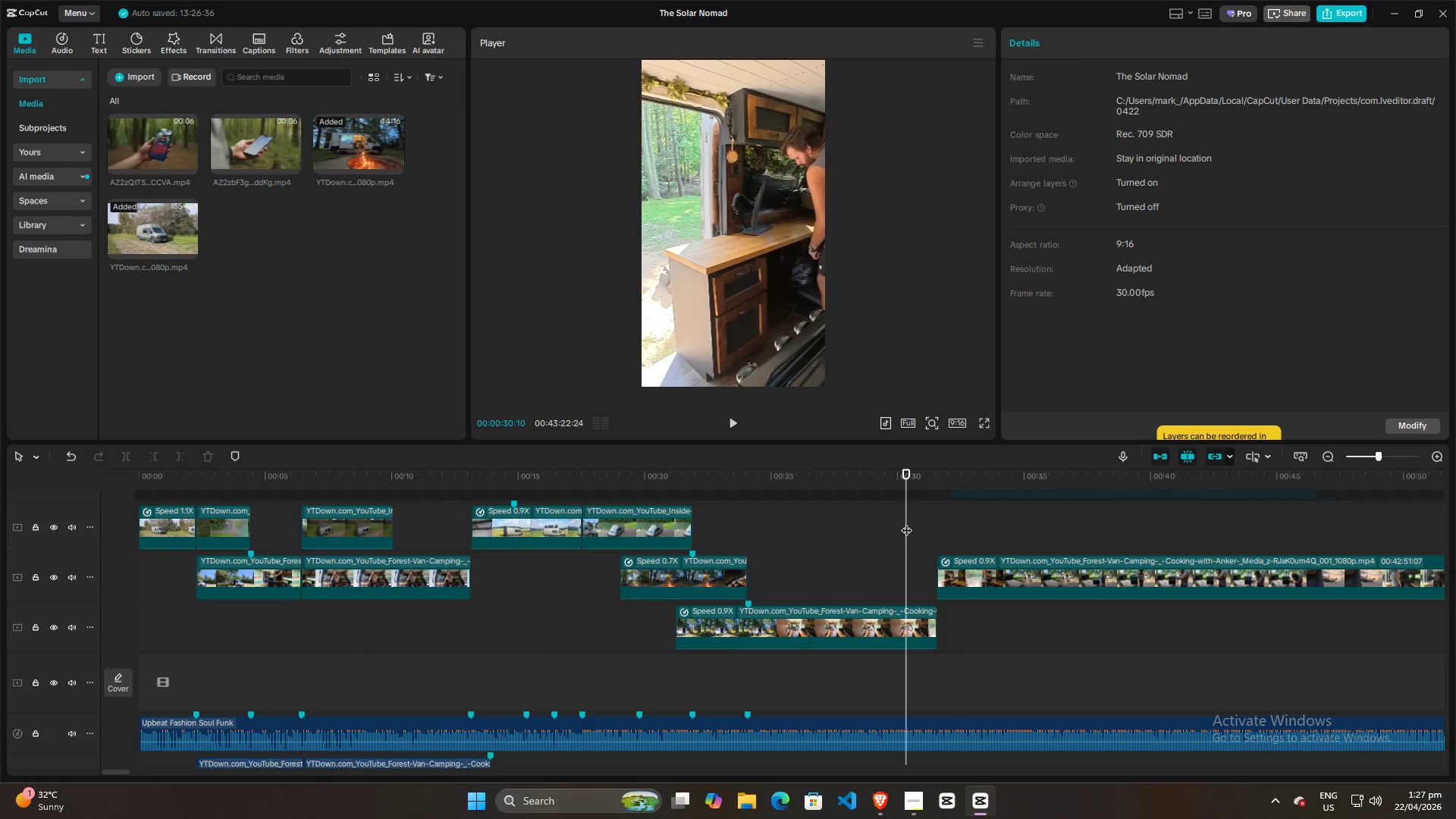 
key(Space)
 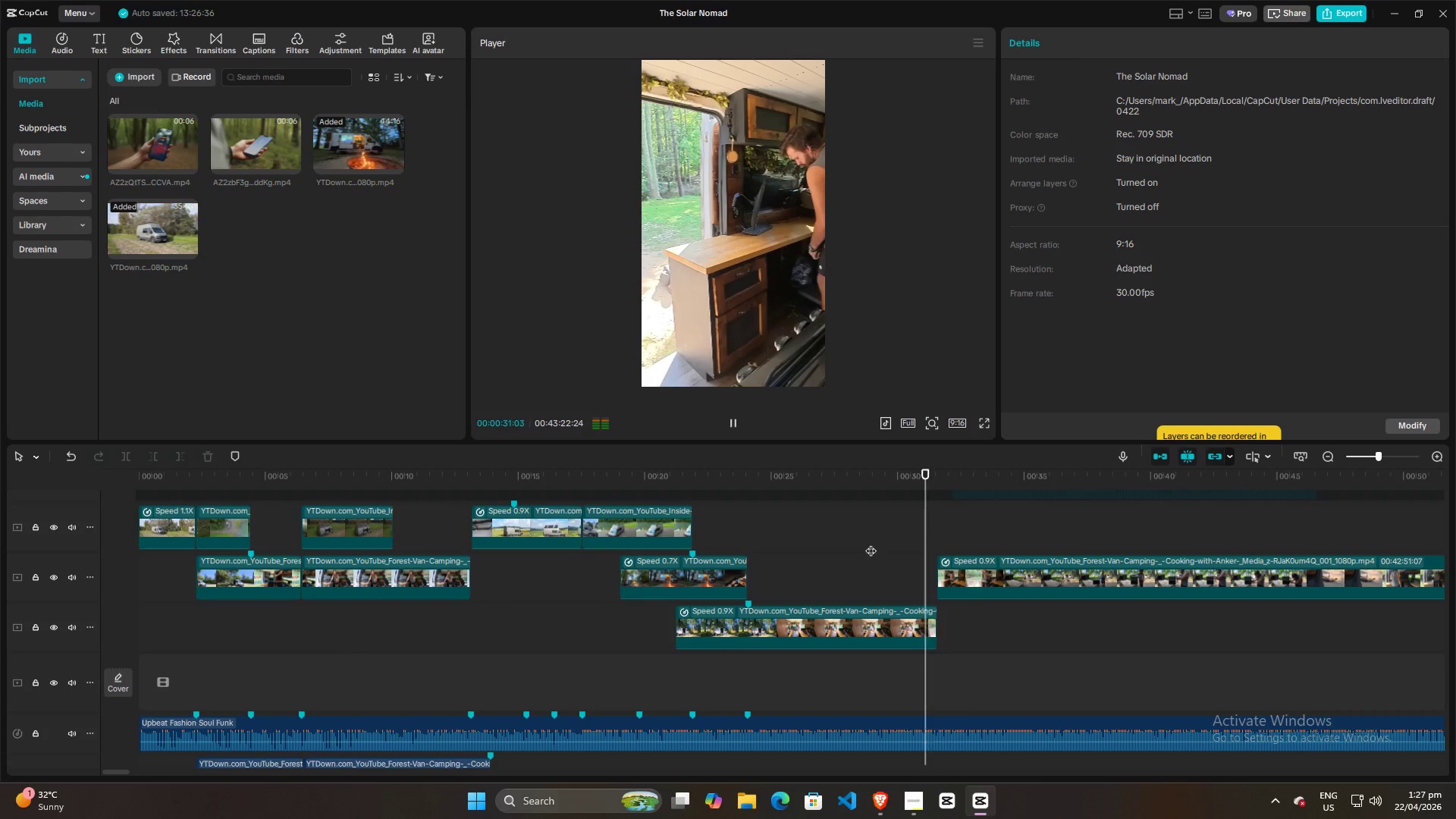 
double_click([831, 546])
 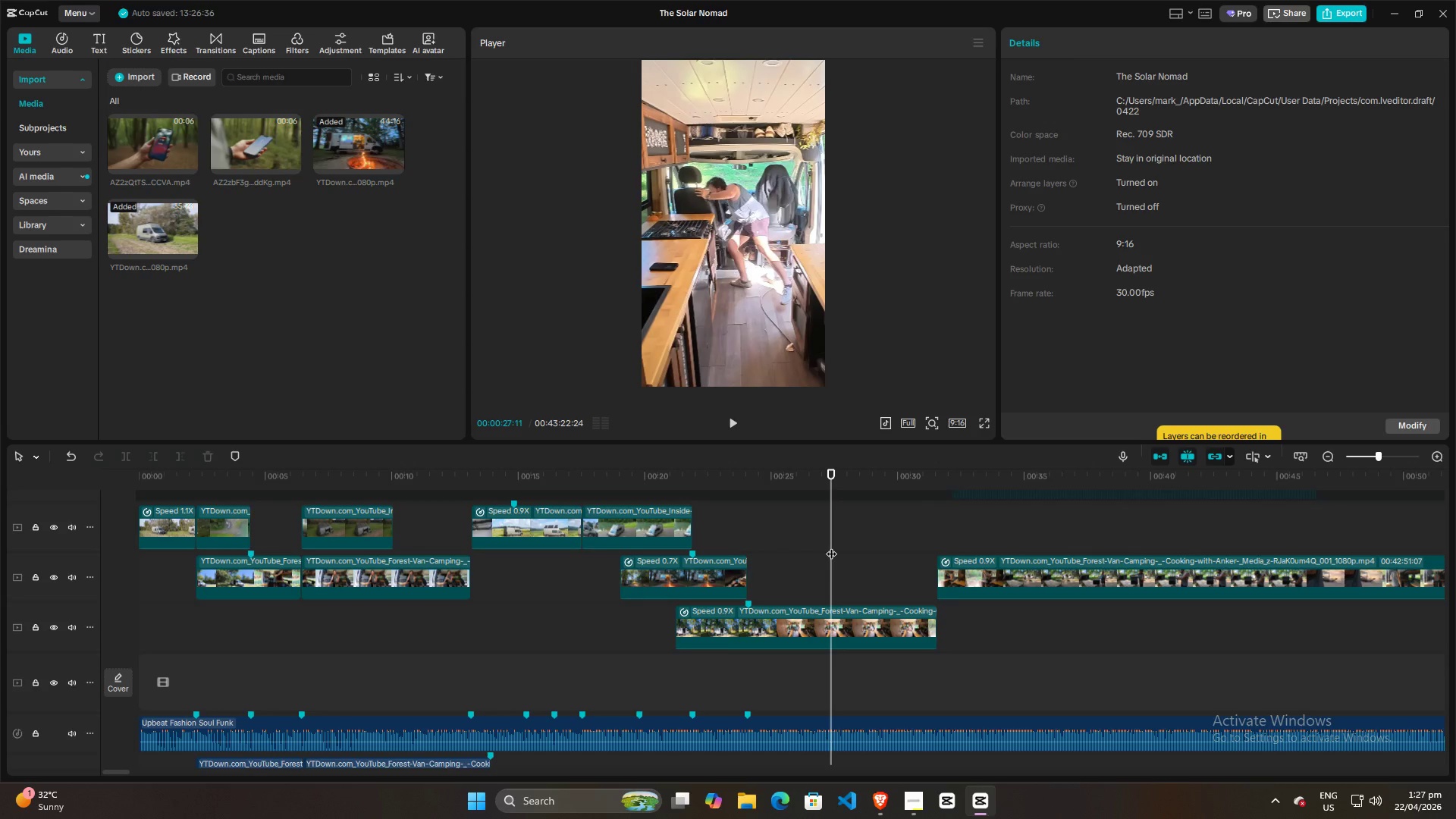 
key(Space)
 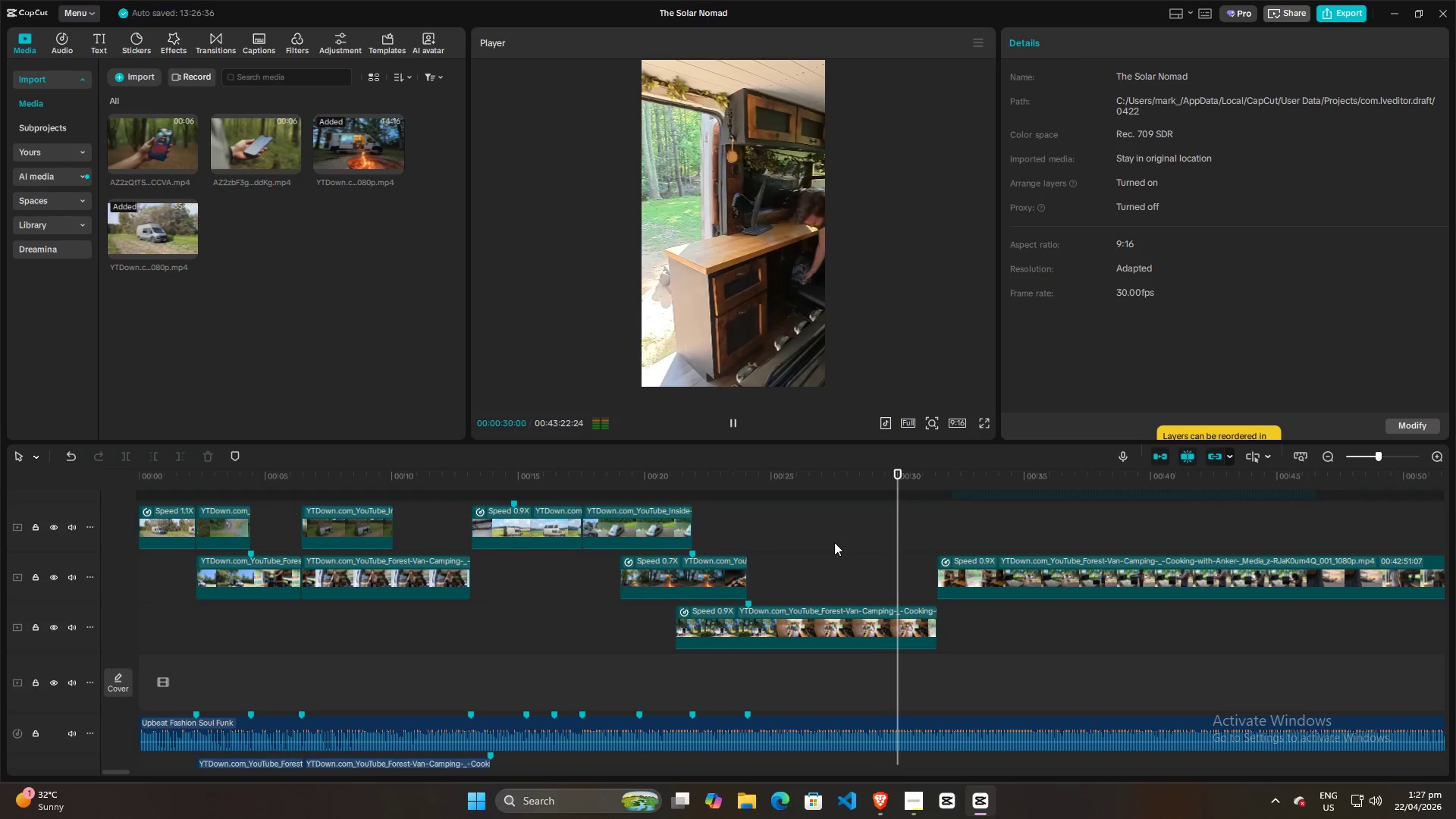 
left_click([834, 541])
 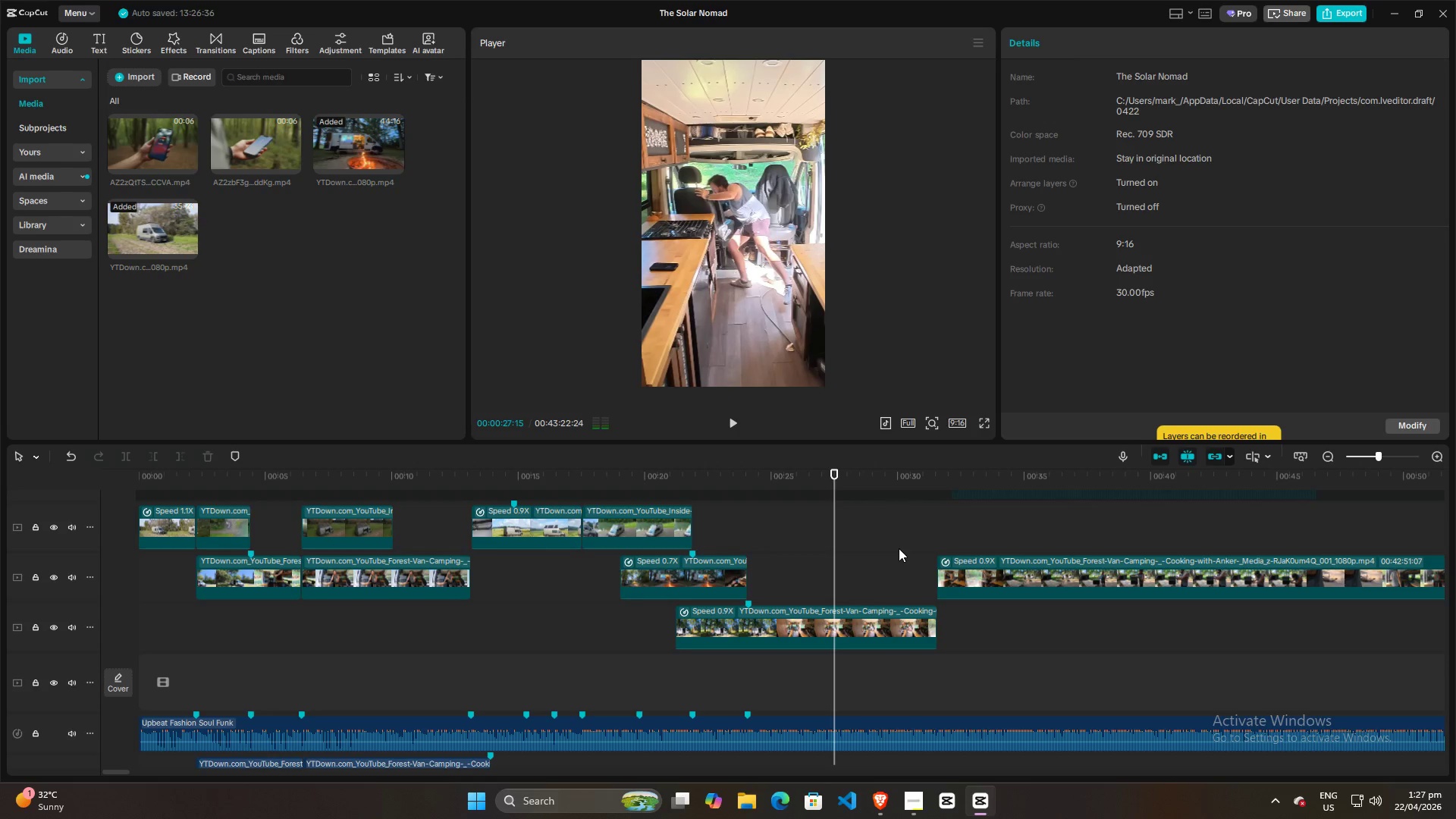 
key(Space)
 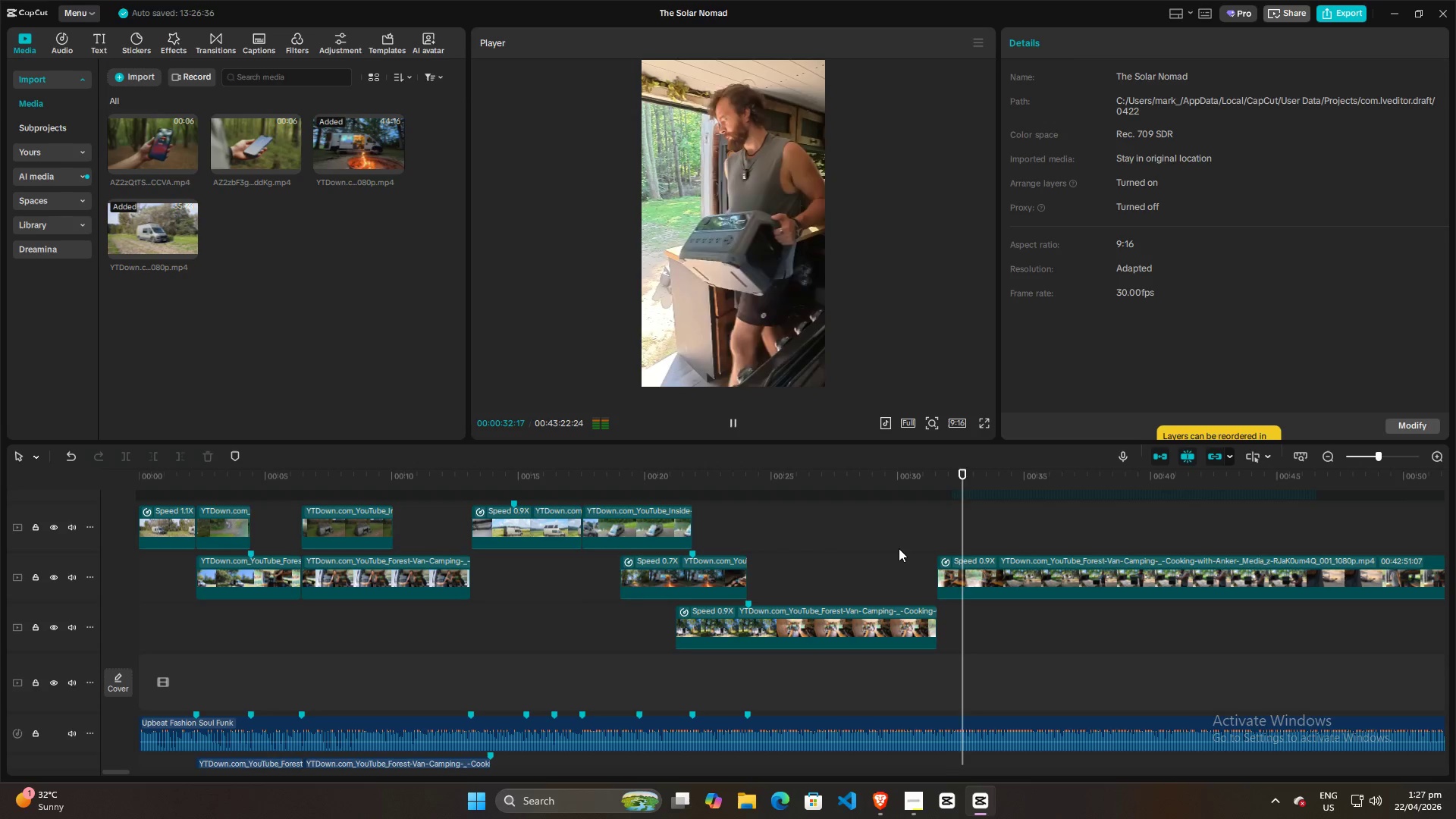 
wait(6.86)
 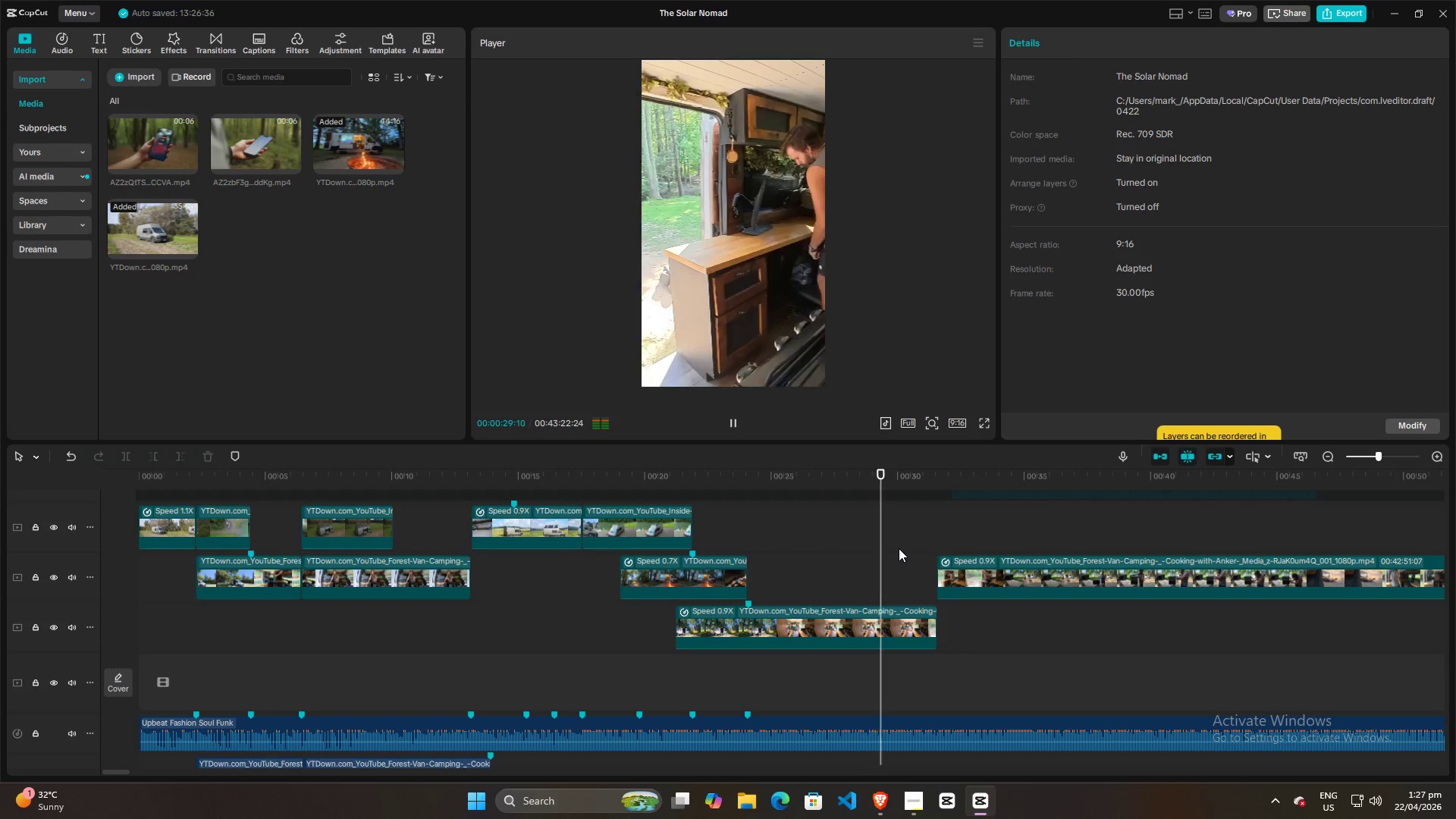 
key(Space)
 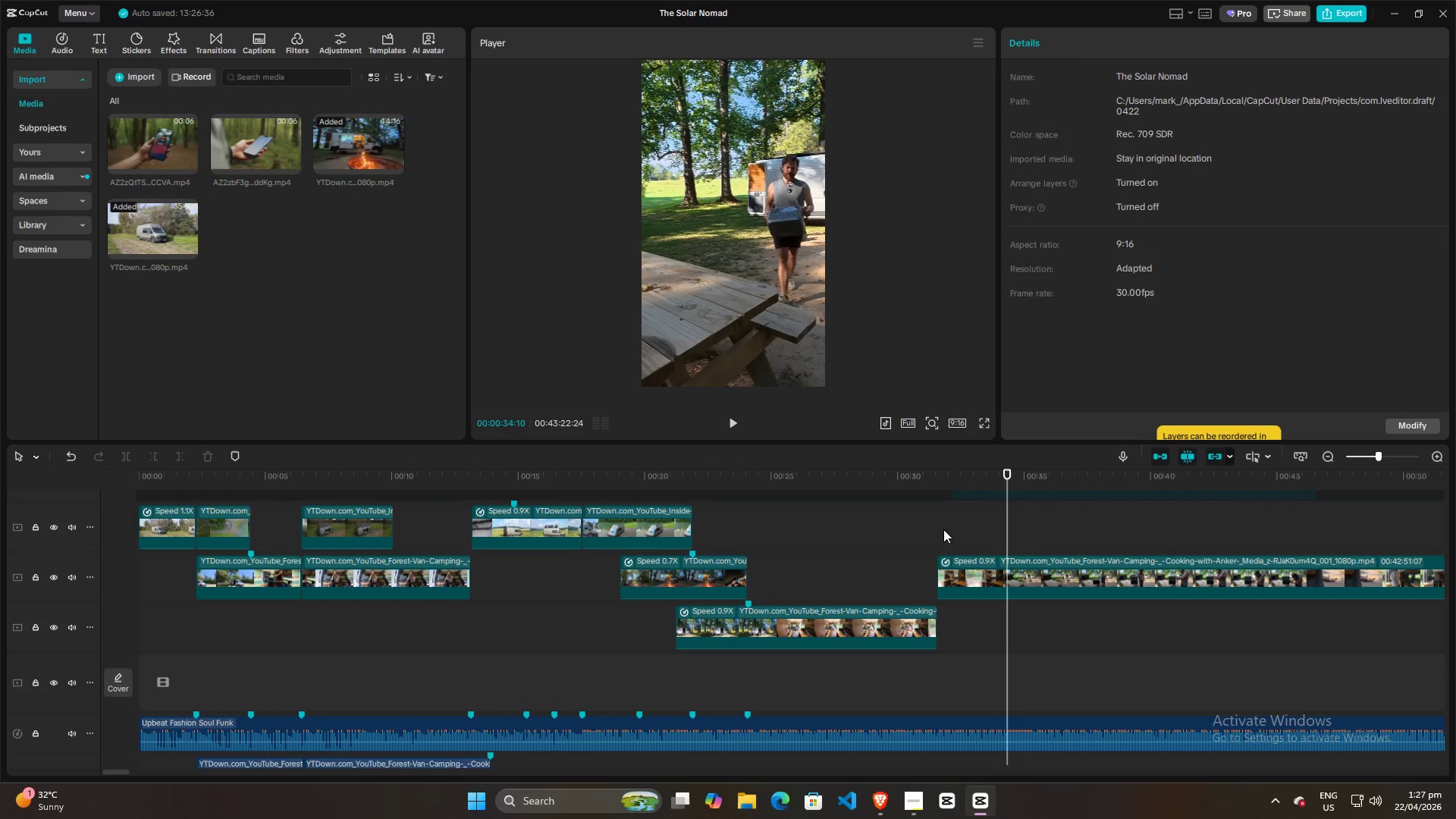 
left_click([943, 529])
 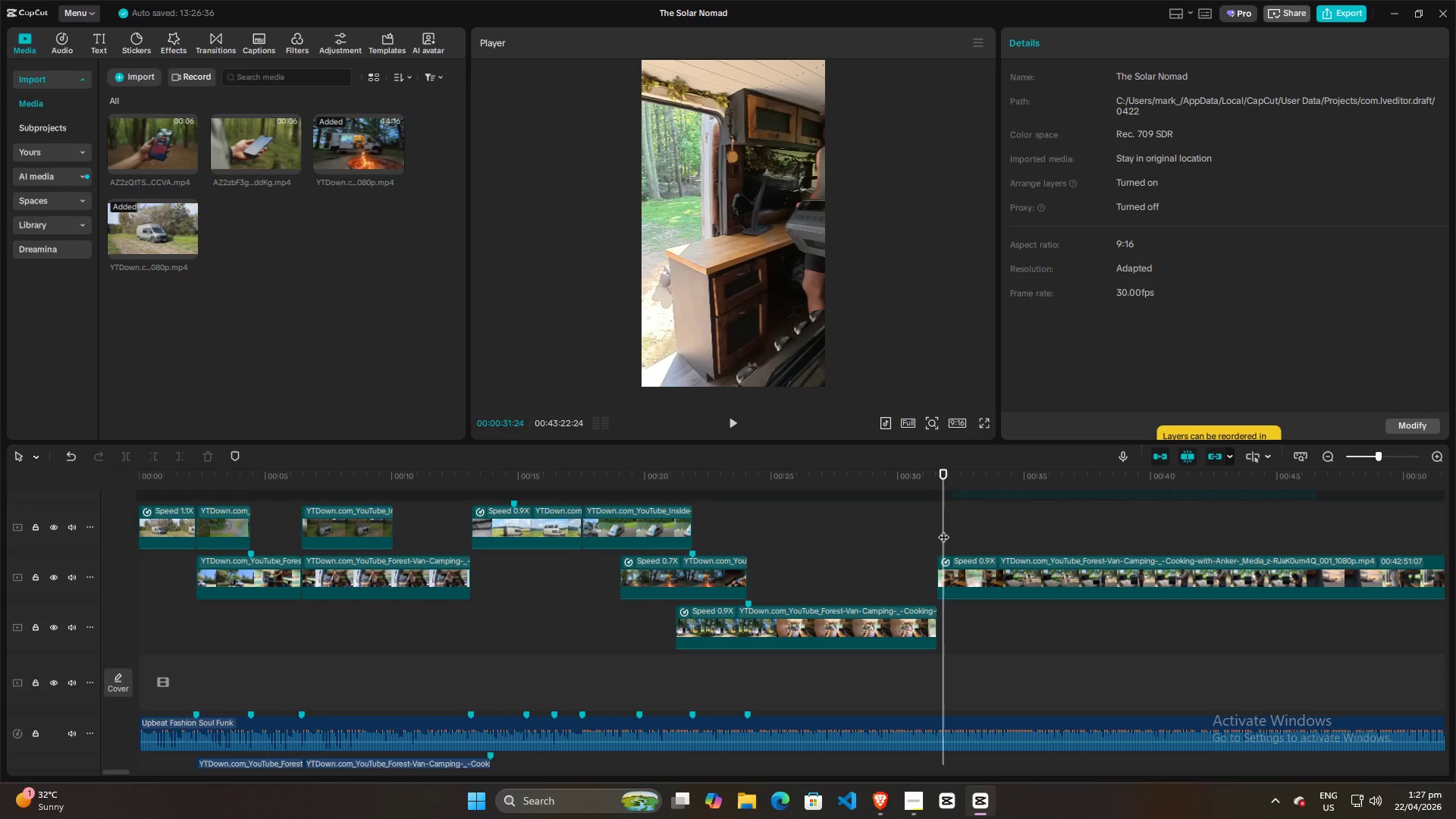 
key(Space)
 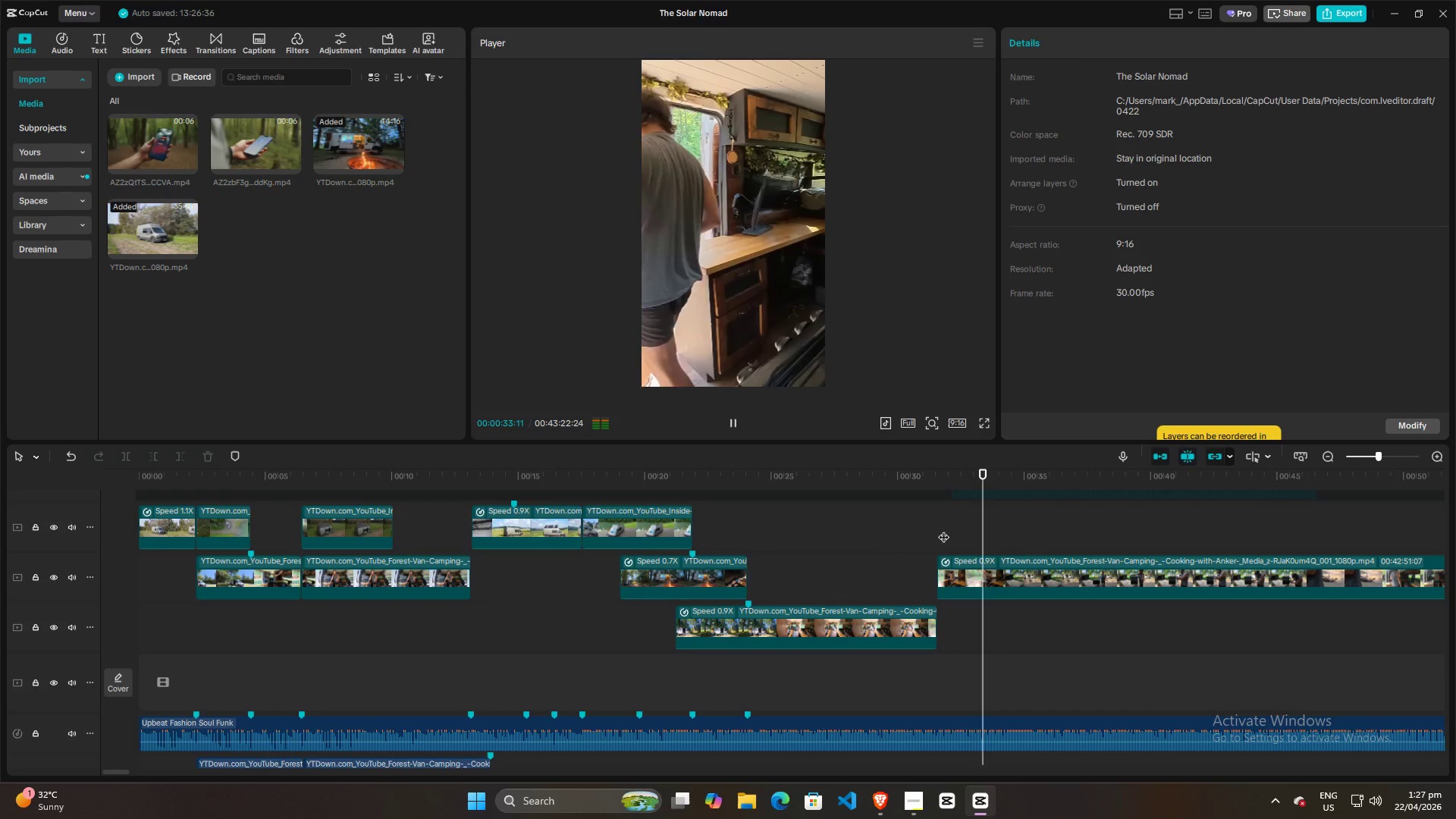 
key(Space)
 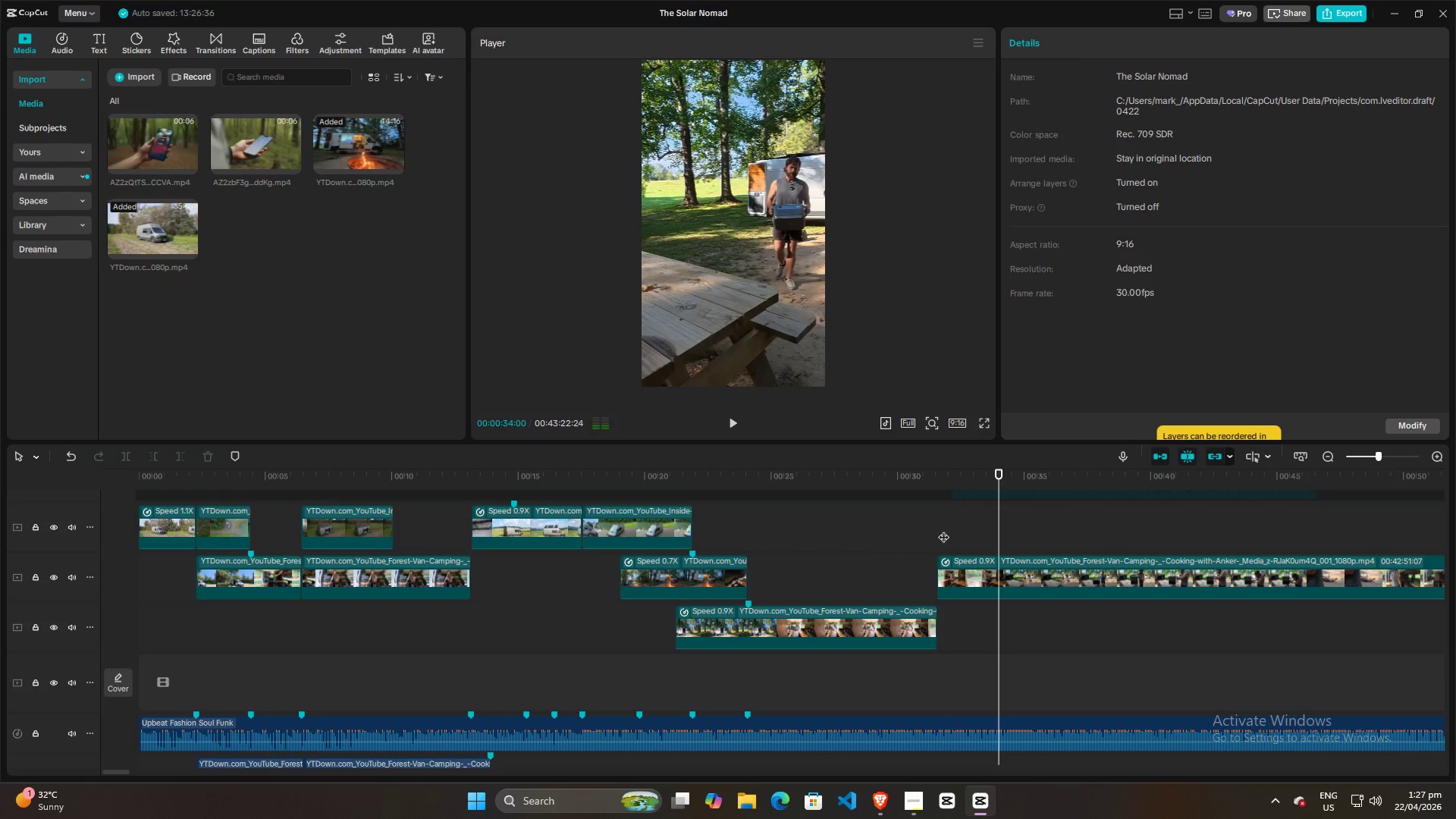 
left_click([943, 529])
 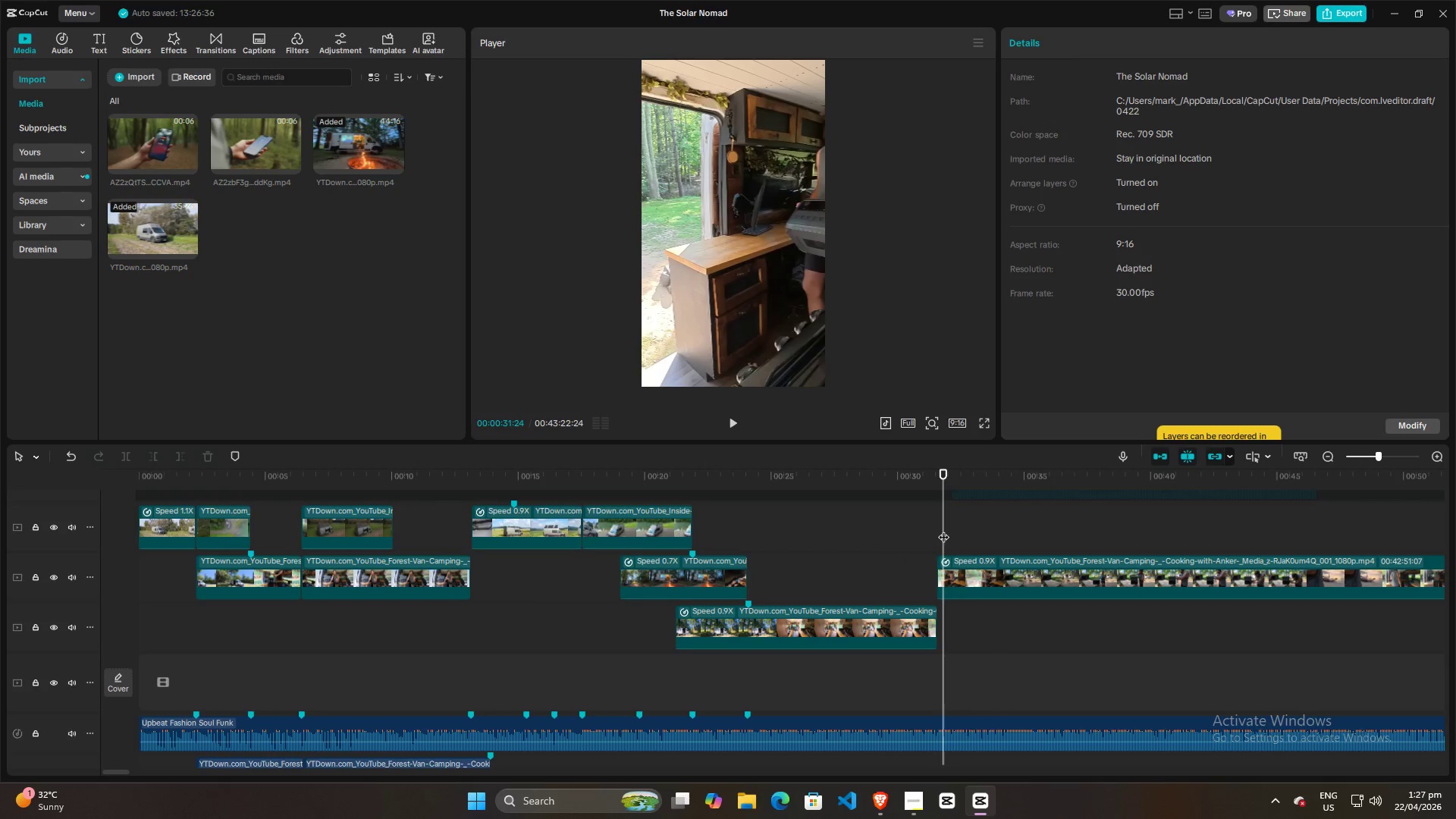 
key(Space)
 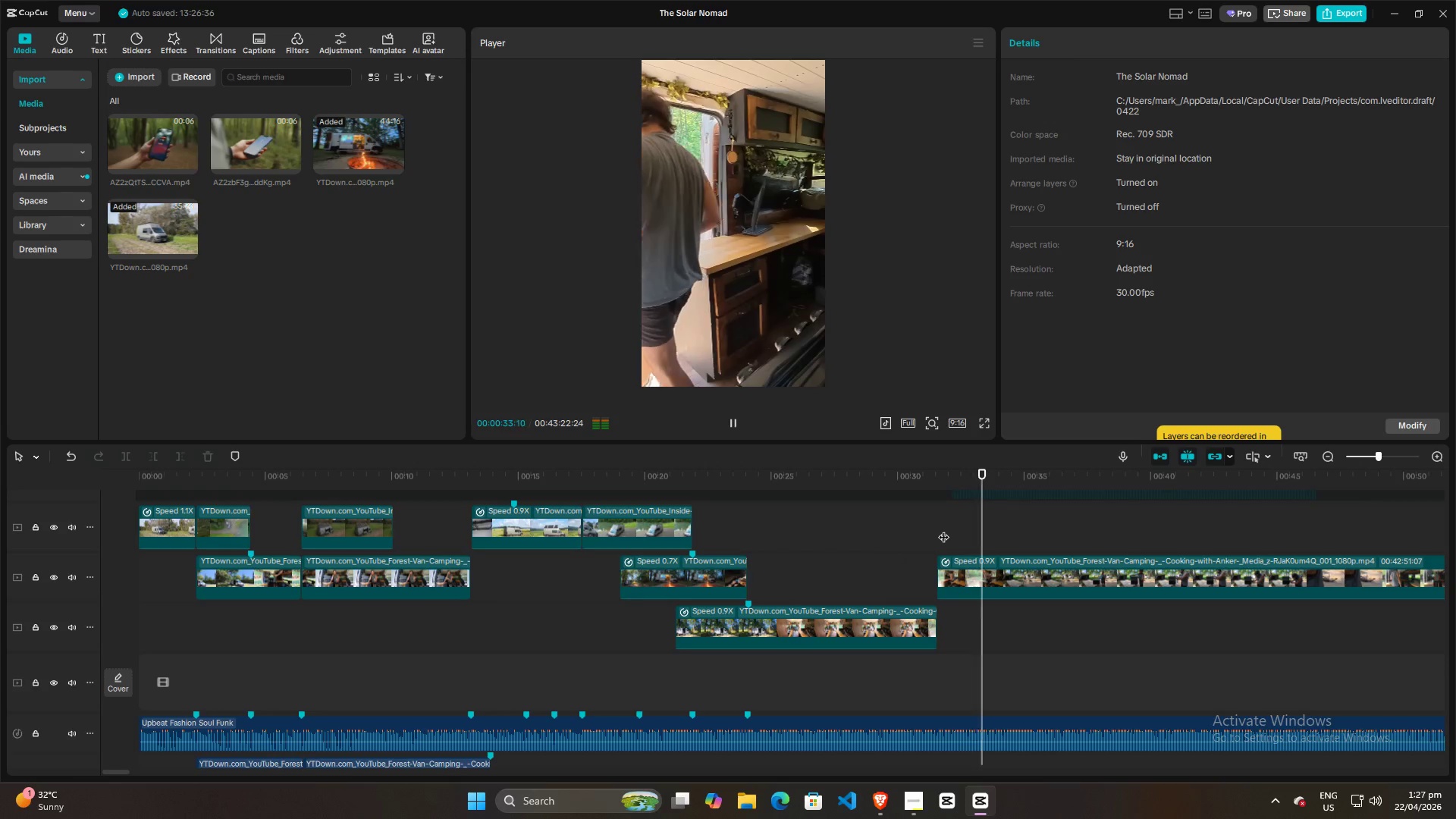 
key(Space)
 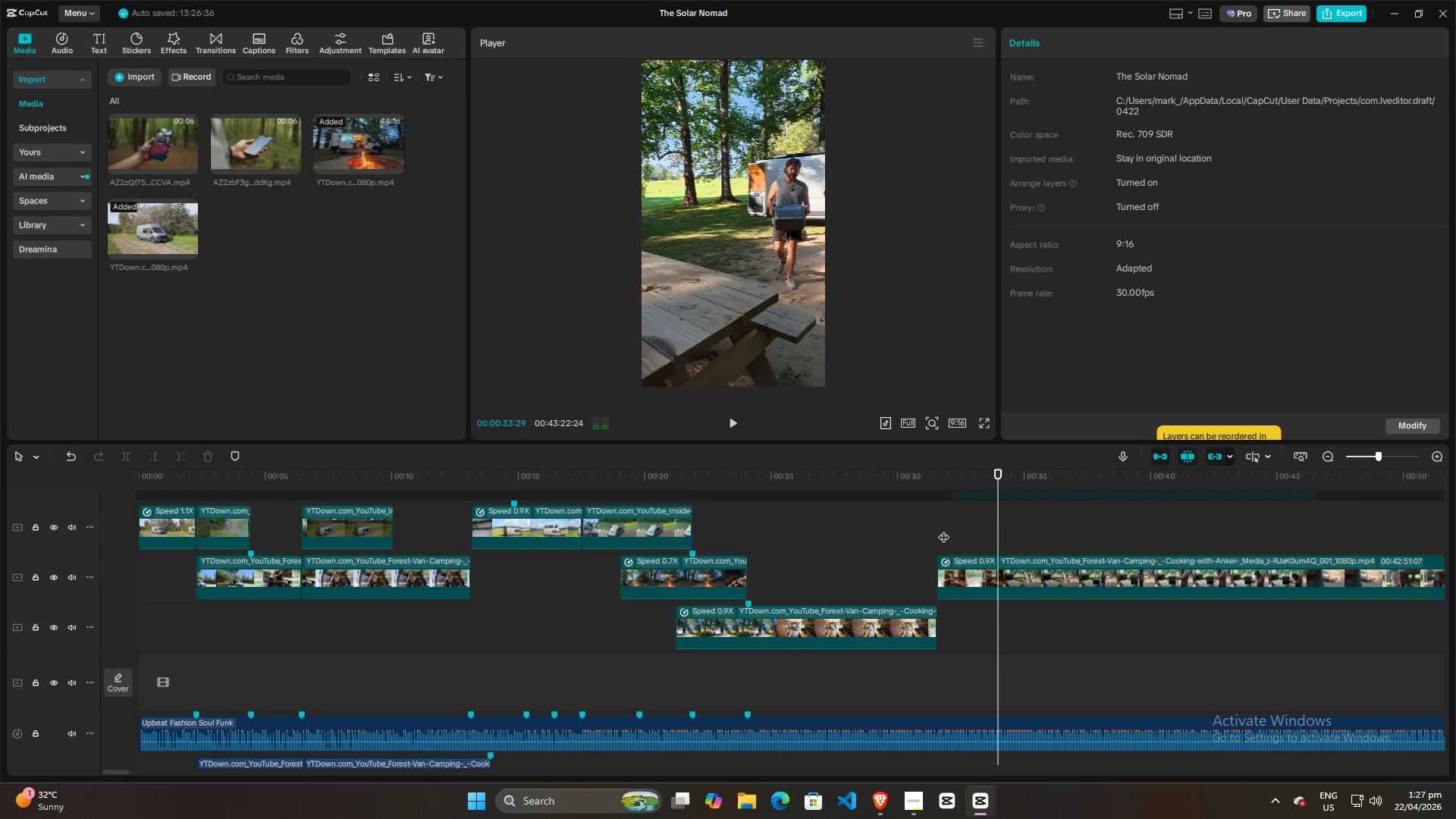 
left_click([943, 529])
 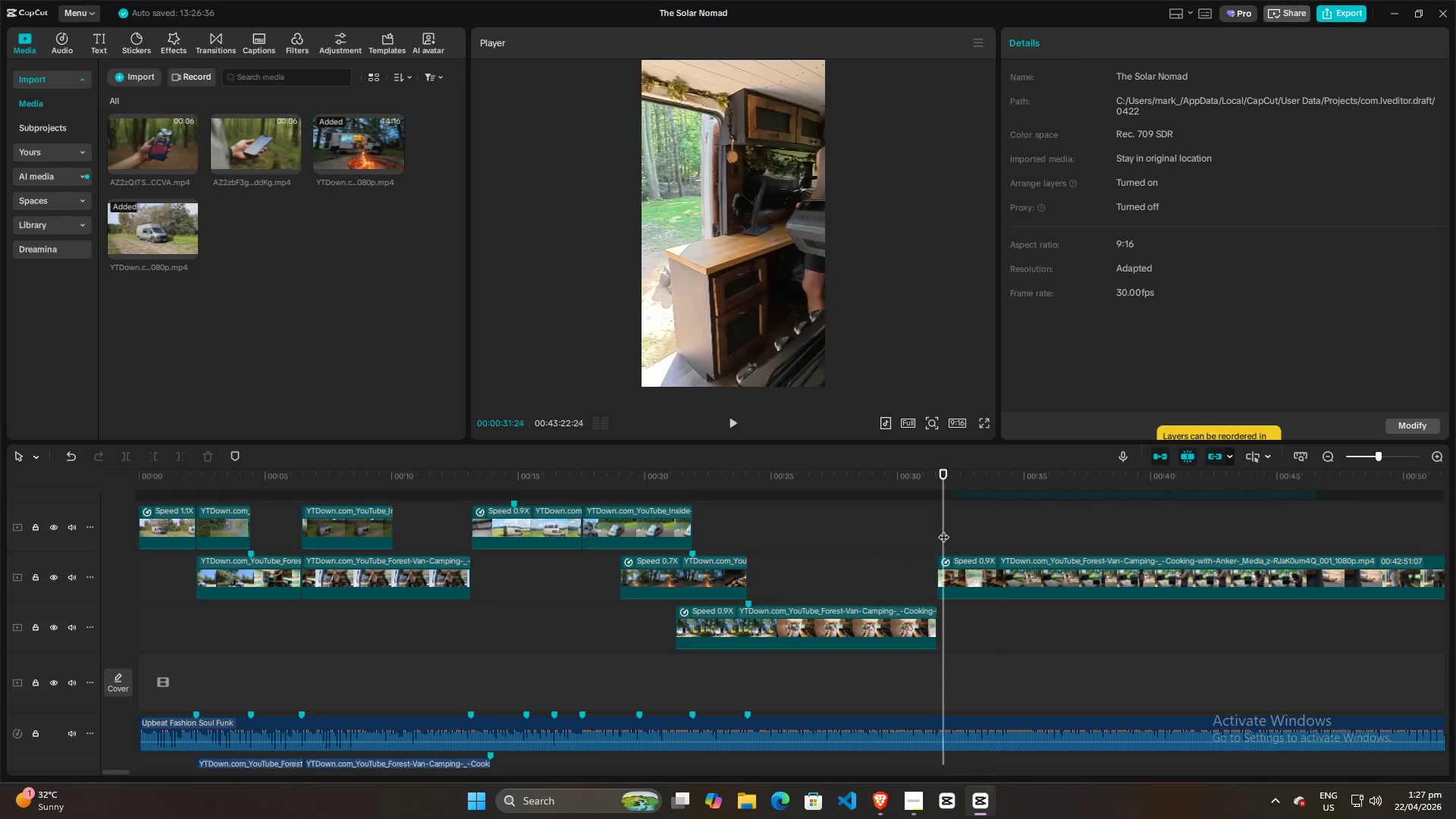 
key(Space)
 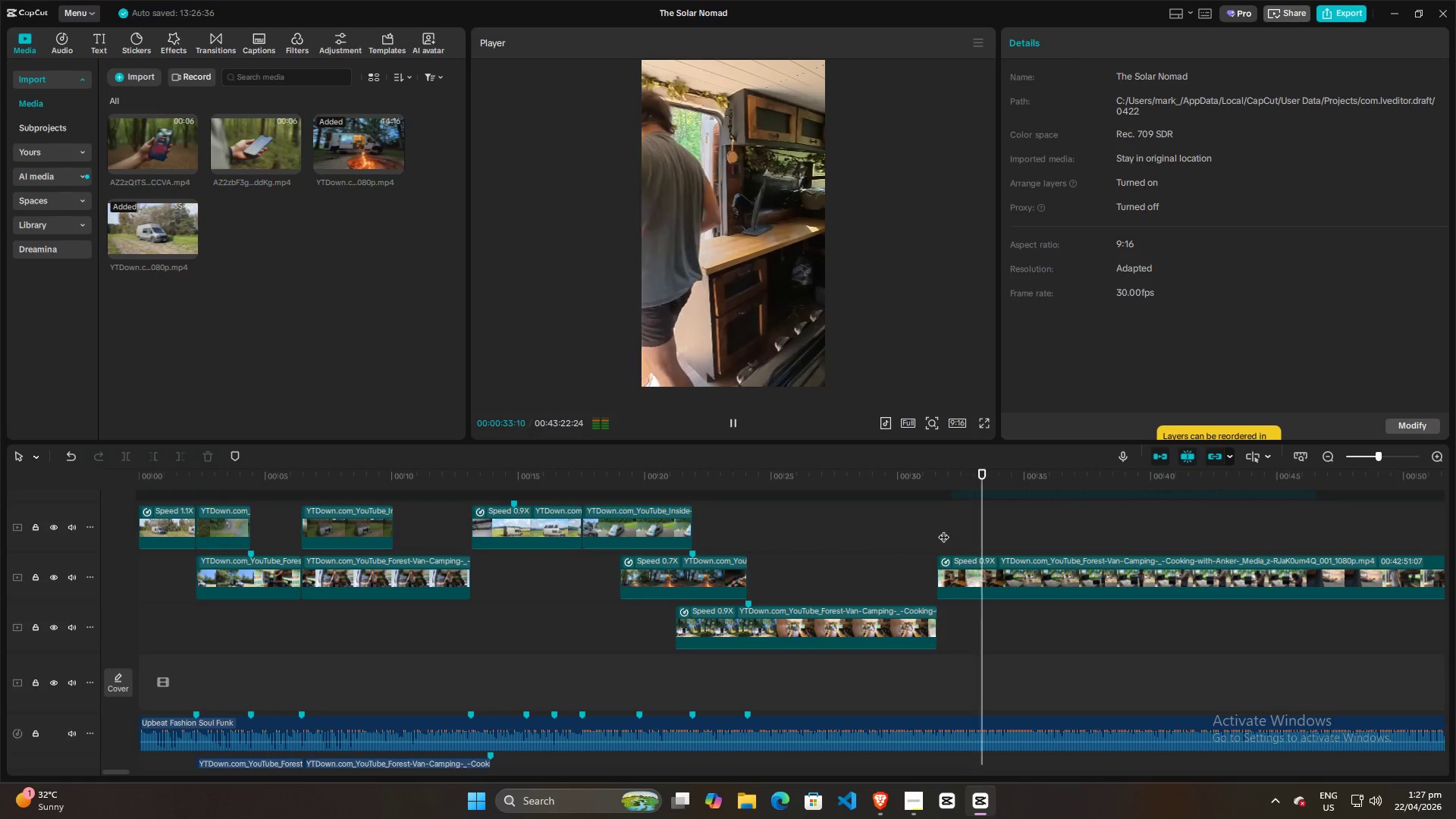 
key(Space)
 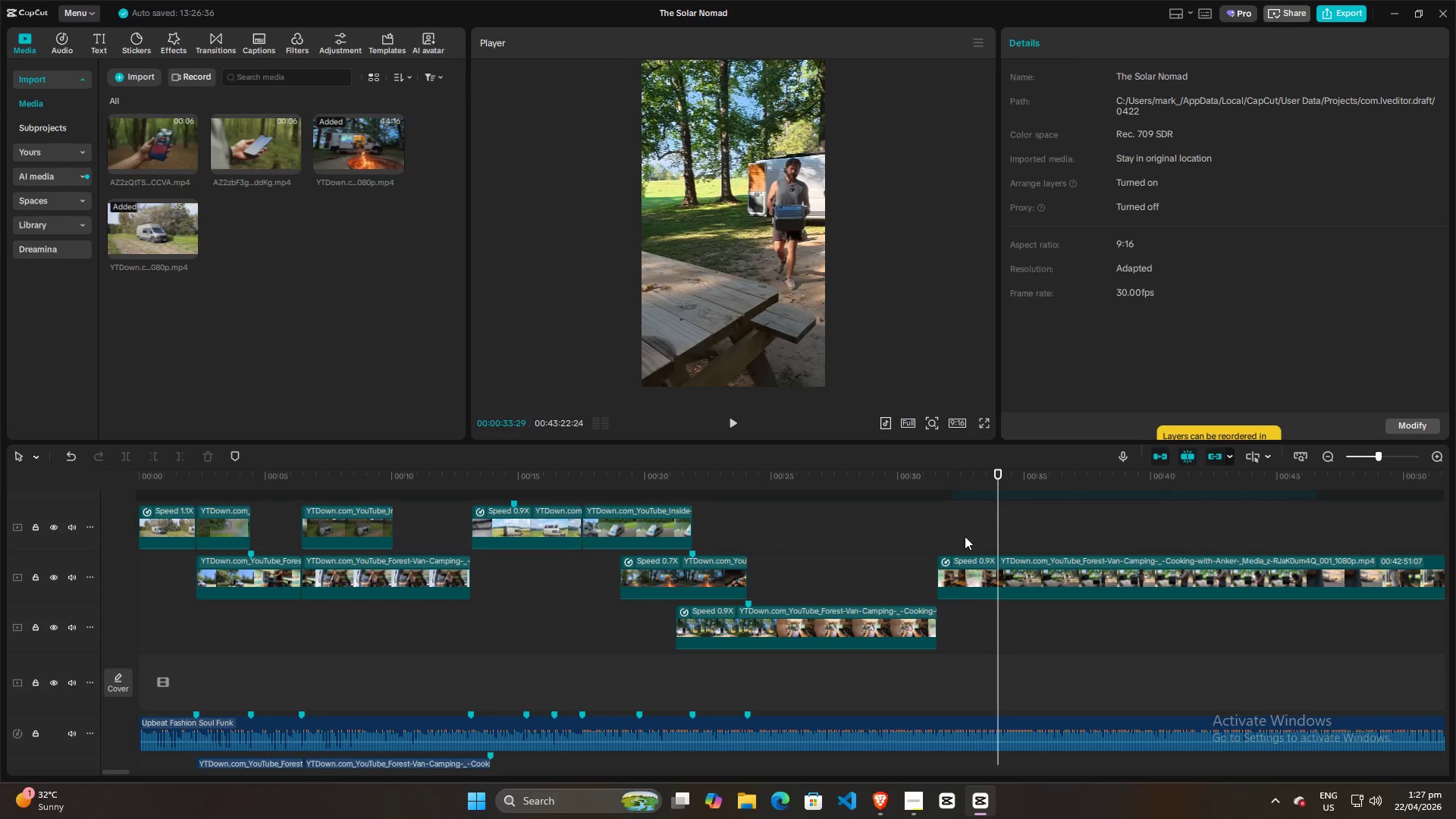 
left_click([973, 564])
 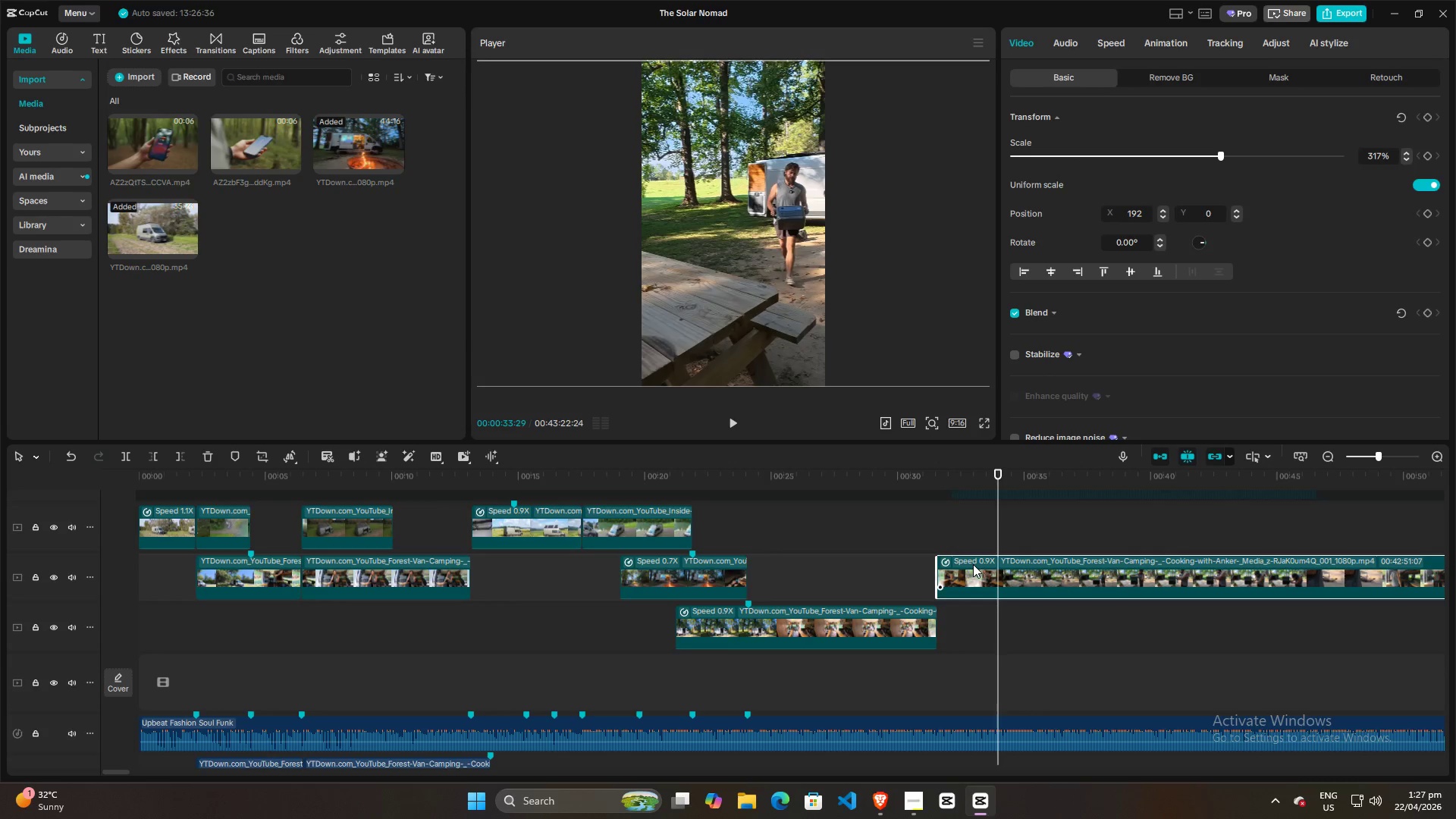 
key(Control+R)
 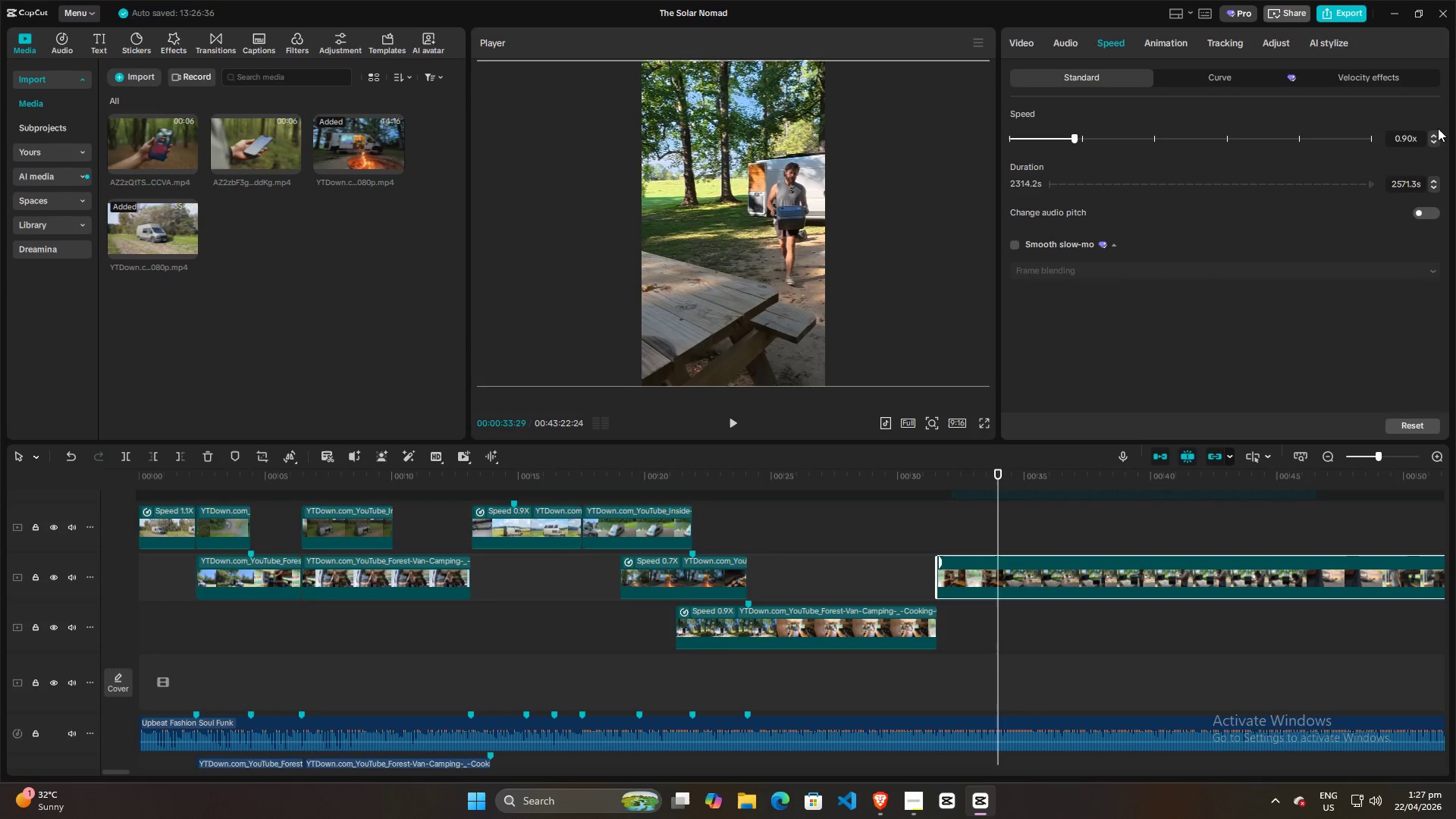 
left_click([1436, 133])
 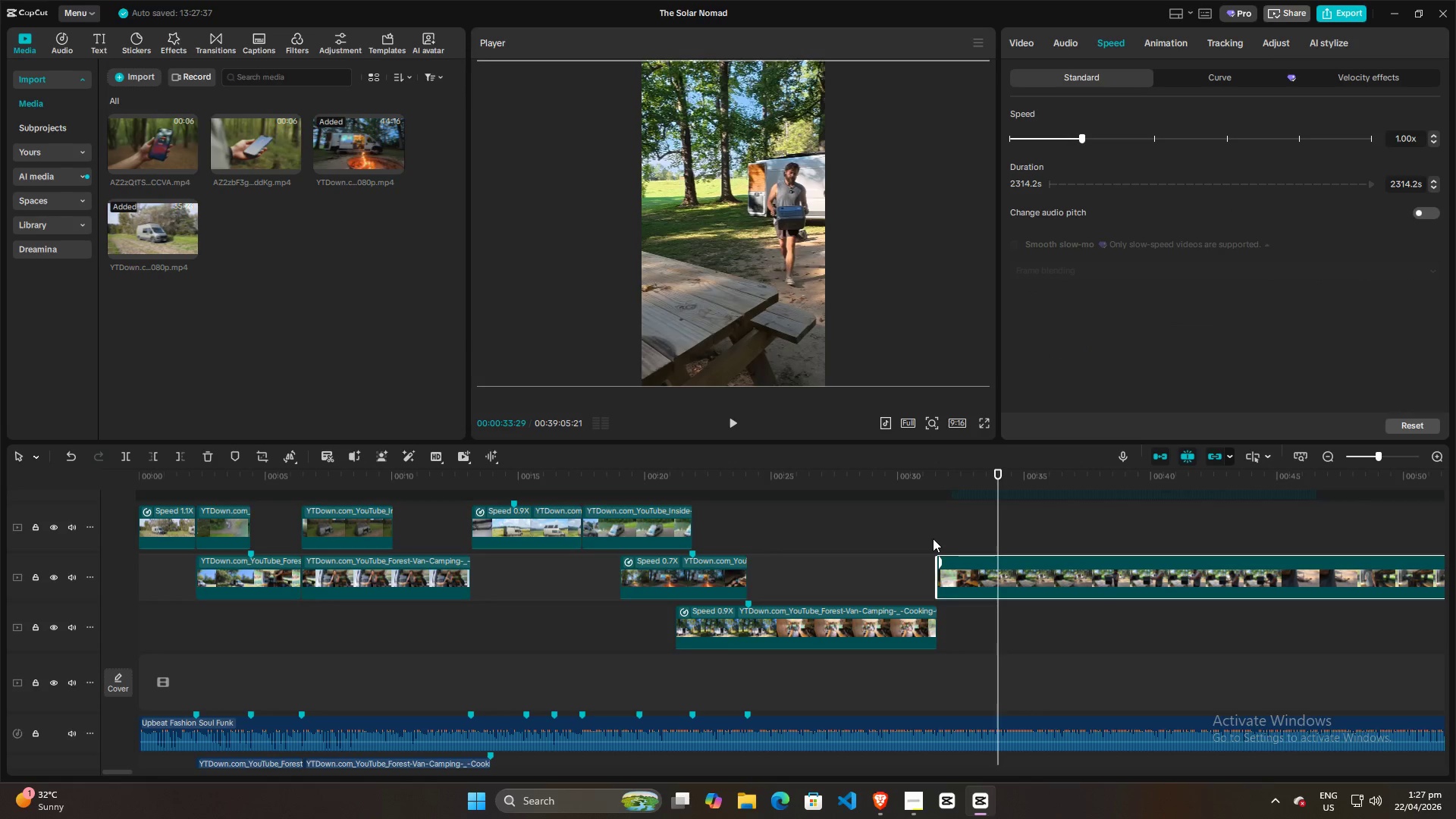 
left_click([940, 526])
 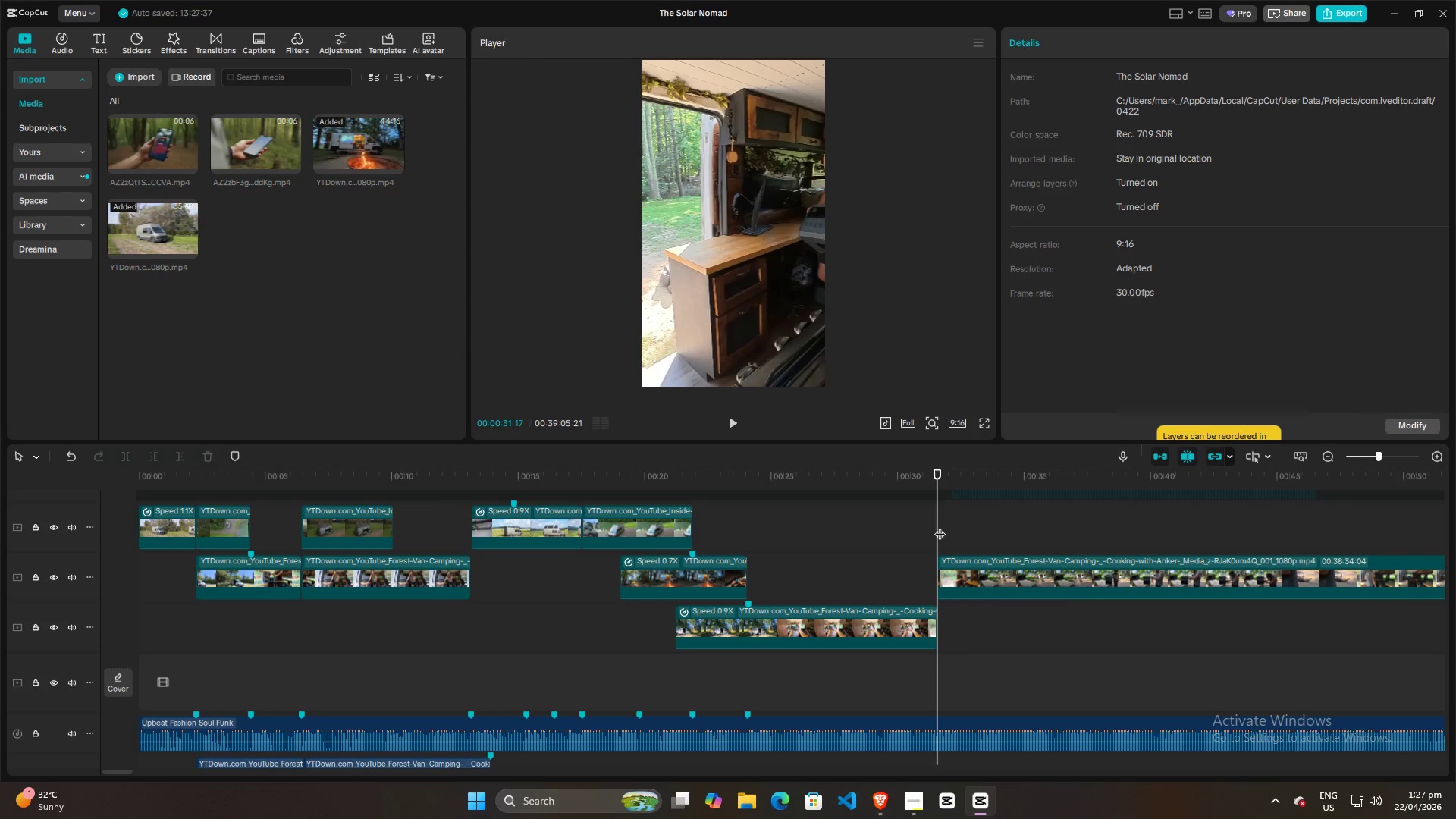 
key(Space)
 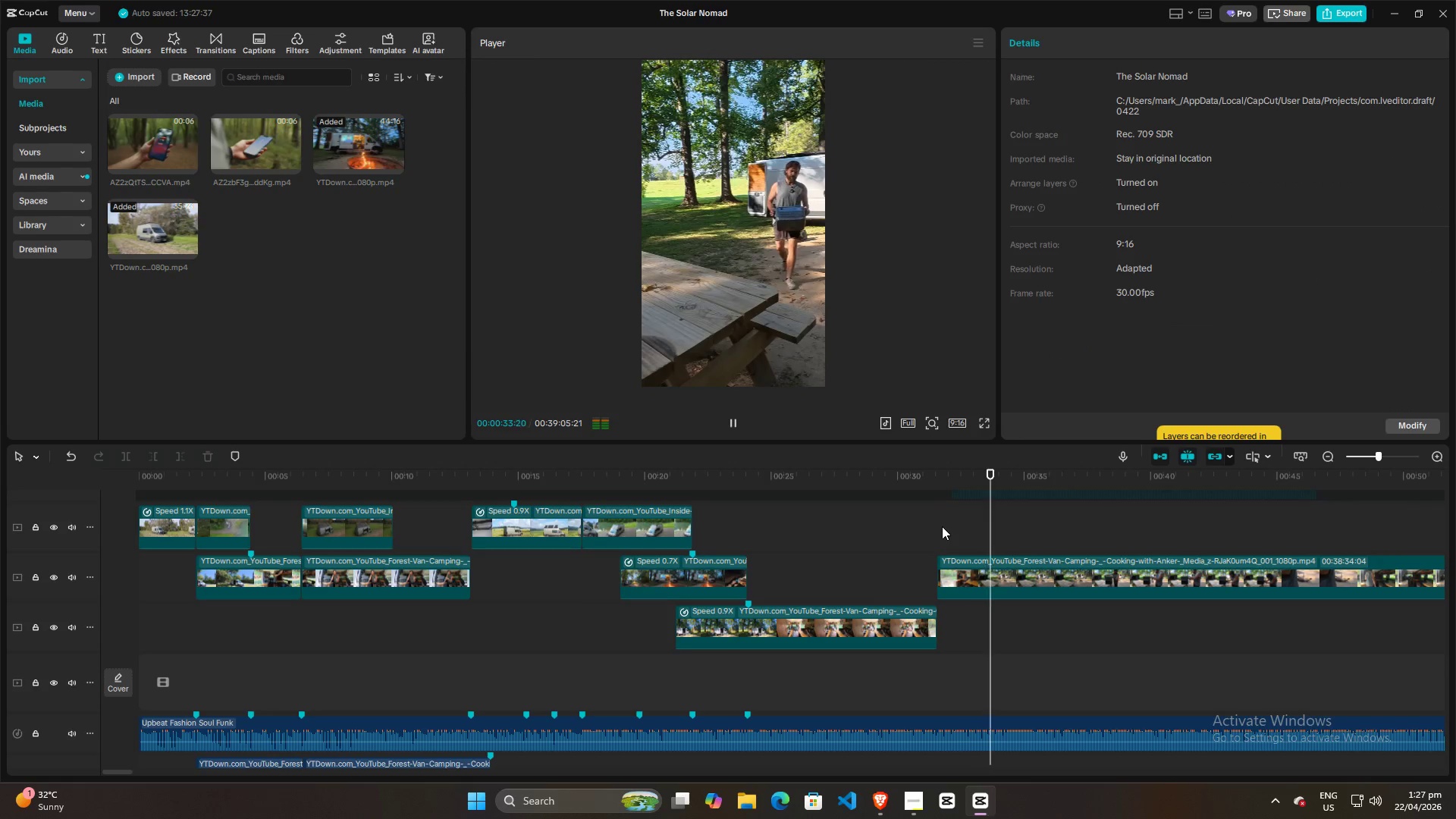 
key(Space)
 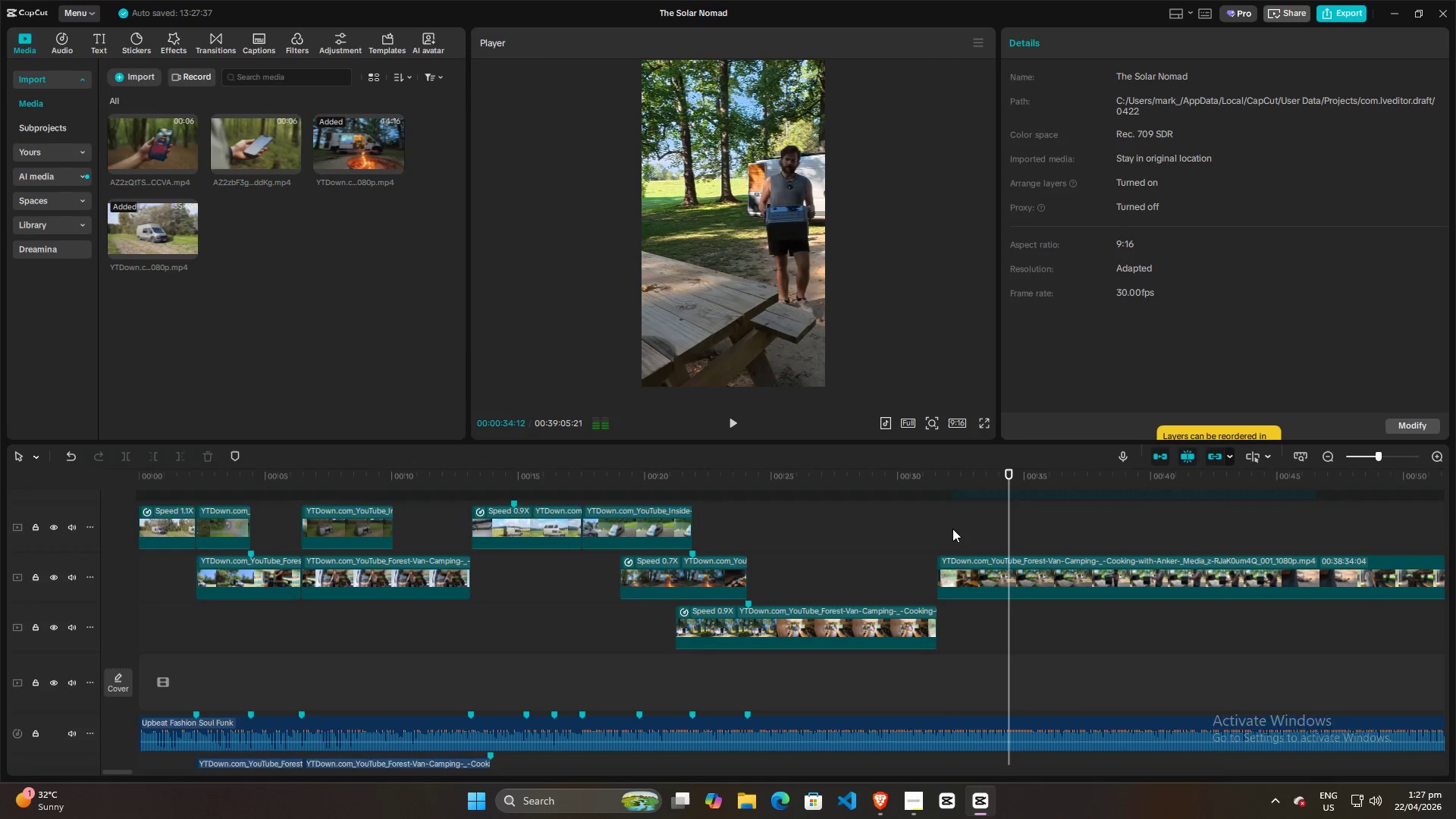 
key(Space)
 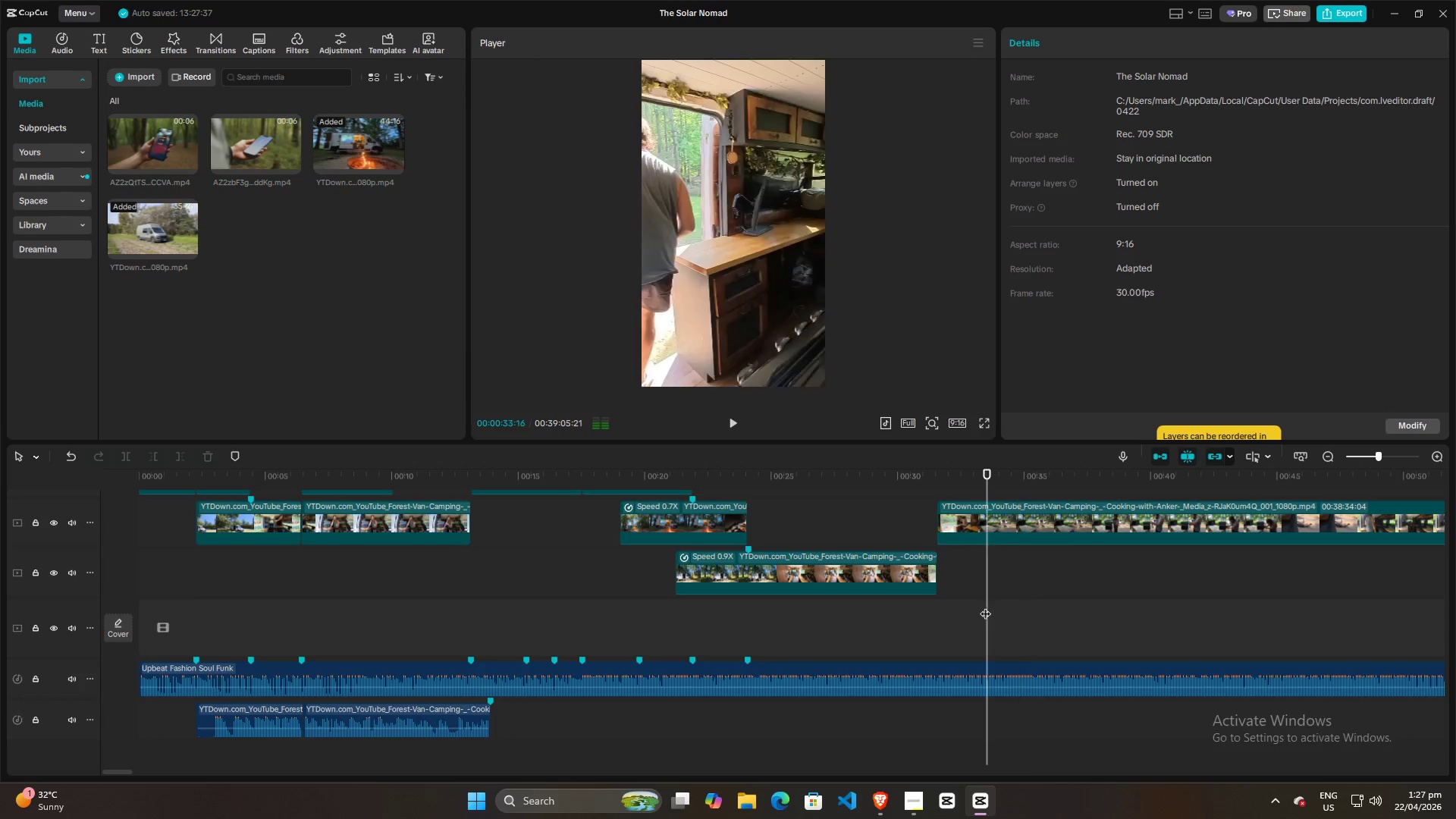 
scroll: coordinate [952, 529], scroll_direction: down, amount: 3.0
 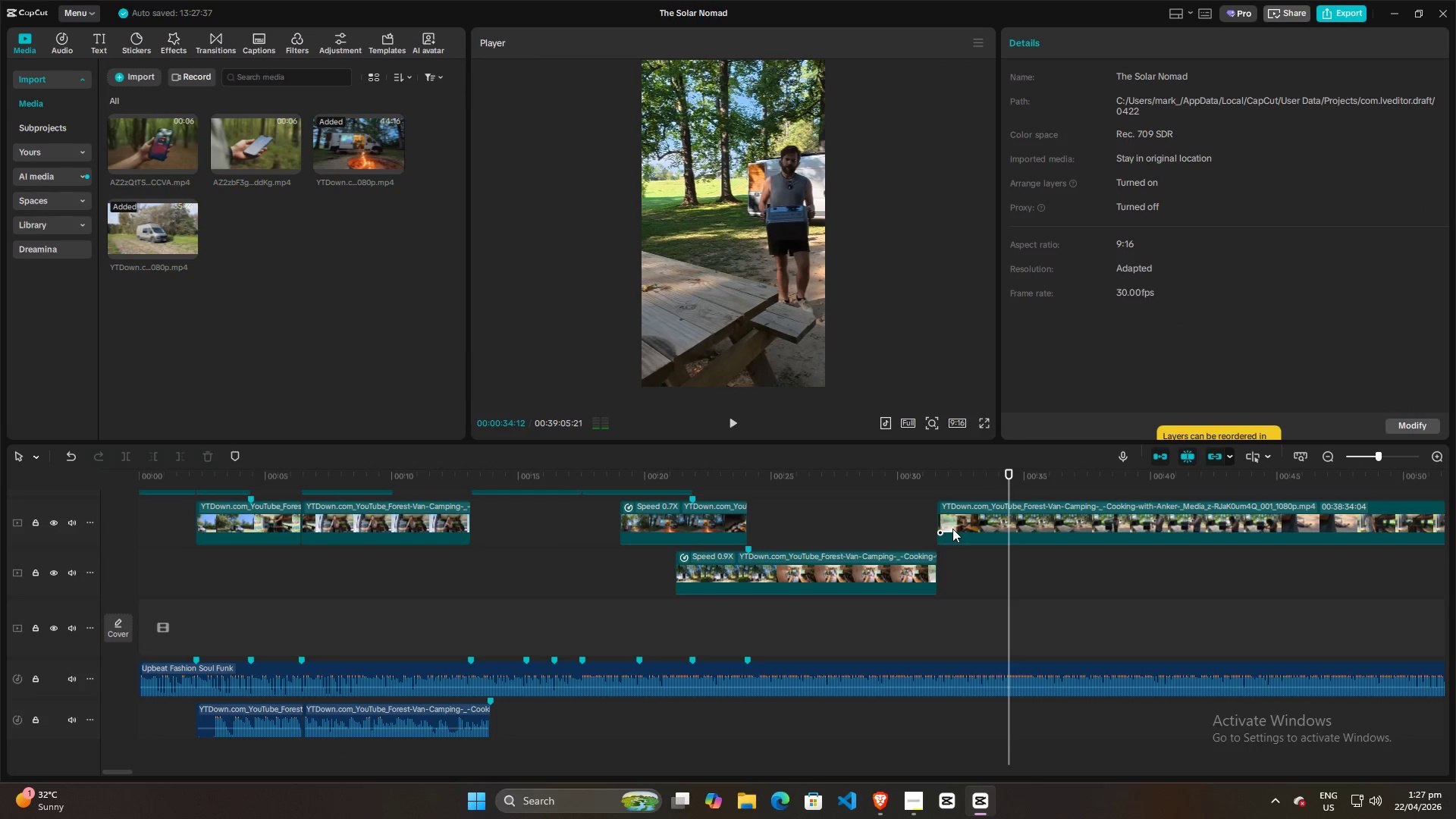 
double_click([976, 604])
 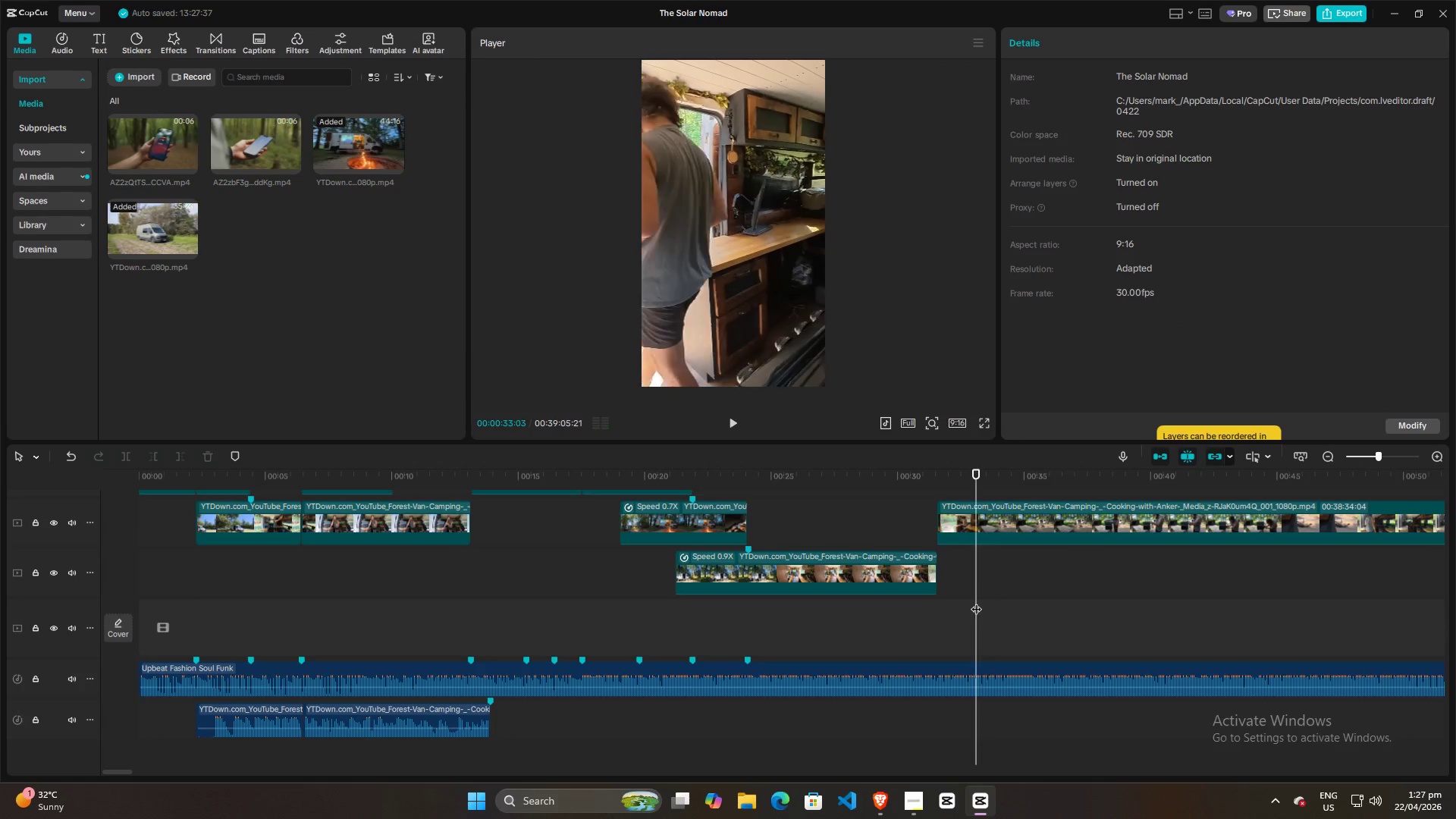 
key(Space)
 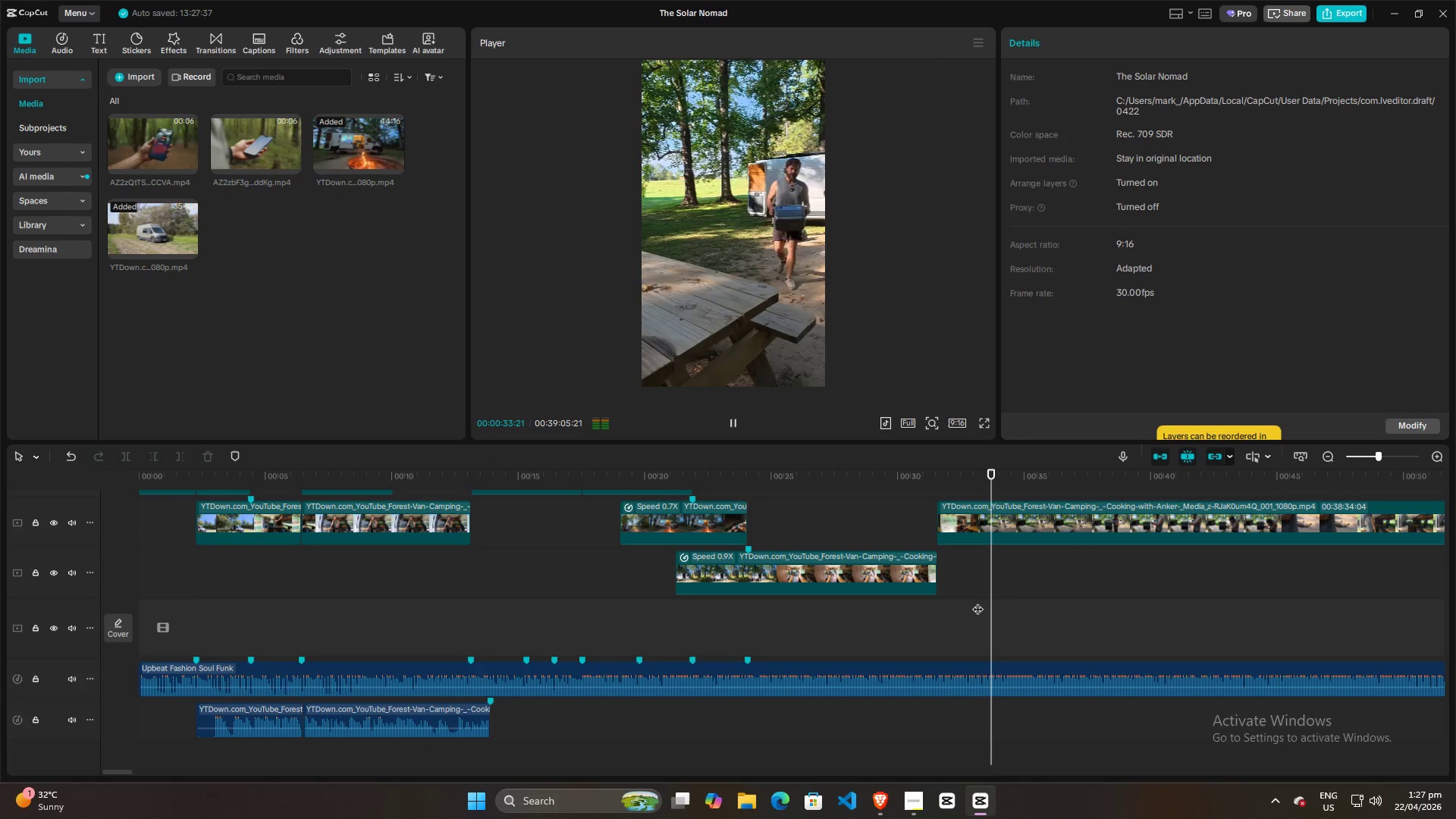 
key(Space)
 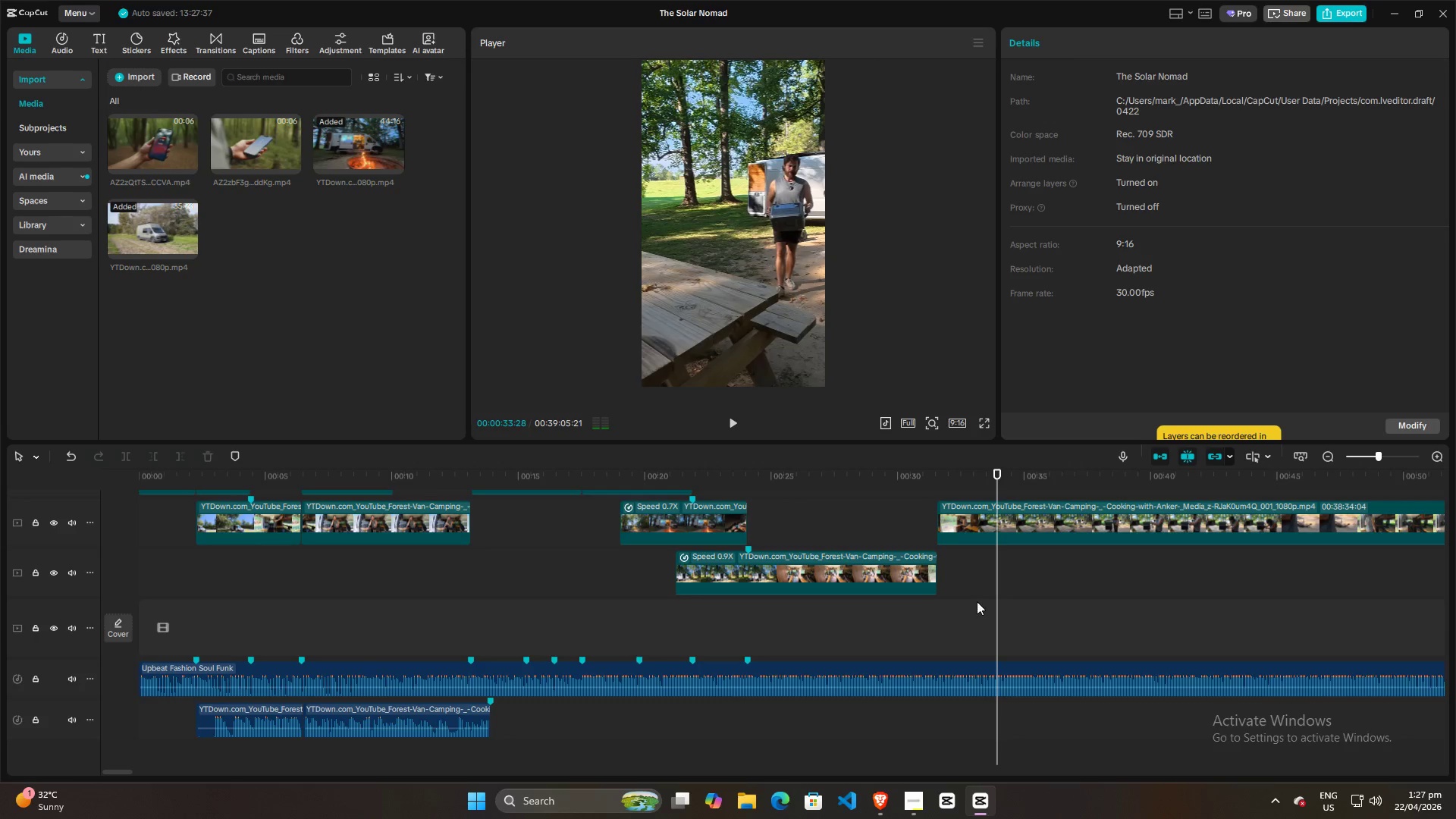 
left_click([967, 603])
 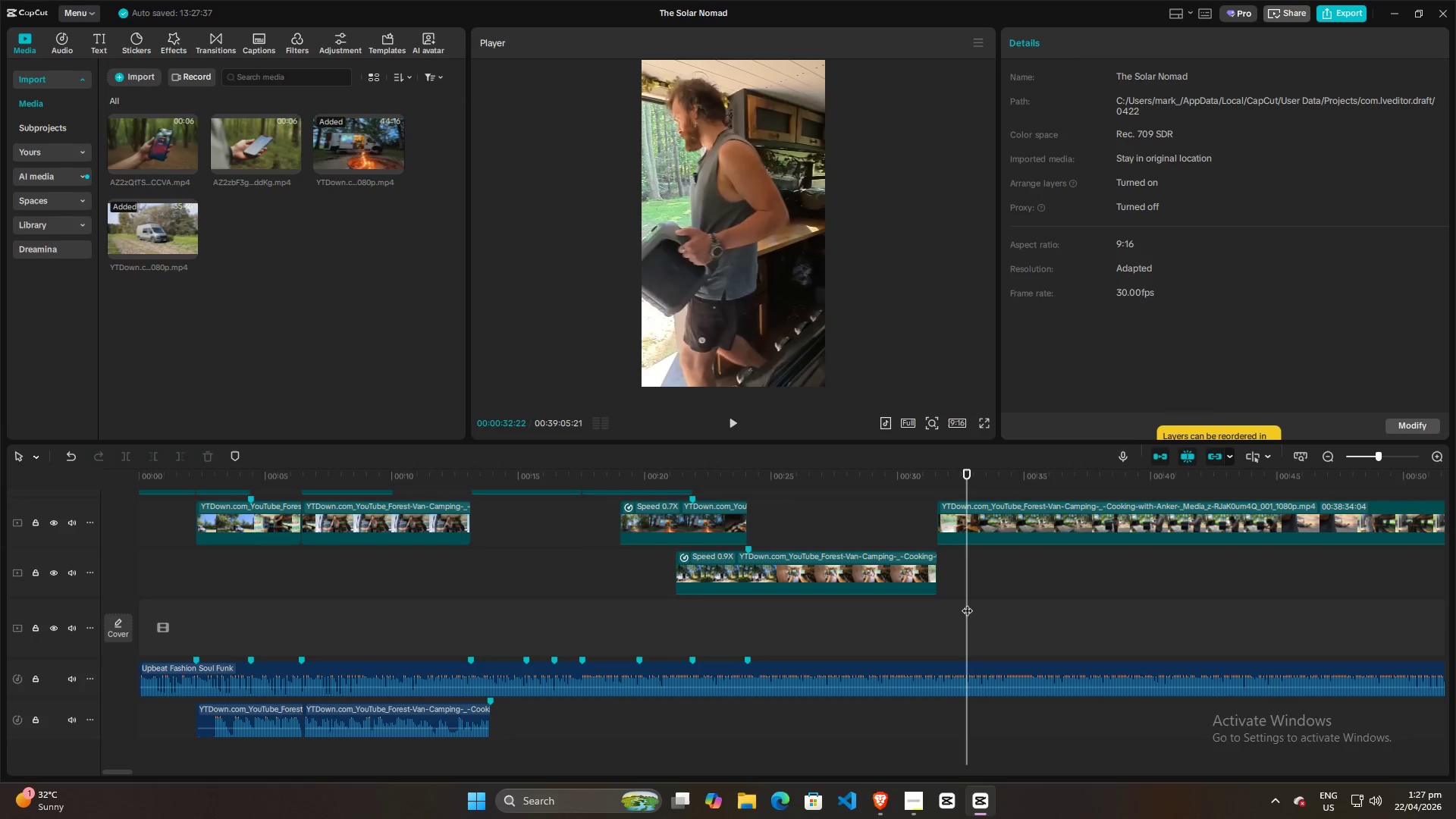 
key(Space)
 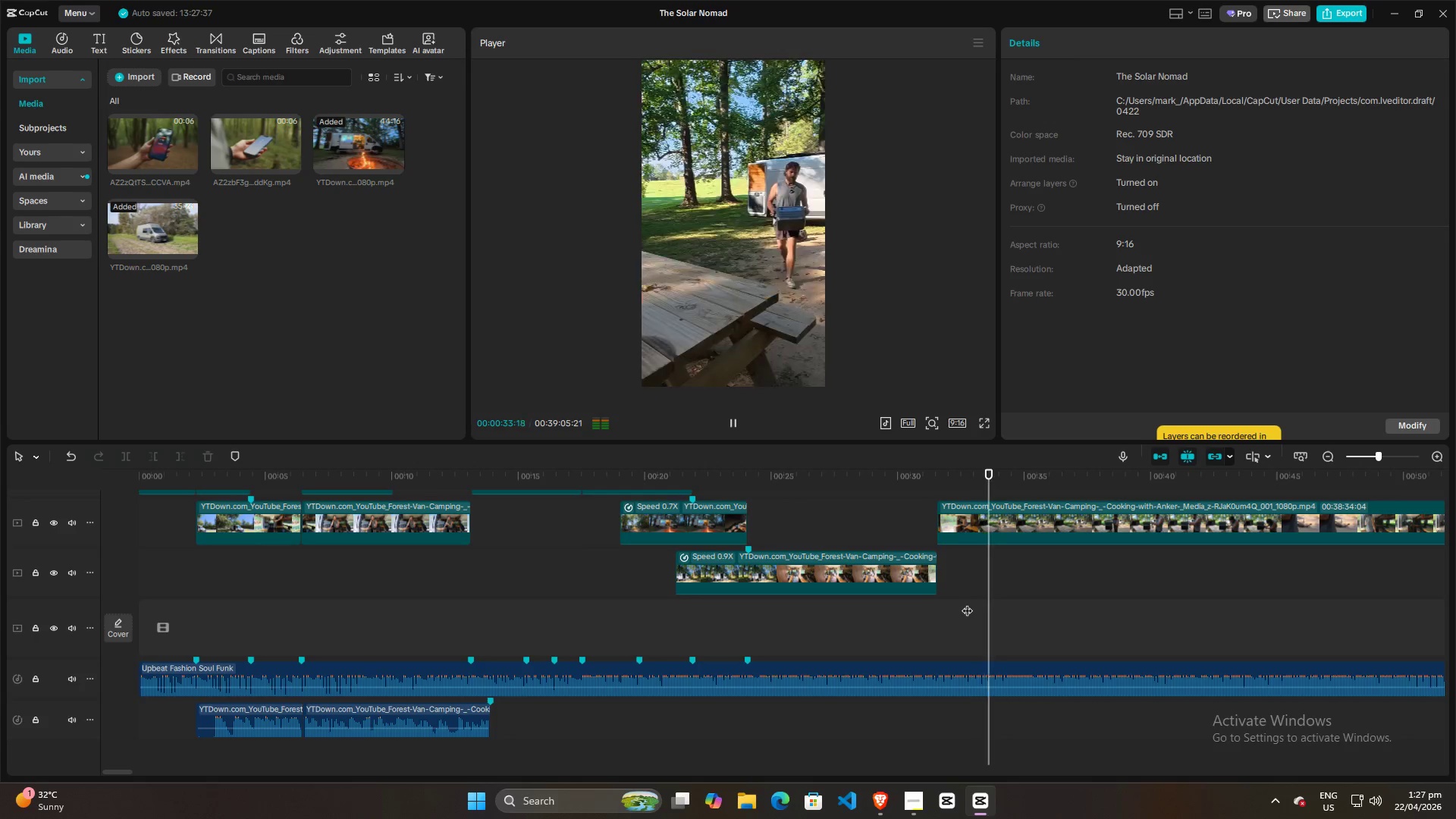 
key(Space)
 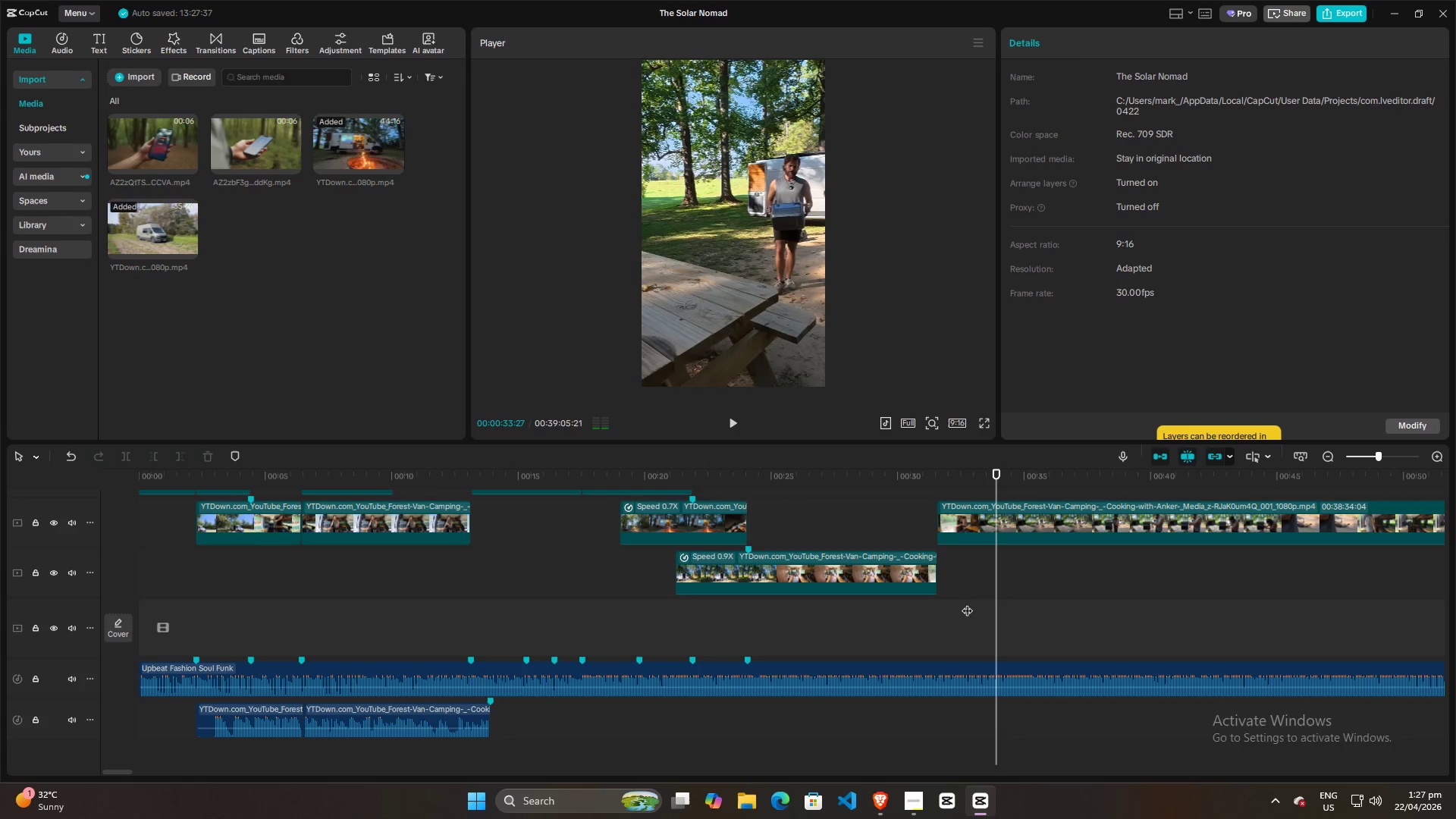 
left_click([967, 603])
 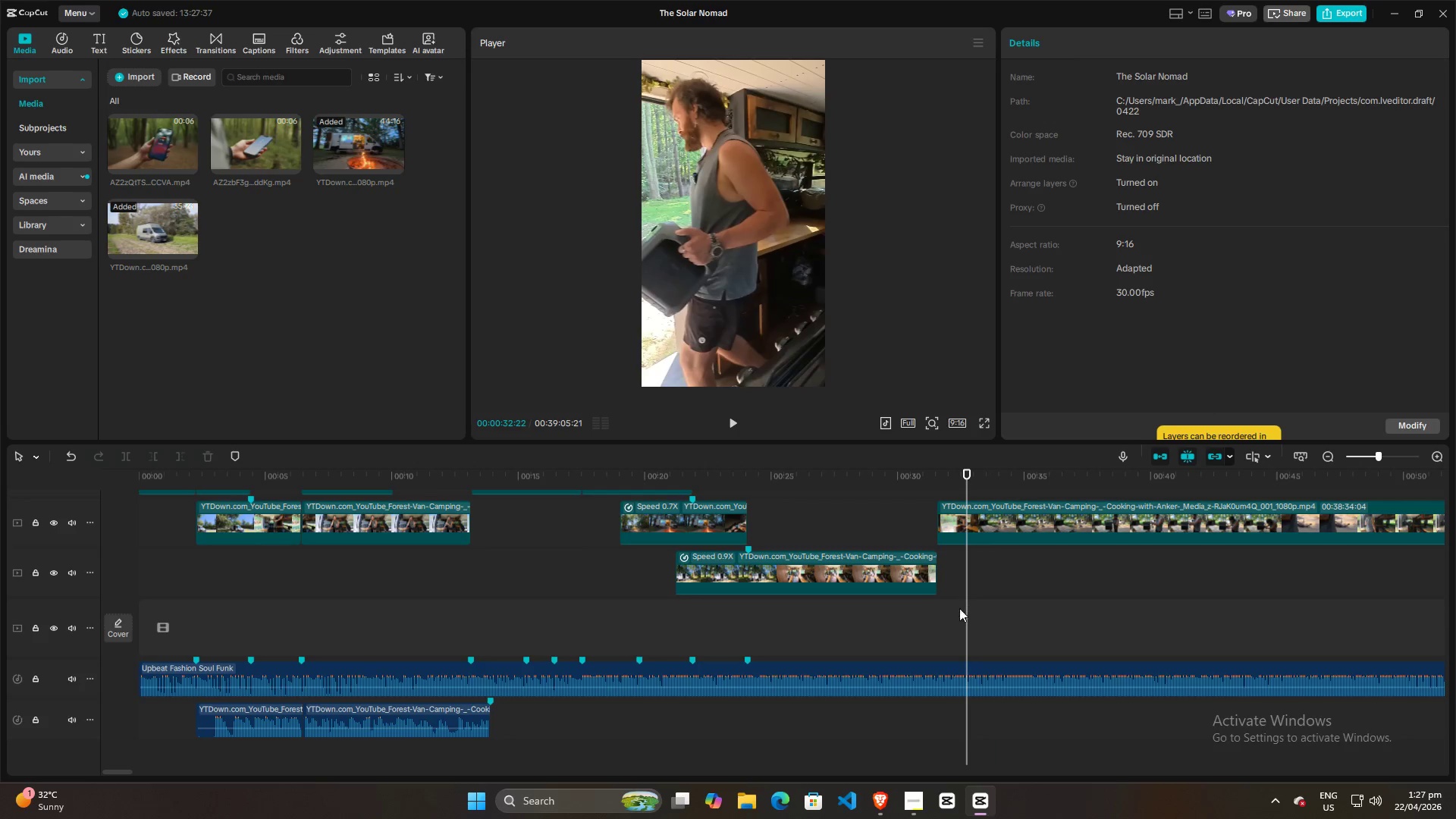 
double_click([954, 608])
 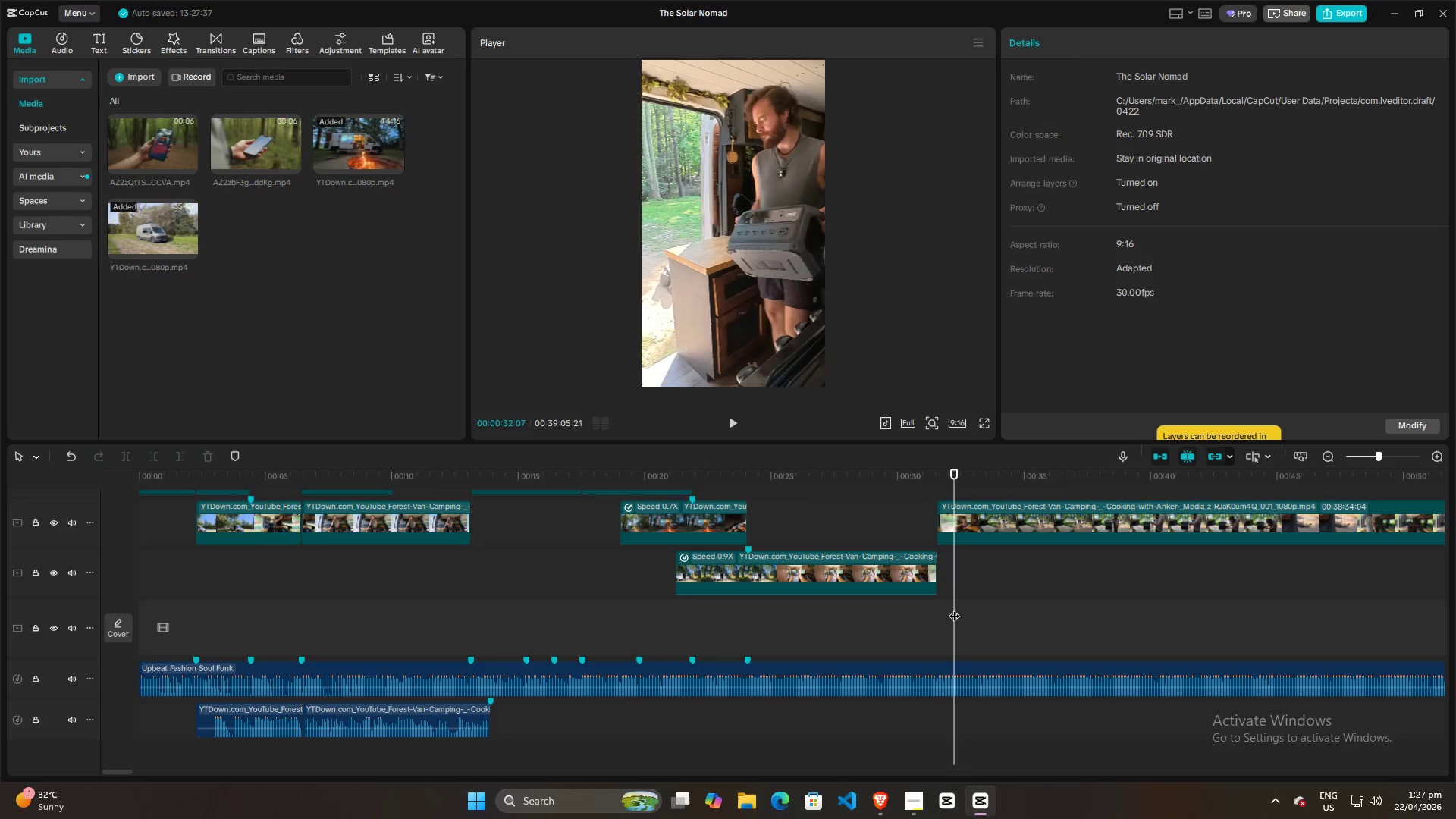 
key(Space)
 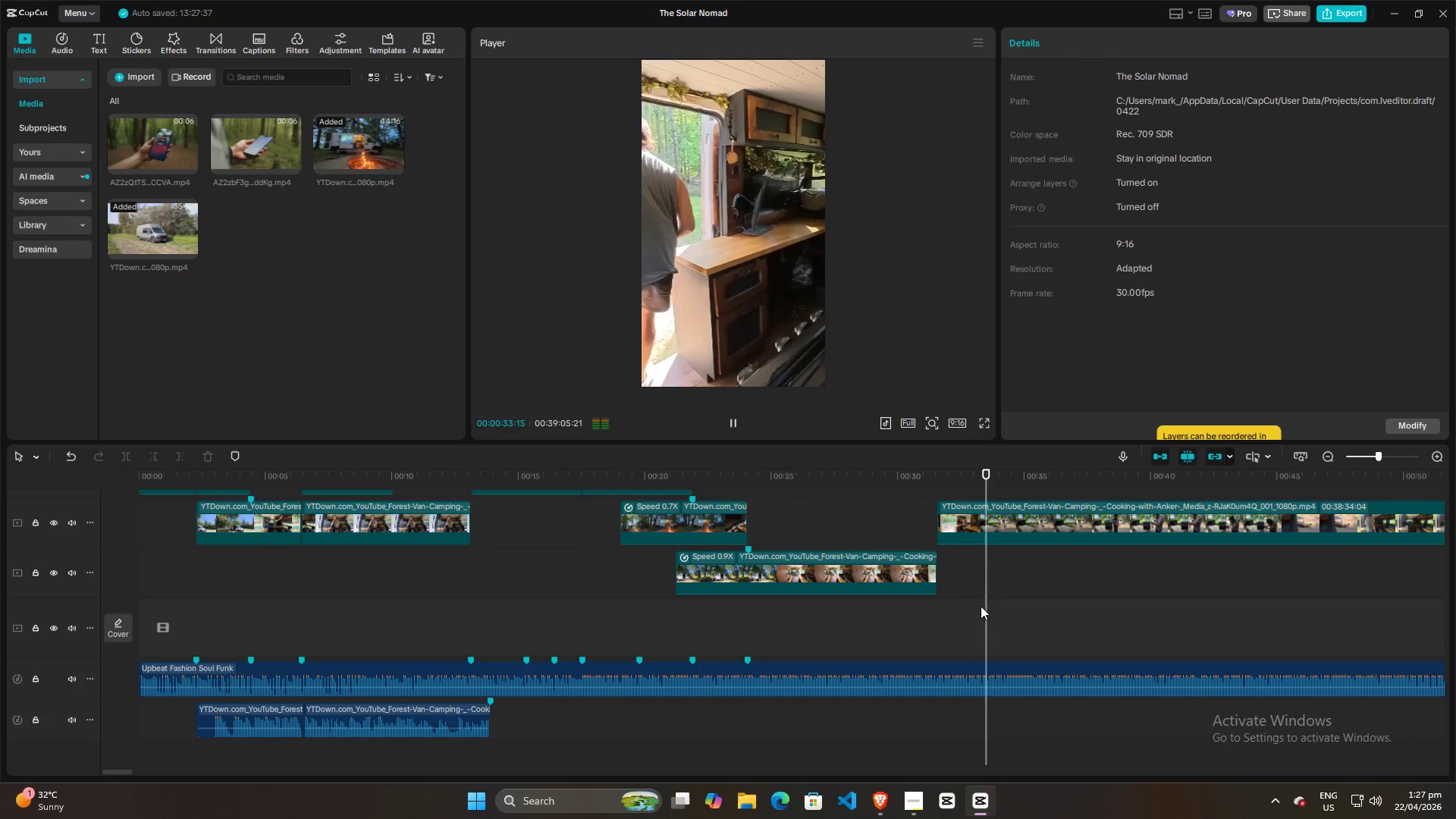 
key(Space)
 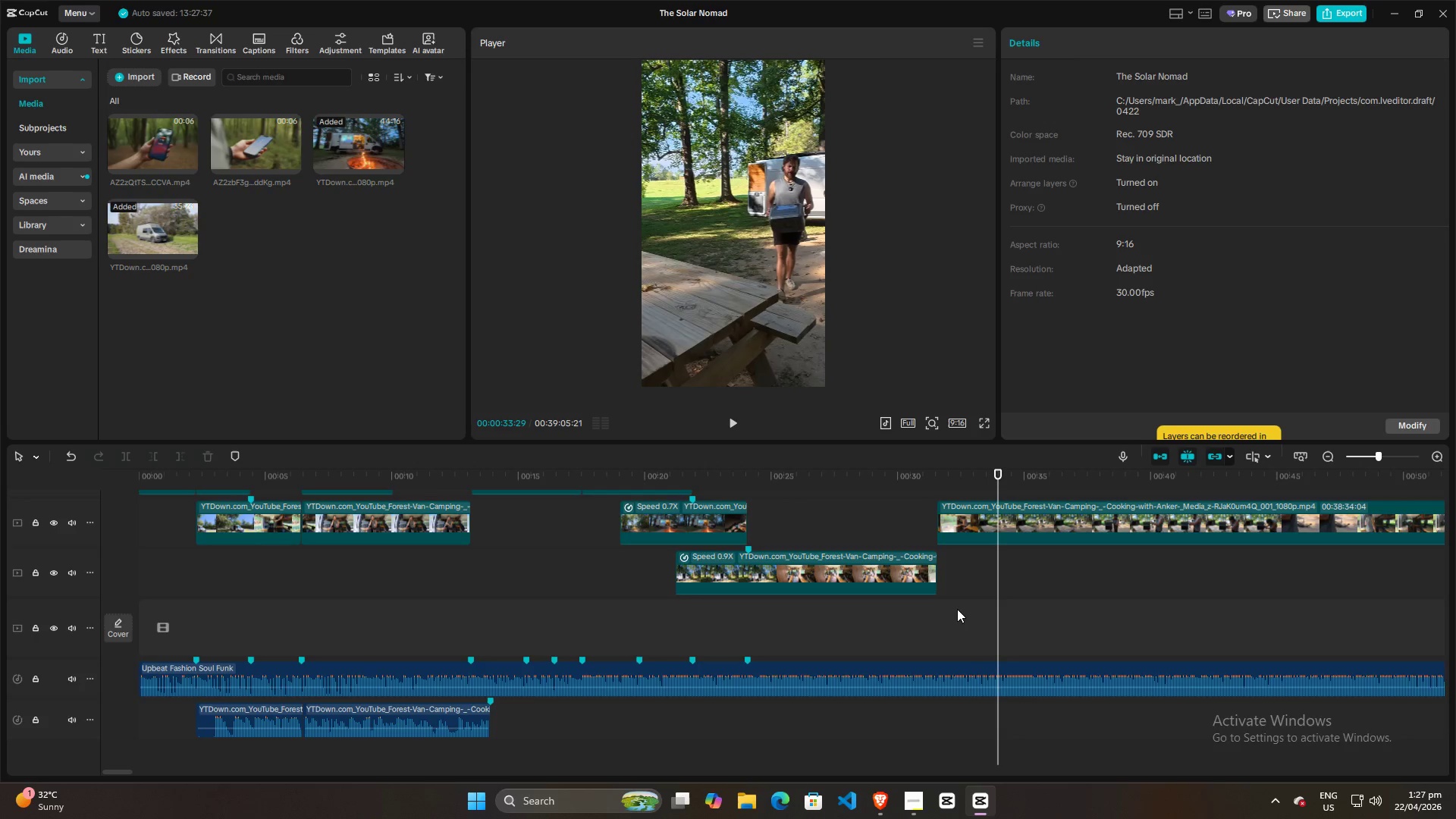 
left_click([962, 610])
 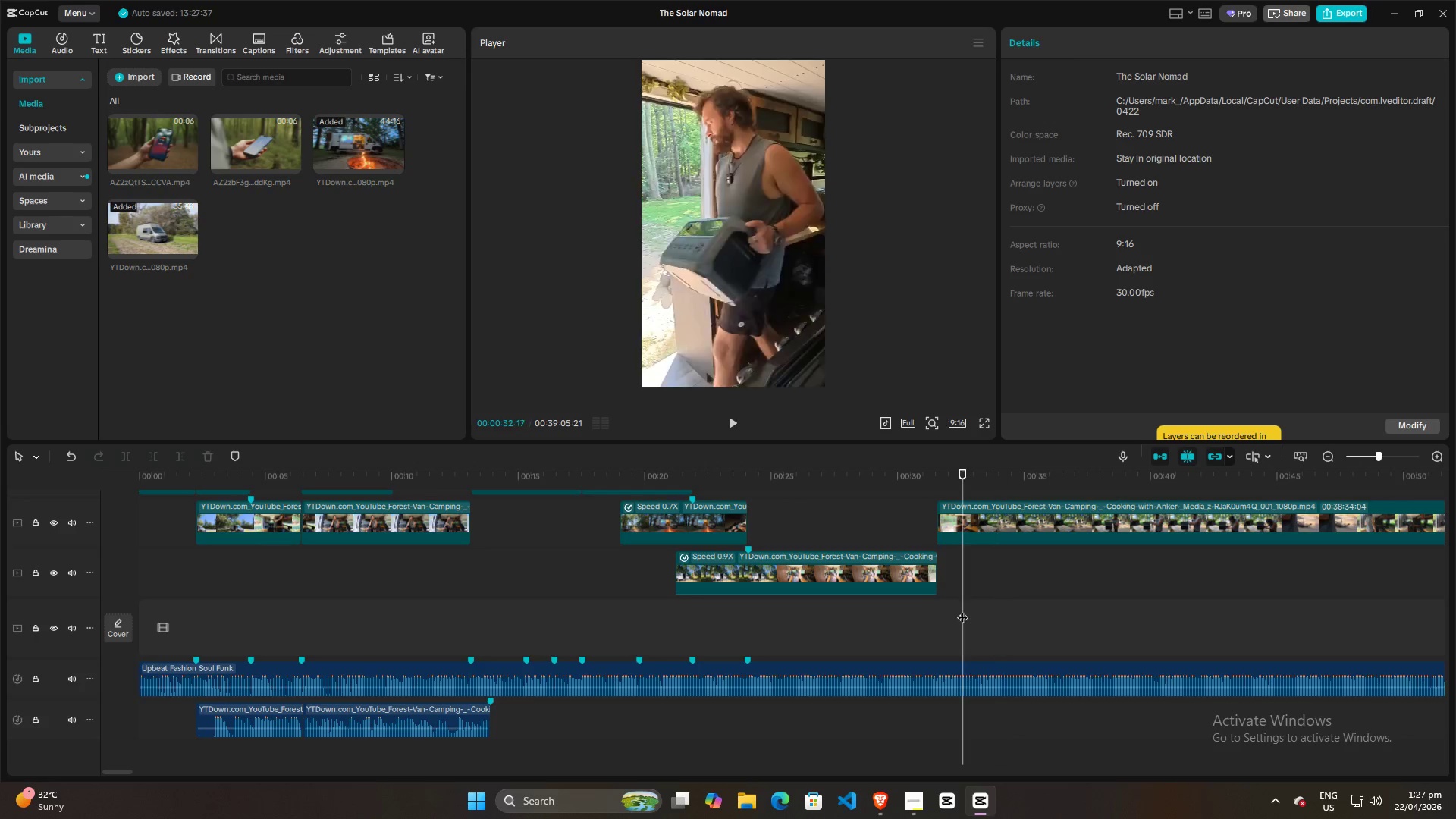 
key(Space)
 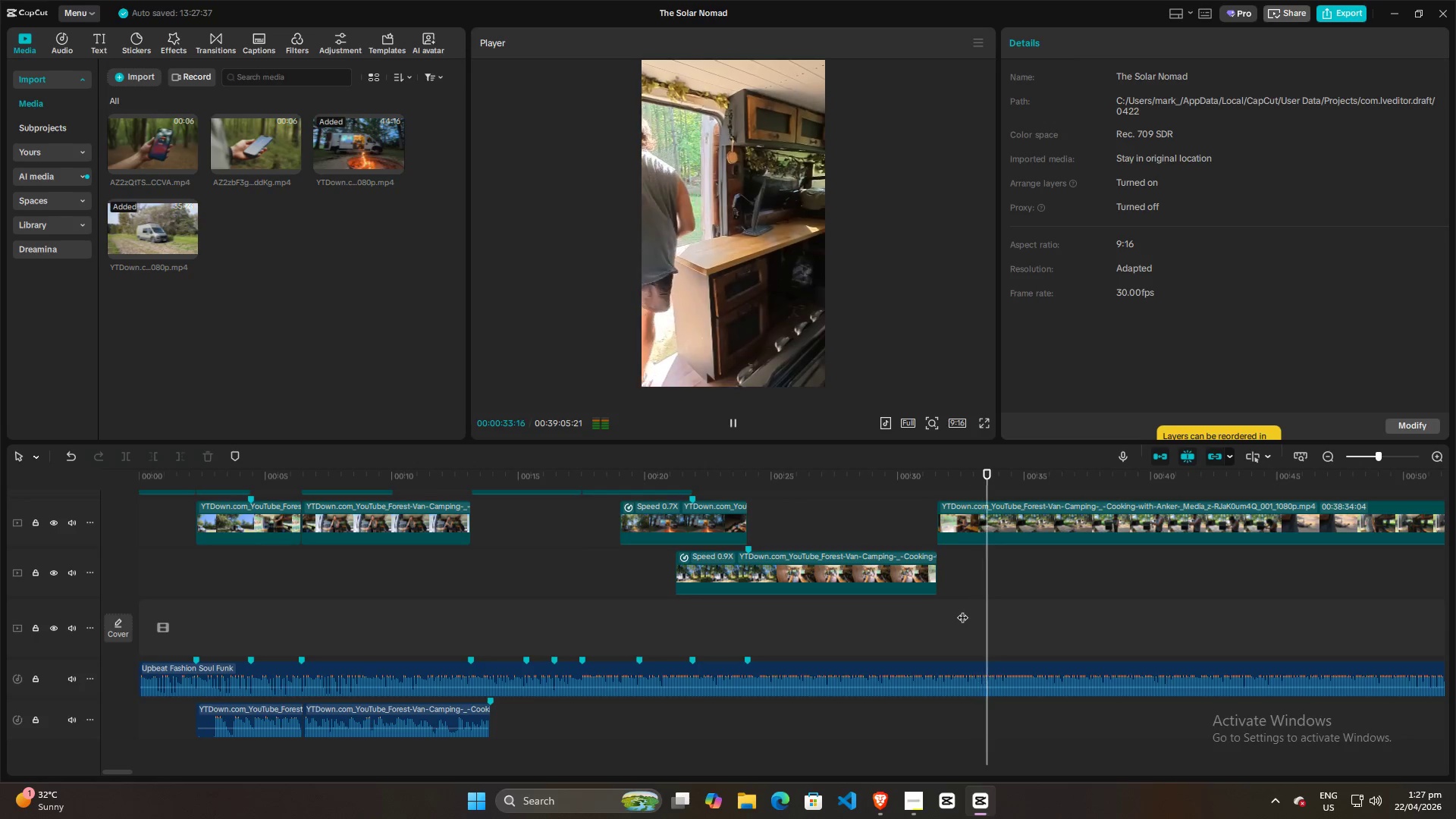 
key(Space)
 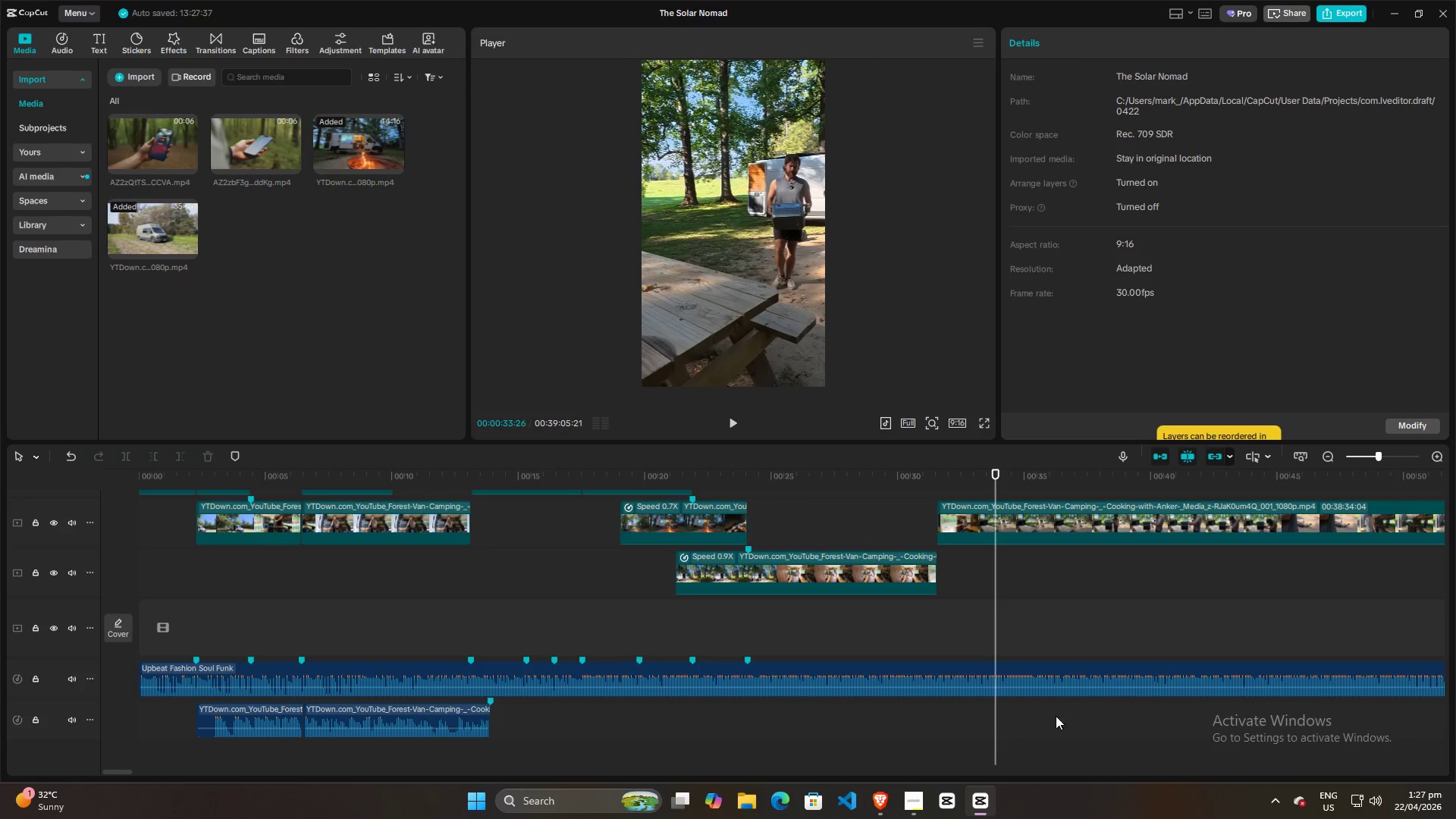 
left_click([1018, 666])
 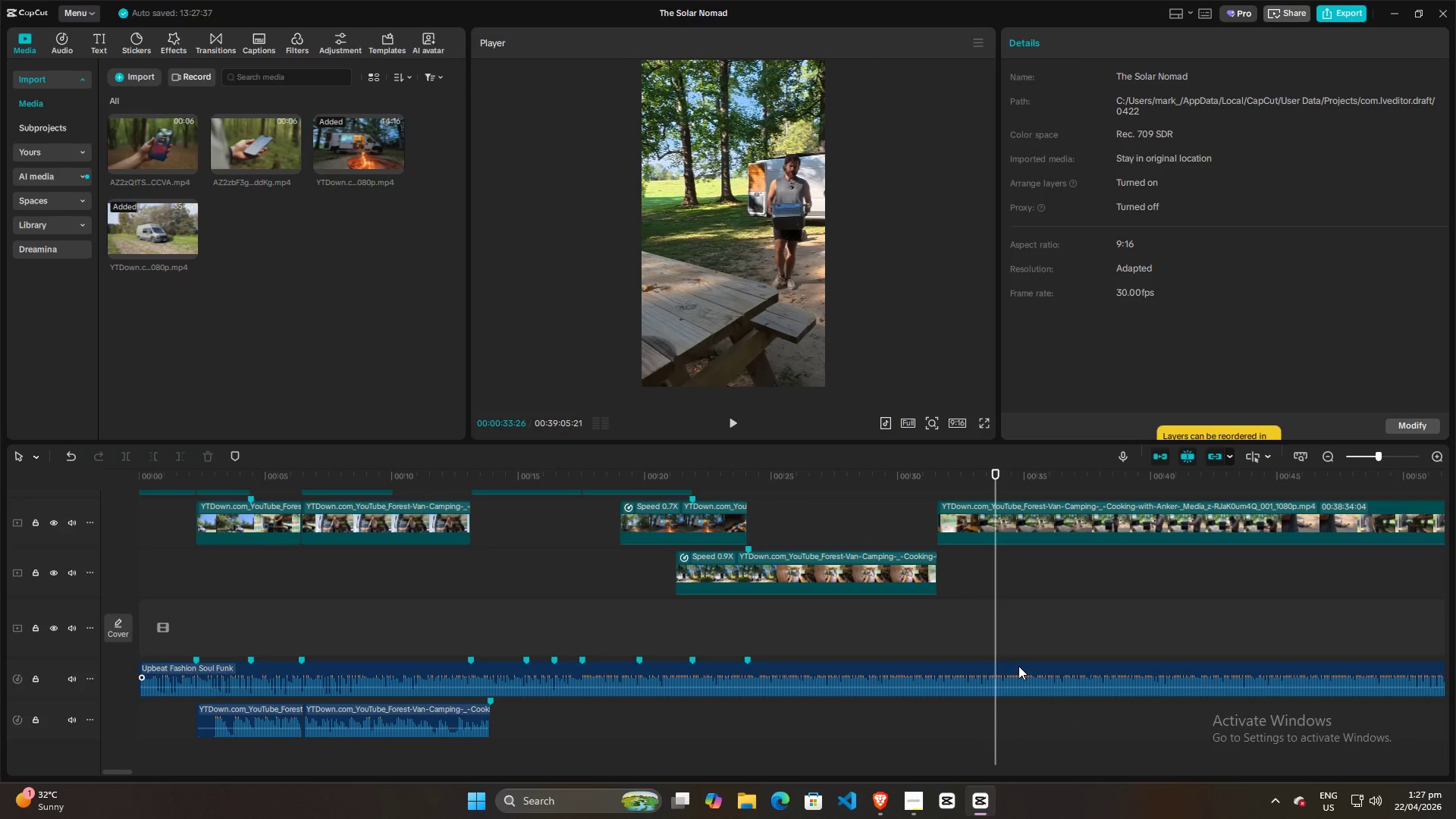 
key(M)
 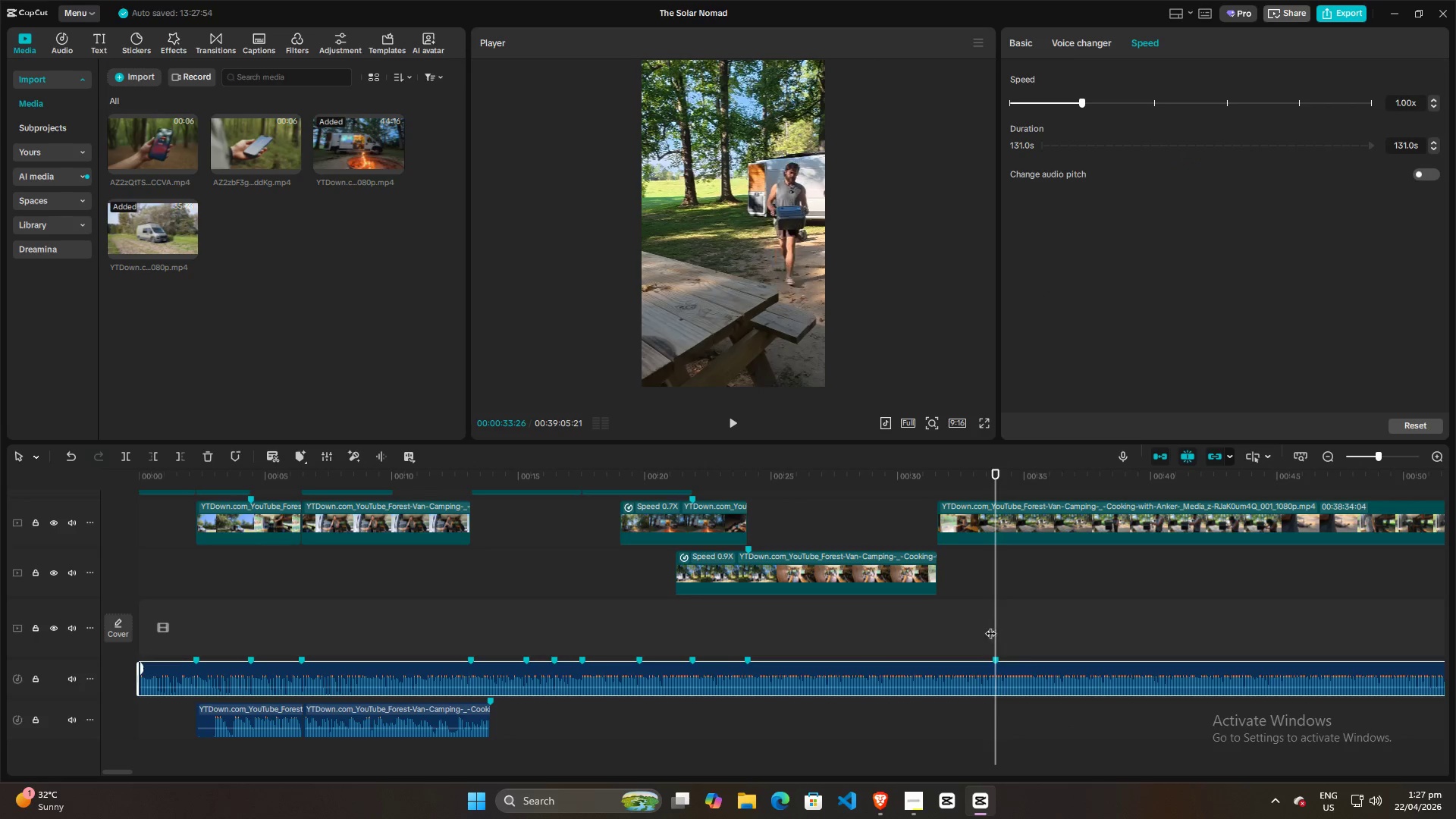 
scroll: coordinate [985, 626], scroll_direction: up, amount: 3.0
 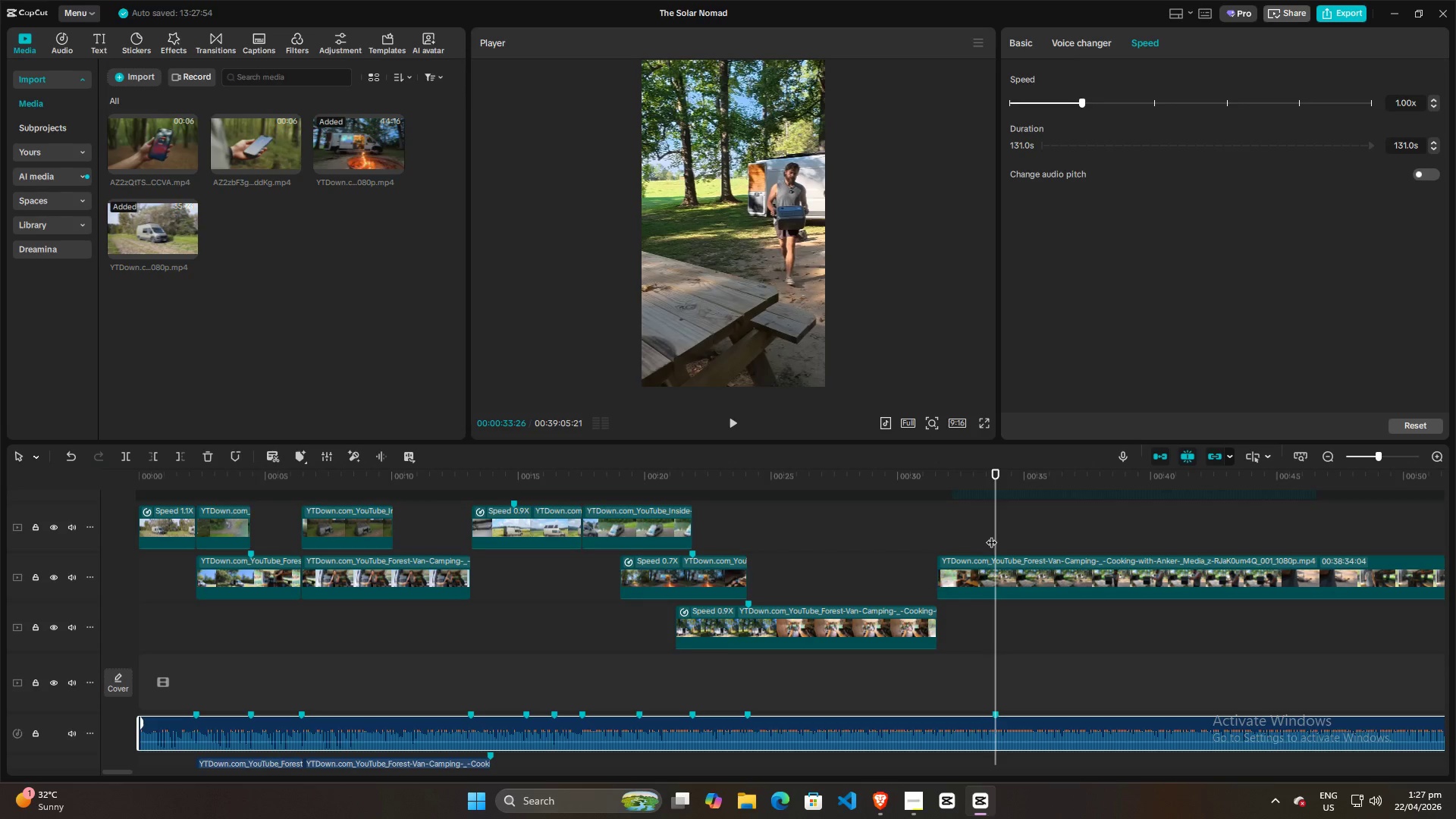 
left_click([978, 572])
 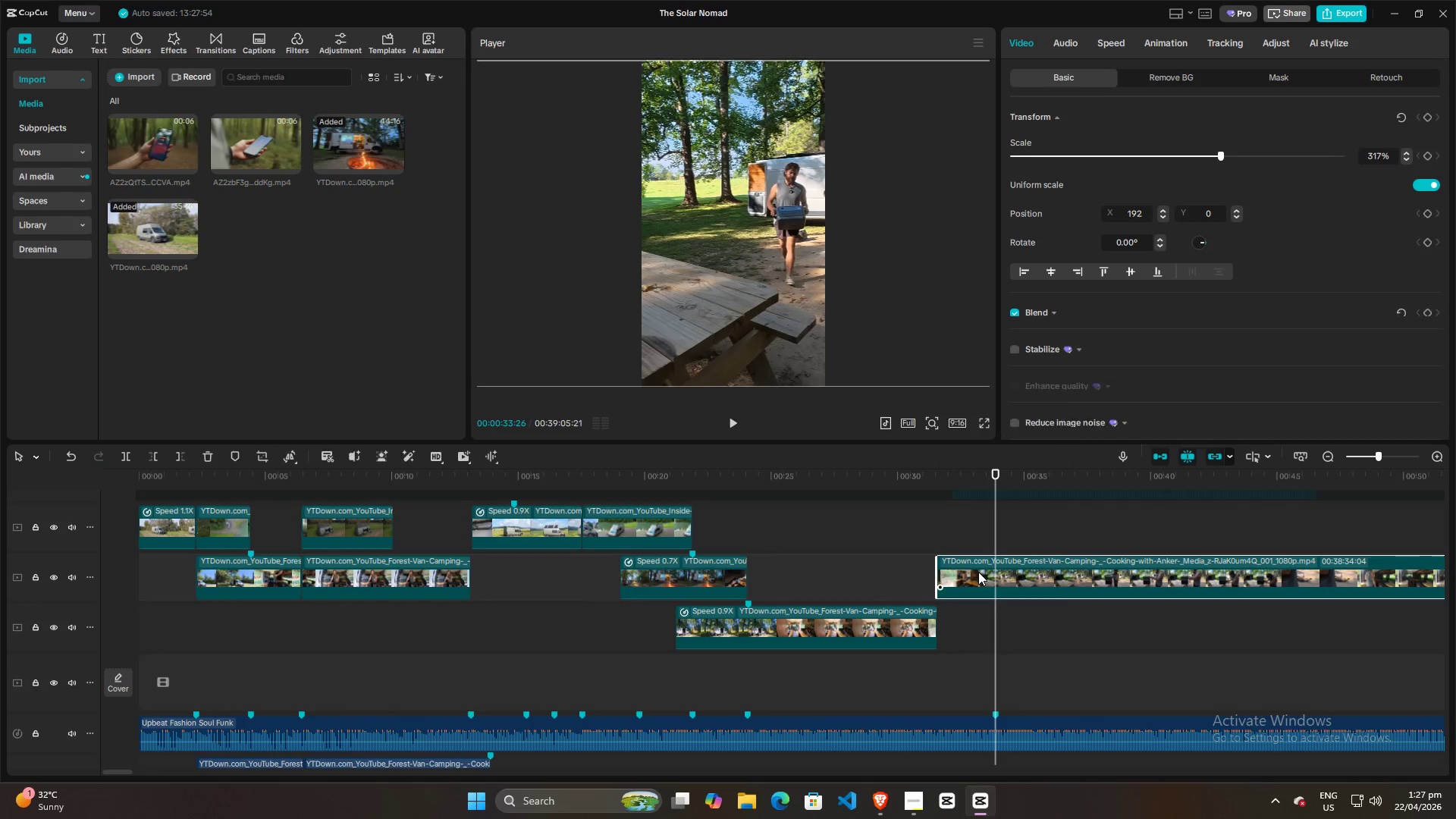 
key(Control+ControlLeft)
 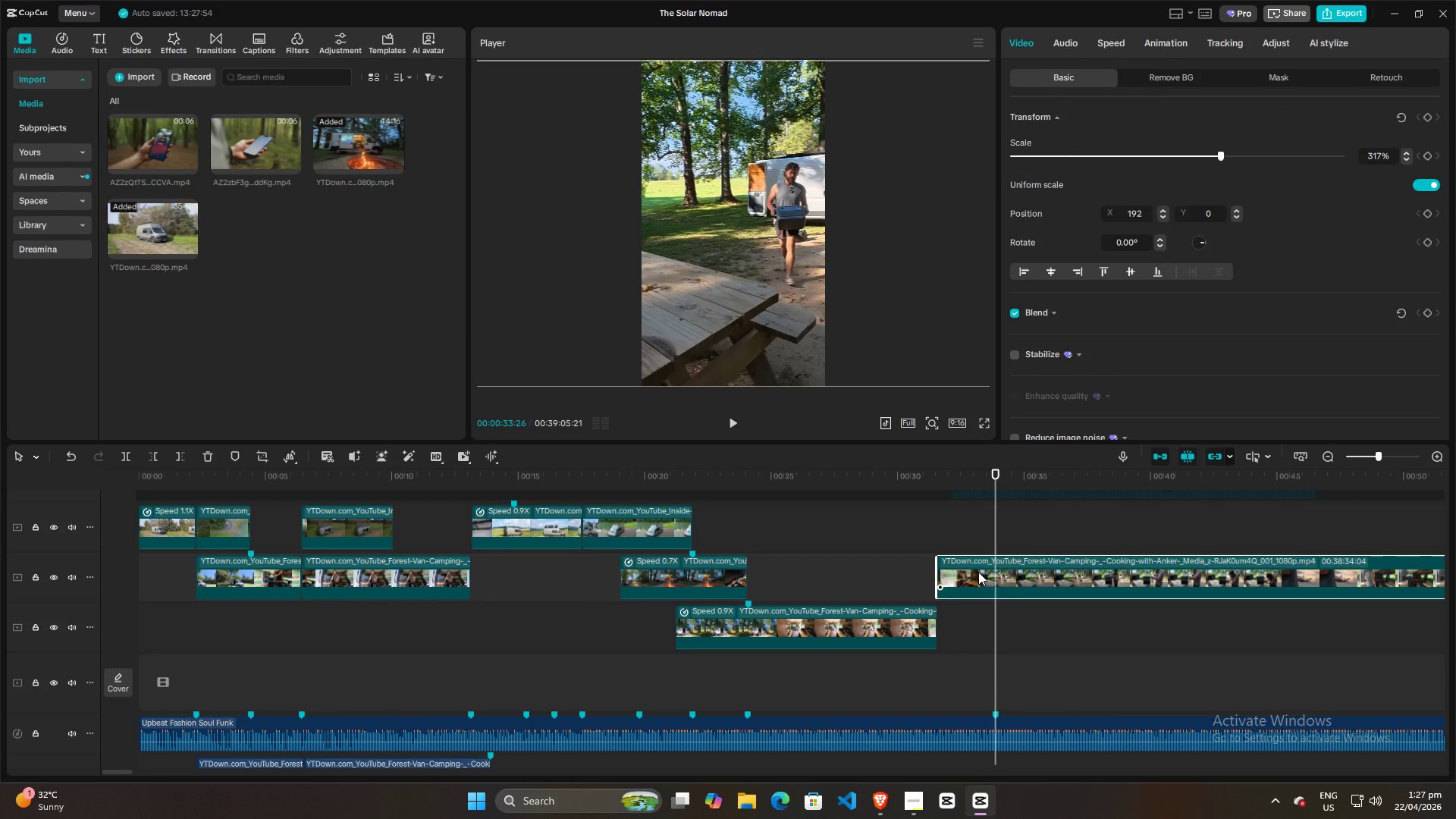 
hold_key(key=R, duration=22.05)
 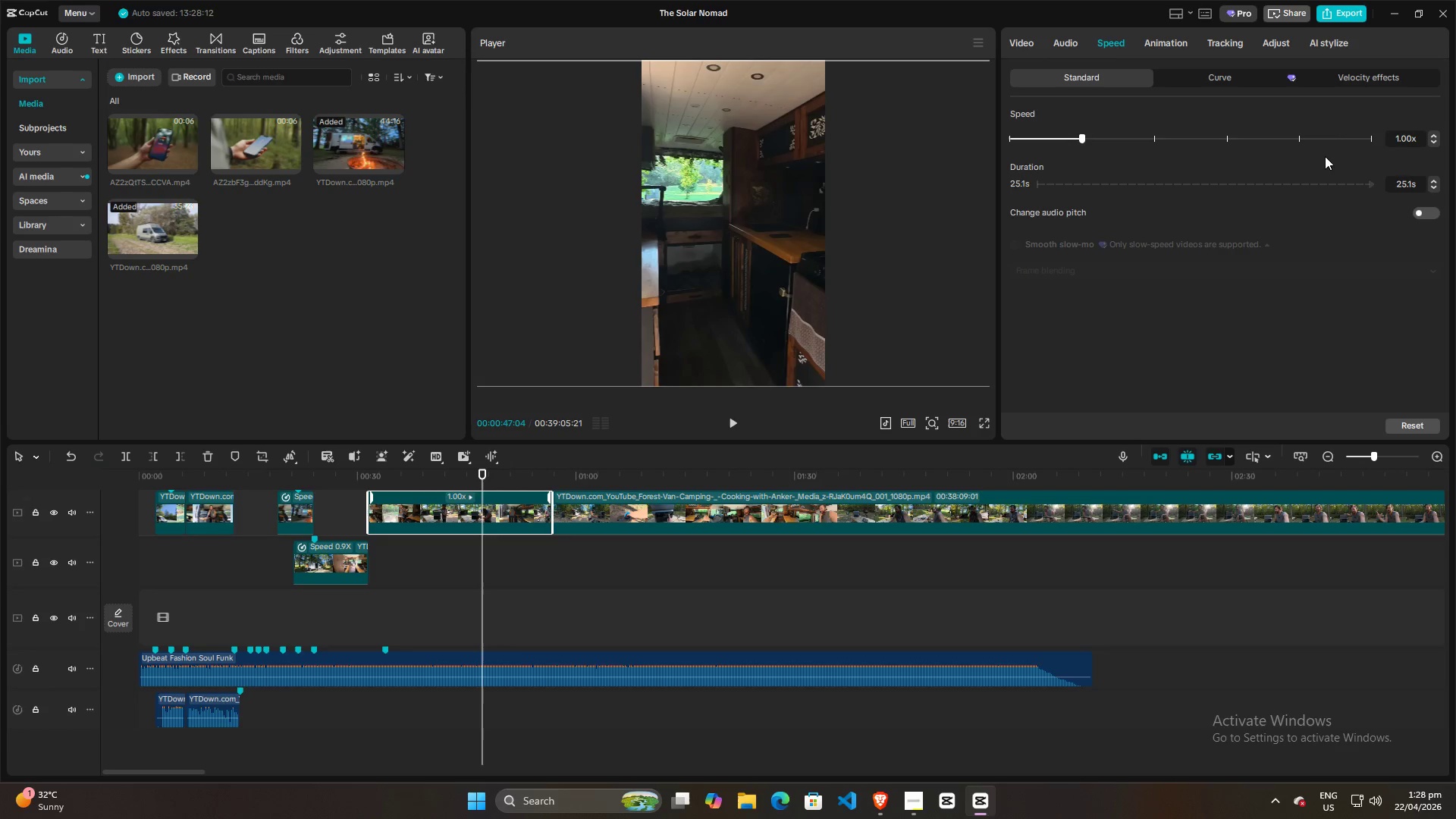 
left_click([1436, 142])
 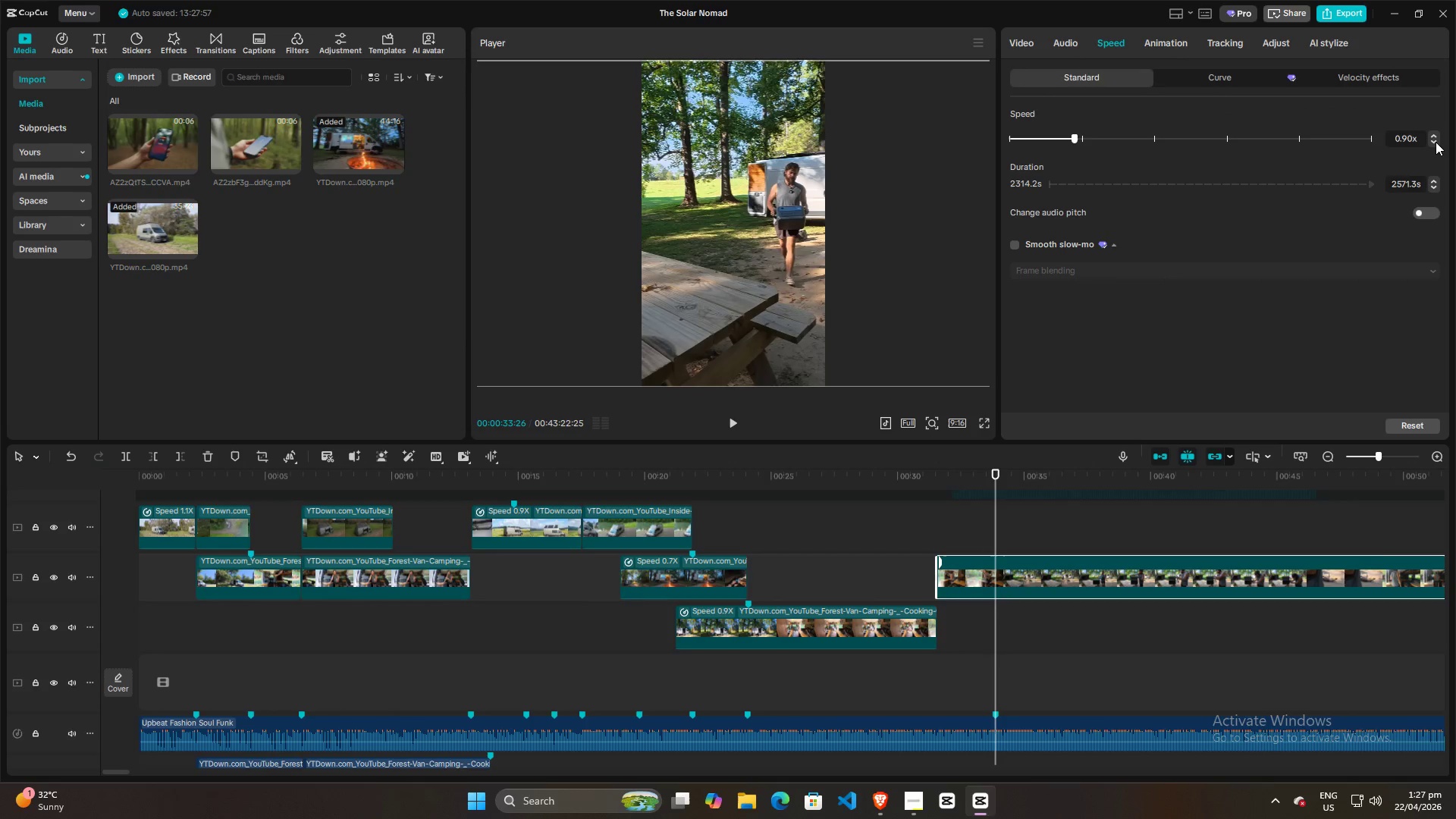 
left_click([1436, 142])
 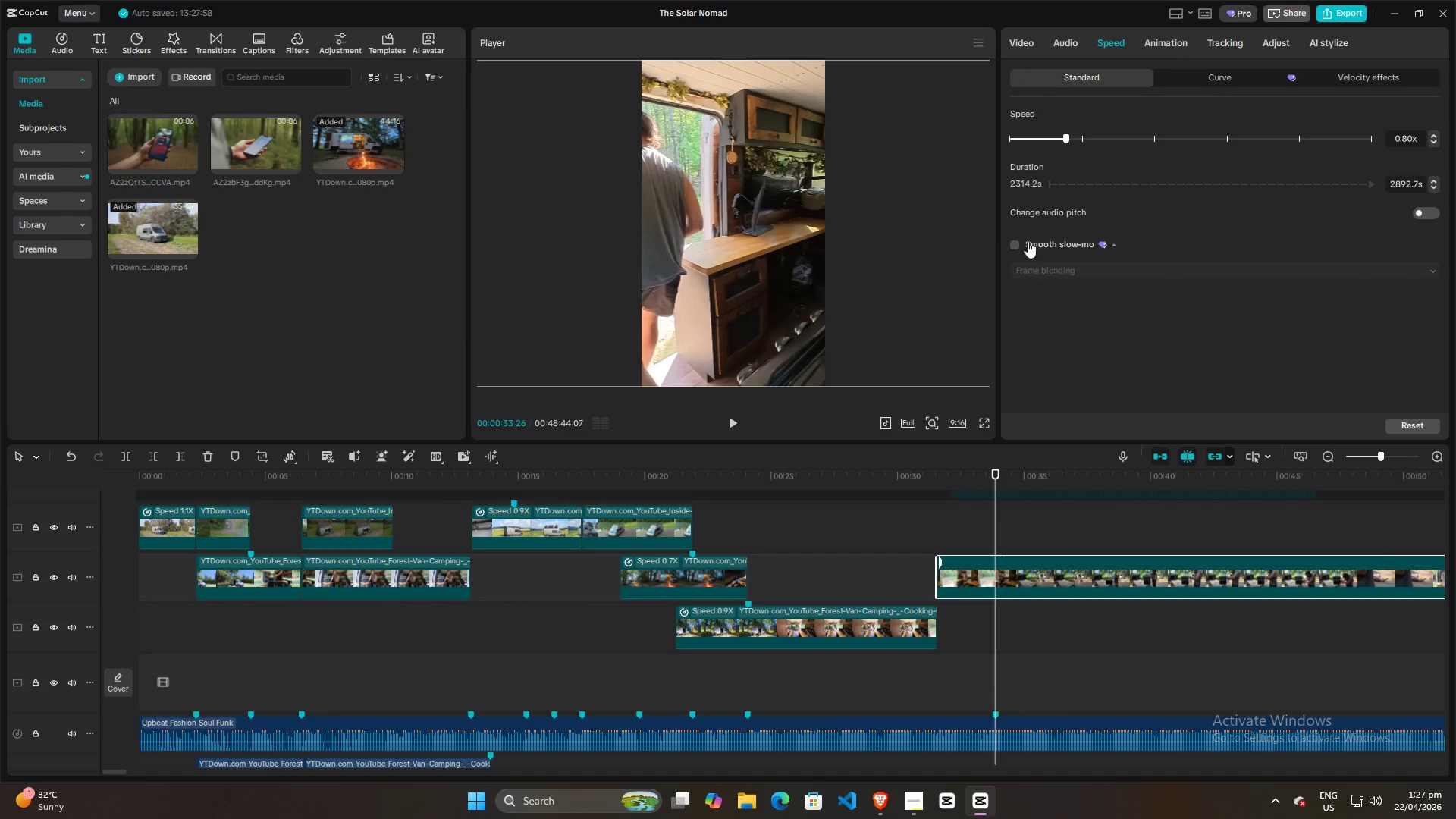 
left_click([1012, 246])
 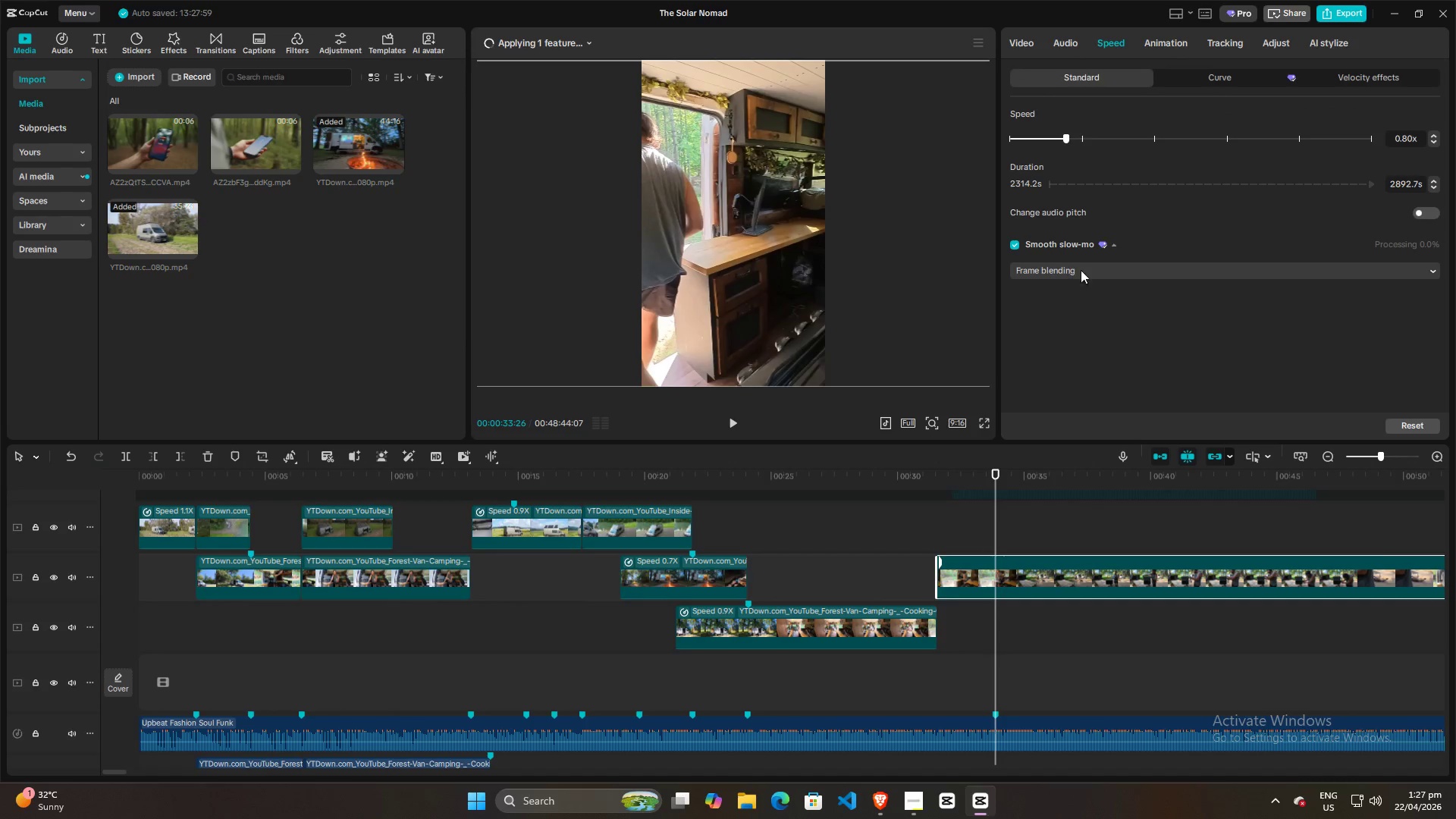 
left_click([1086, 269])
 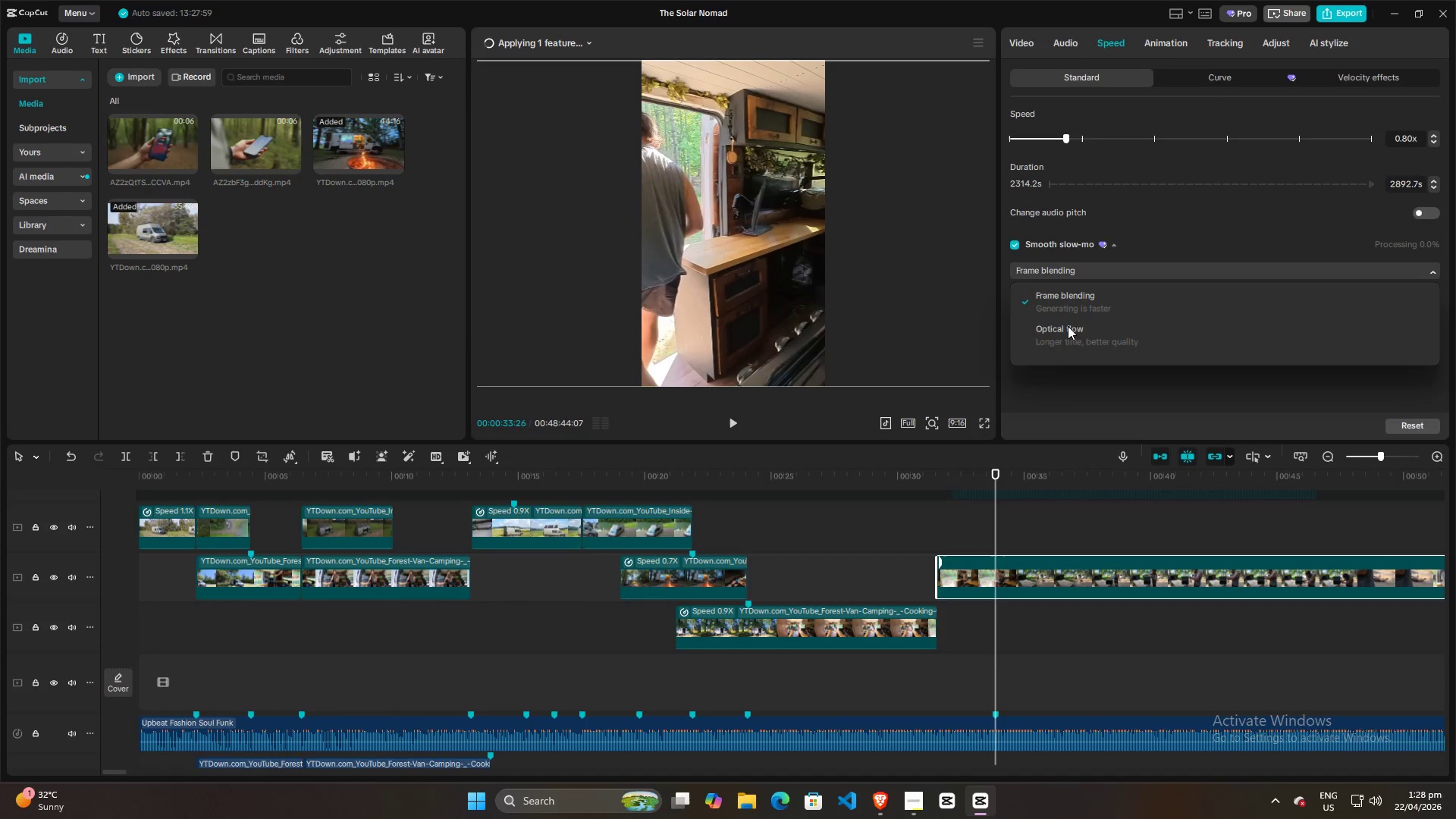 
left_click([1065, 341])
 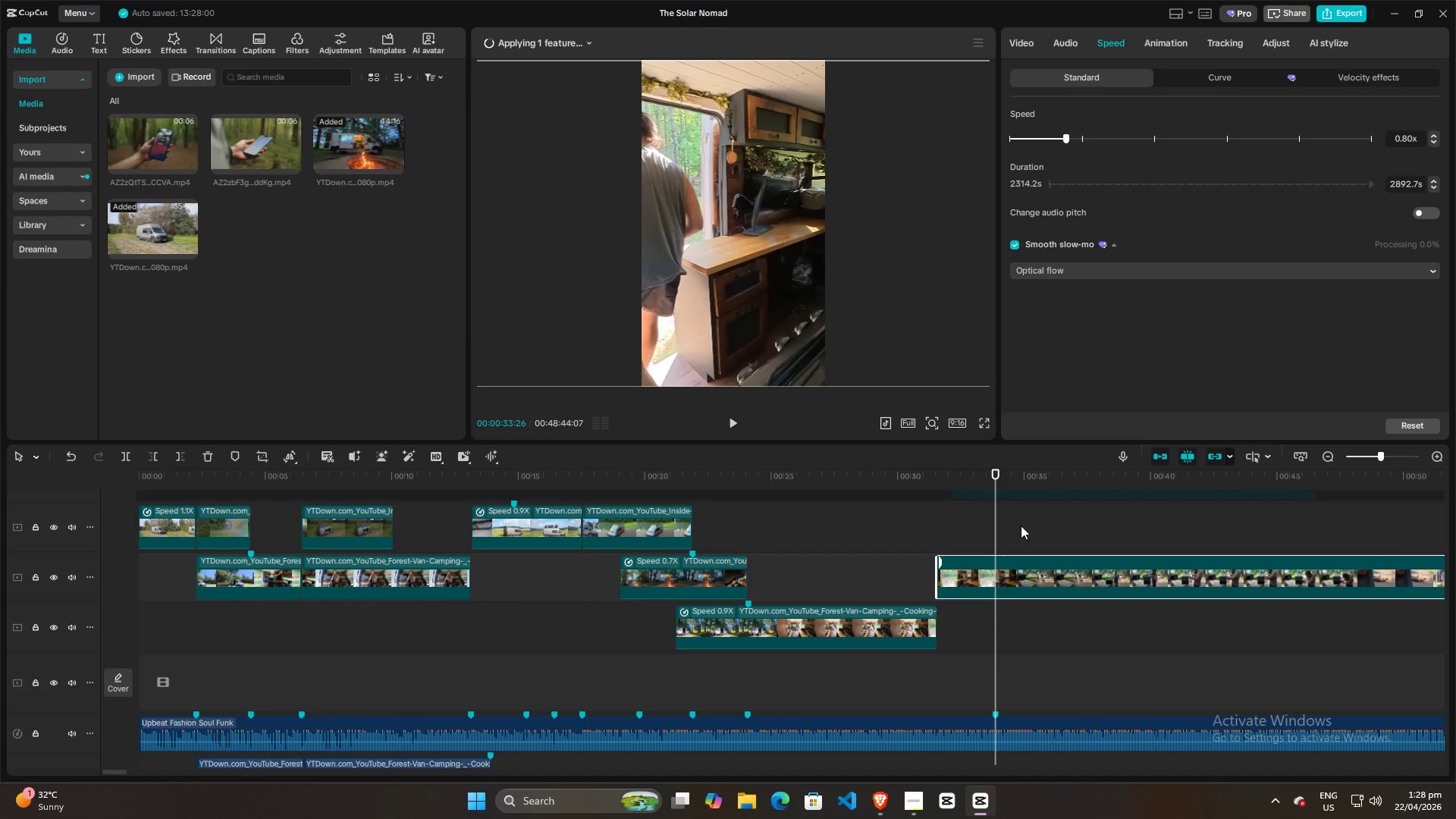 
hold_key(key=ControlLeft, duration=1.52)
 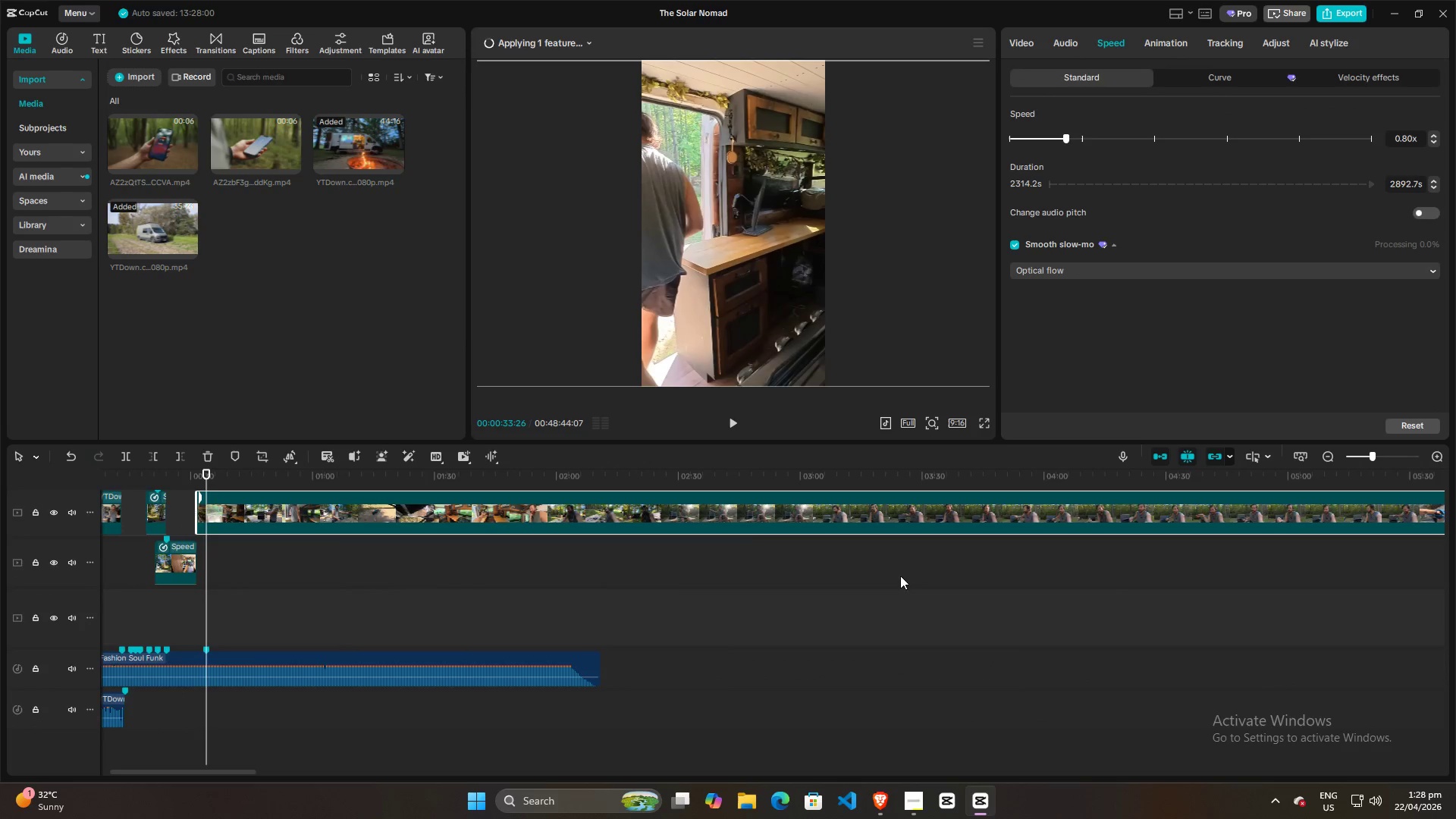 
key(Control+ControlLeft)
 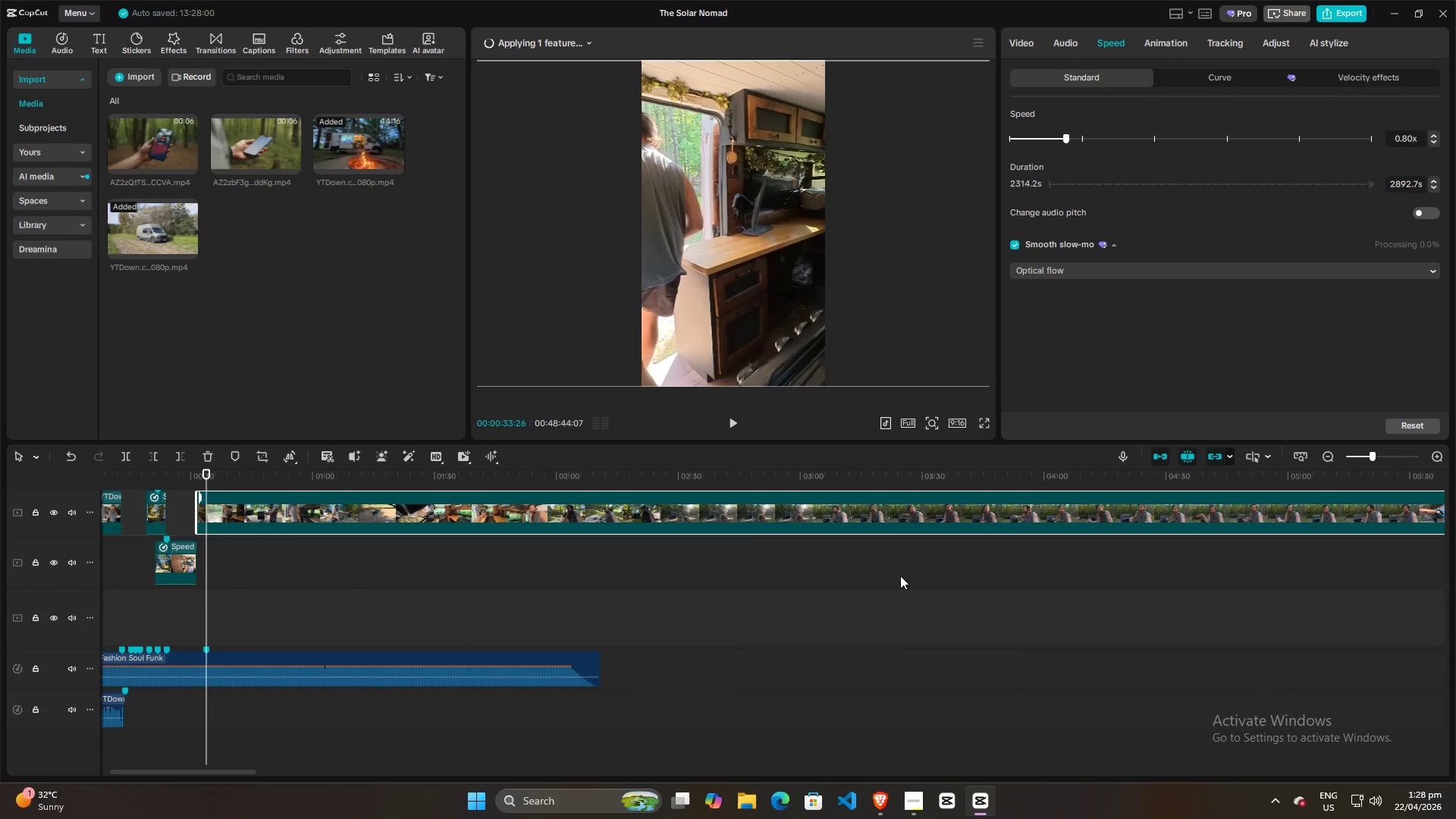 
key(Control+ControlLeft)
 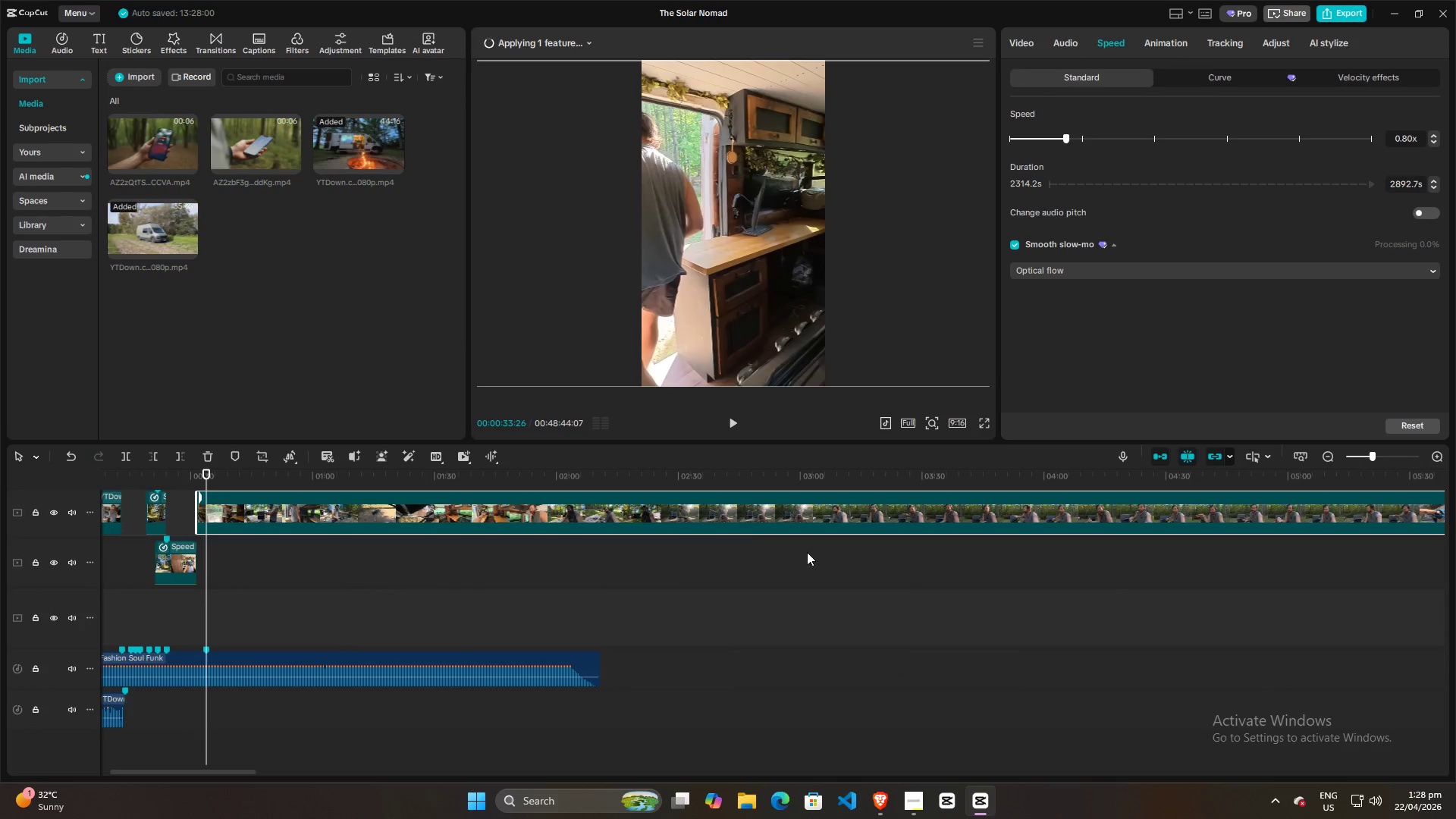 
key(Control+ControlLeft)
 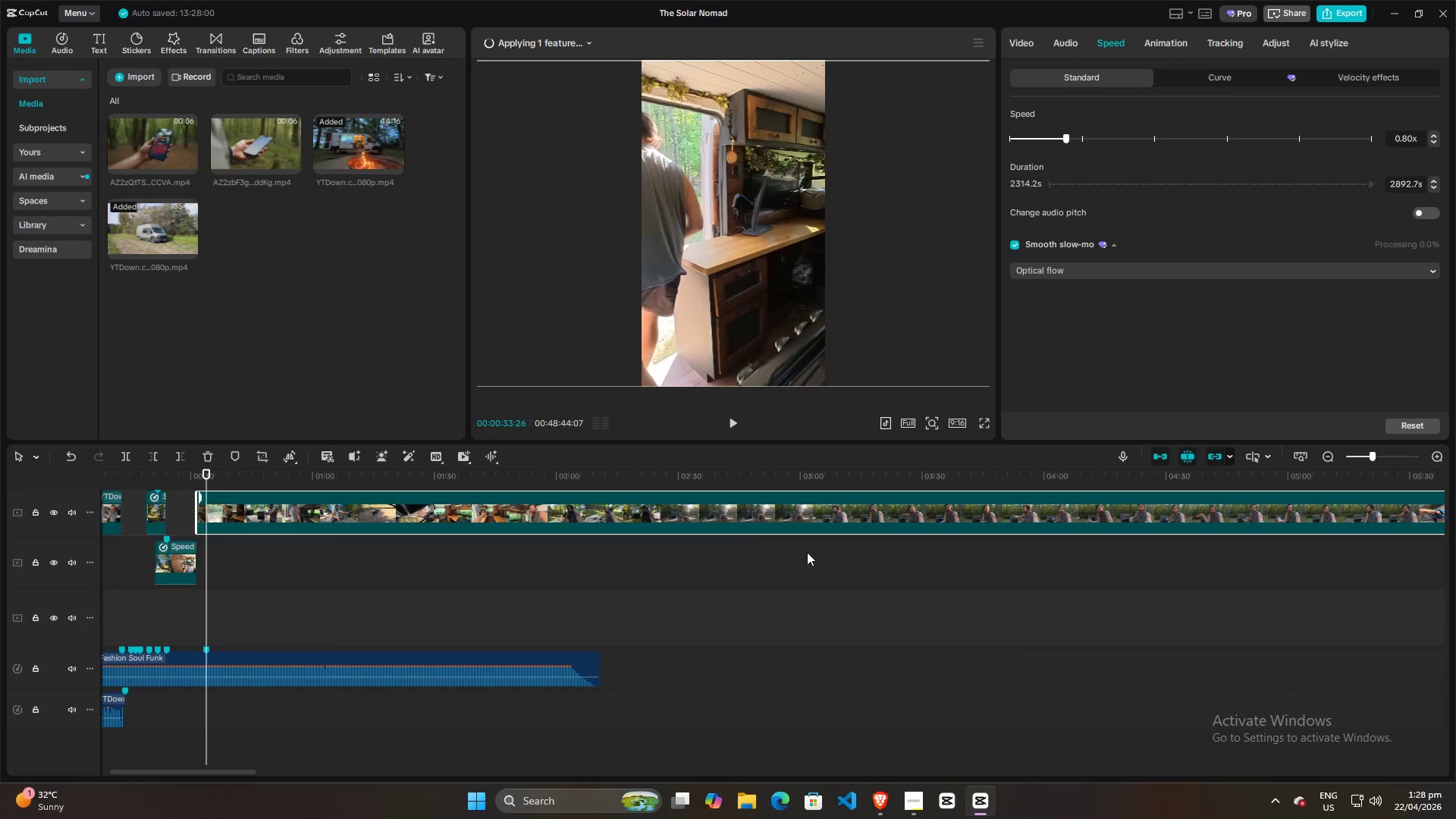 
key(Control+ControlLeft)
 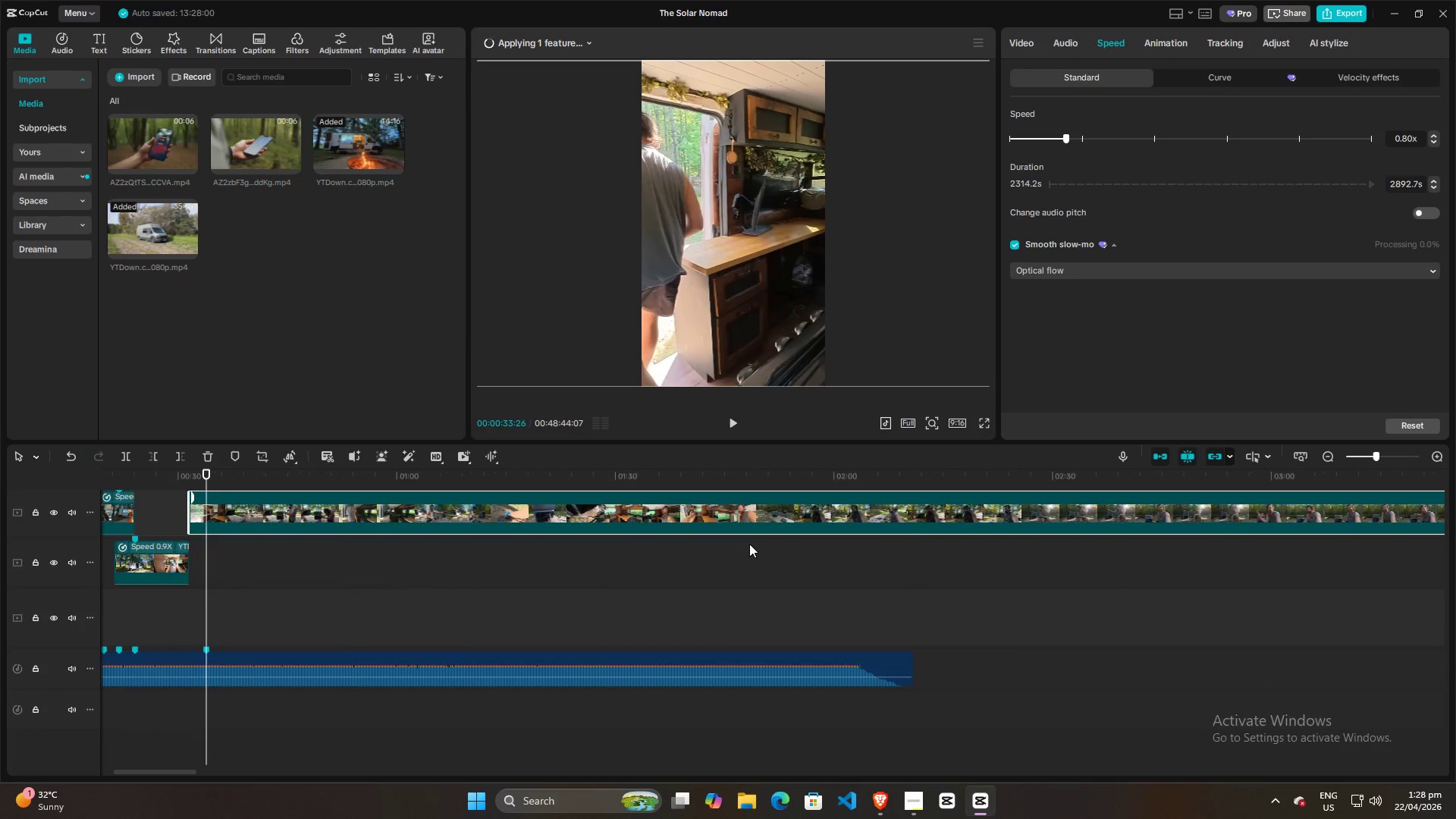 
key(Control+ControlLeft)
 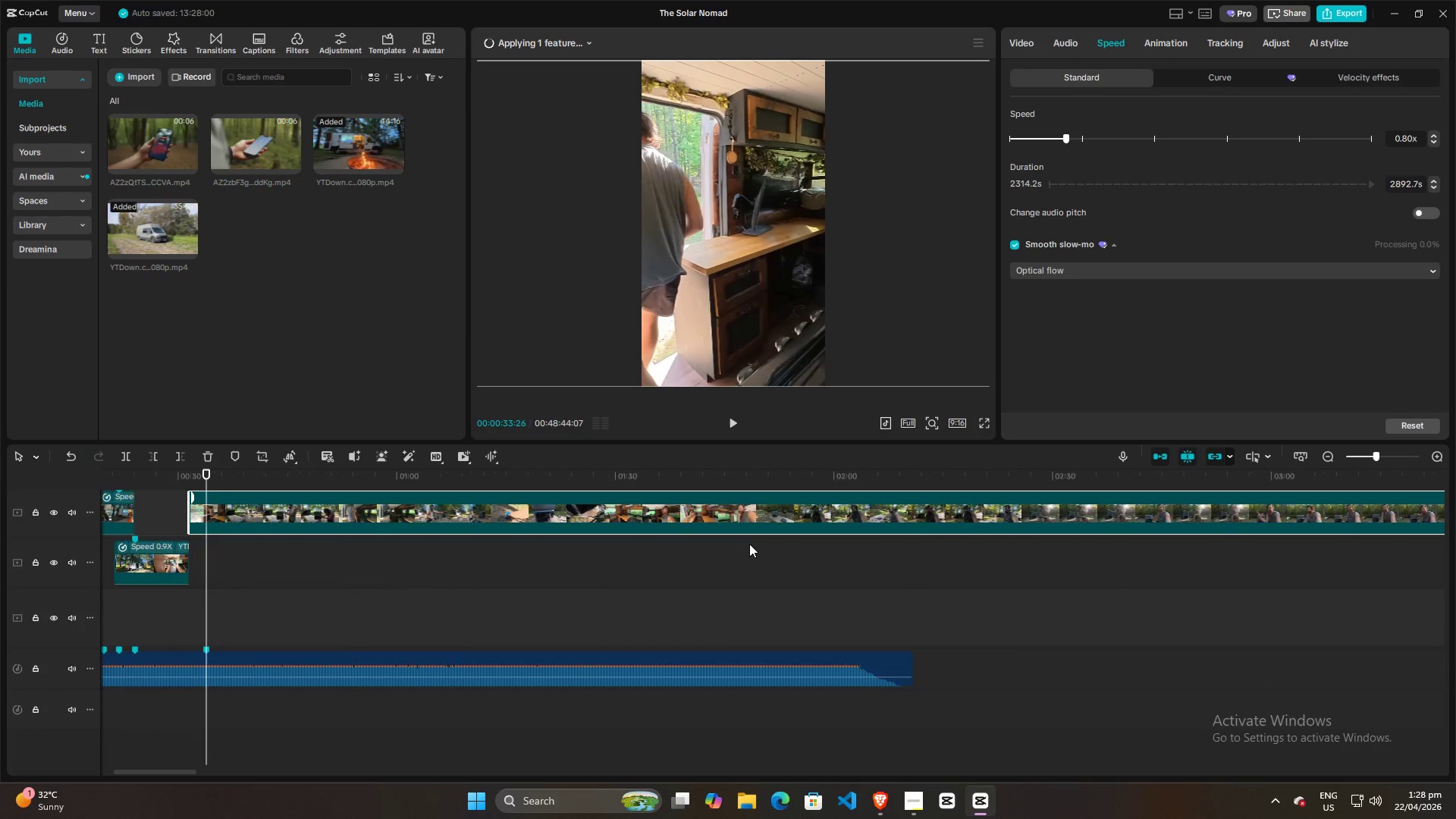 
key(Control+ControlLeft)
 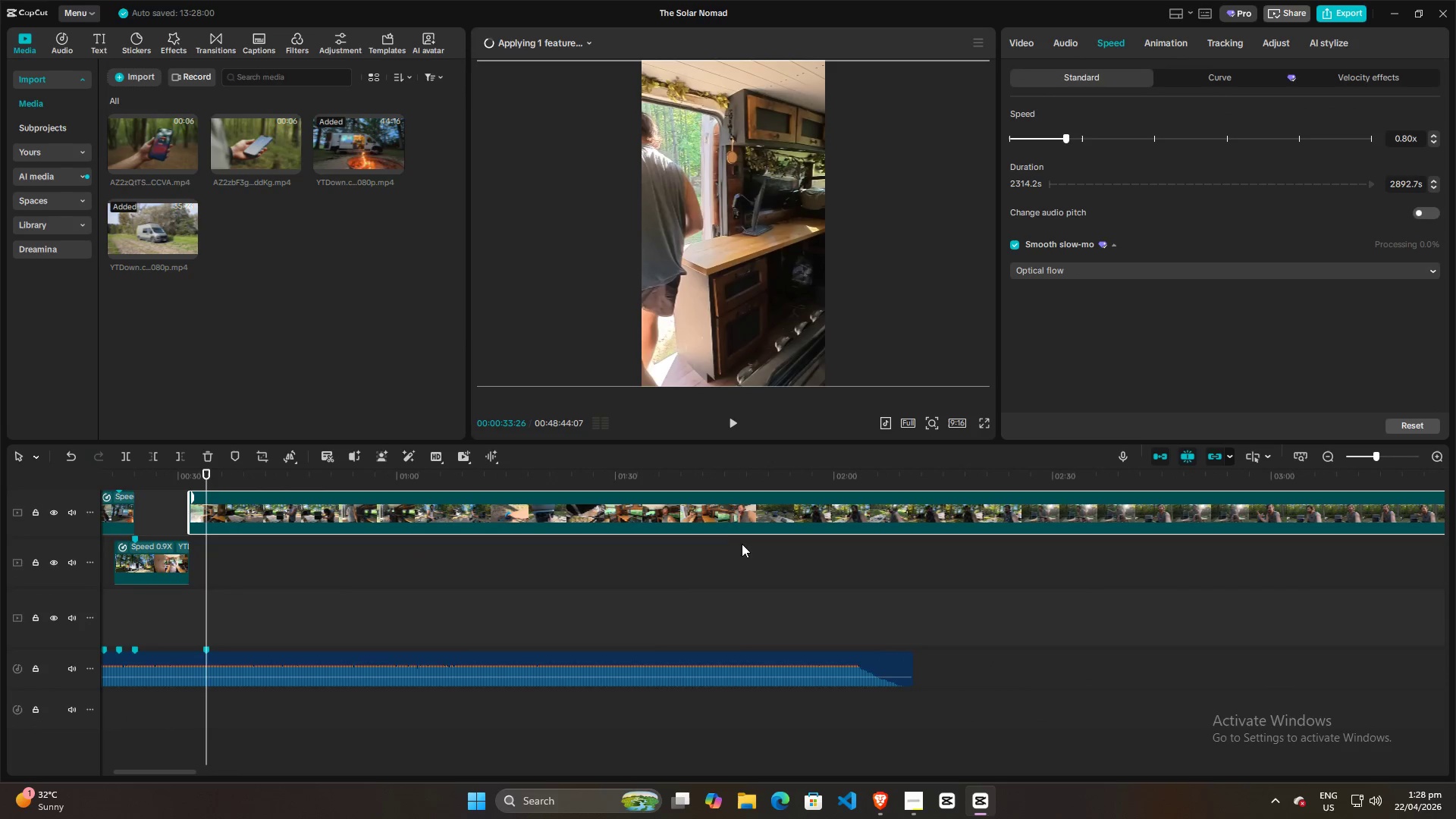 
key(Control+ControlLeft)
 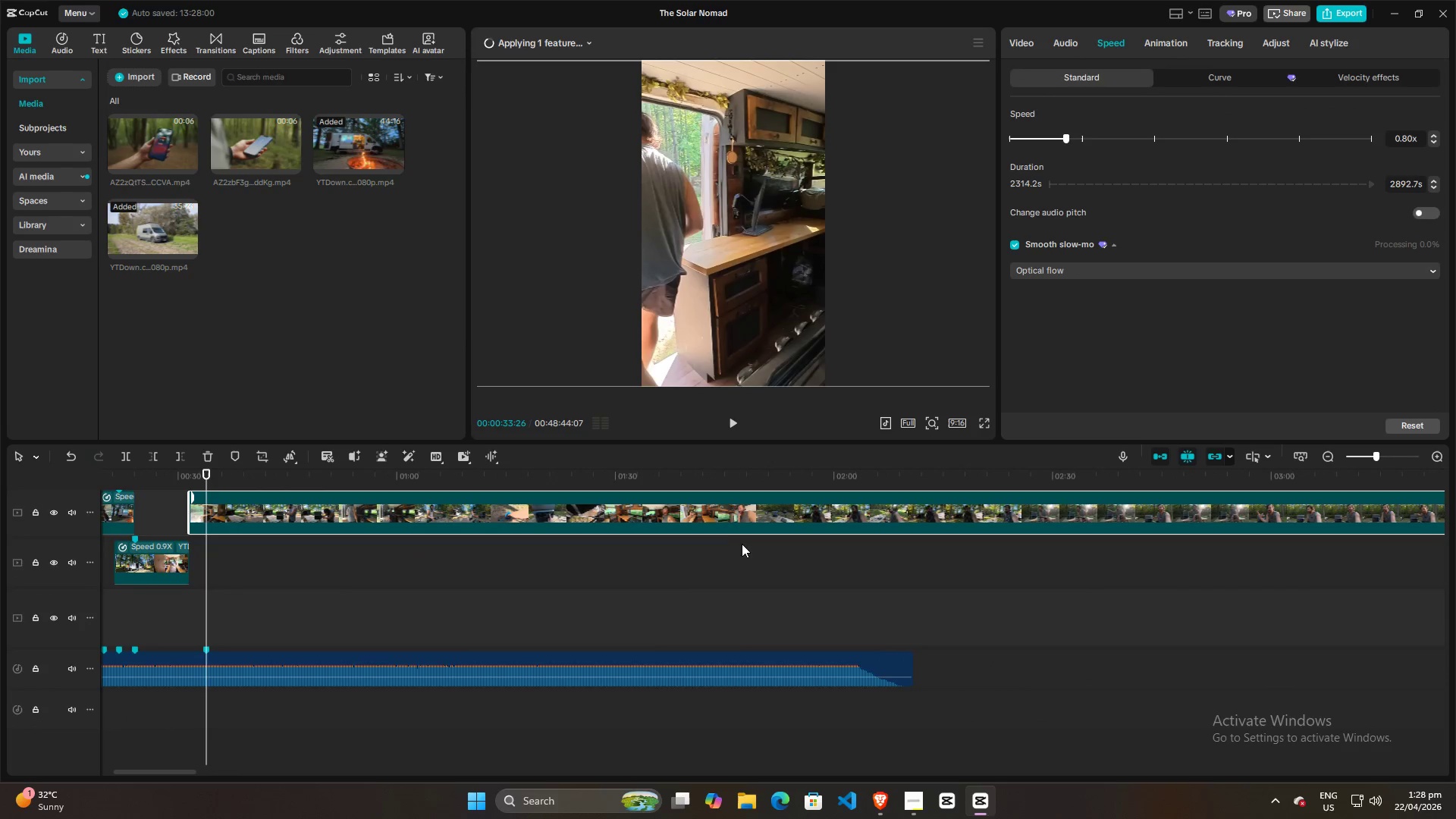 
key(Control+ControlLeft)
 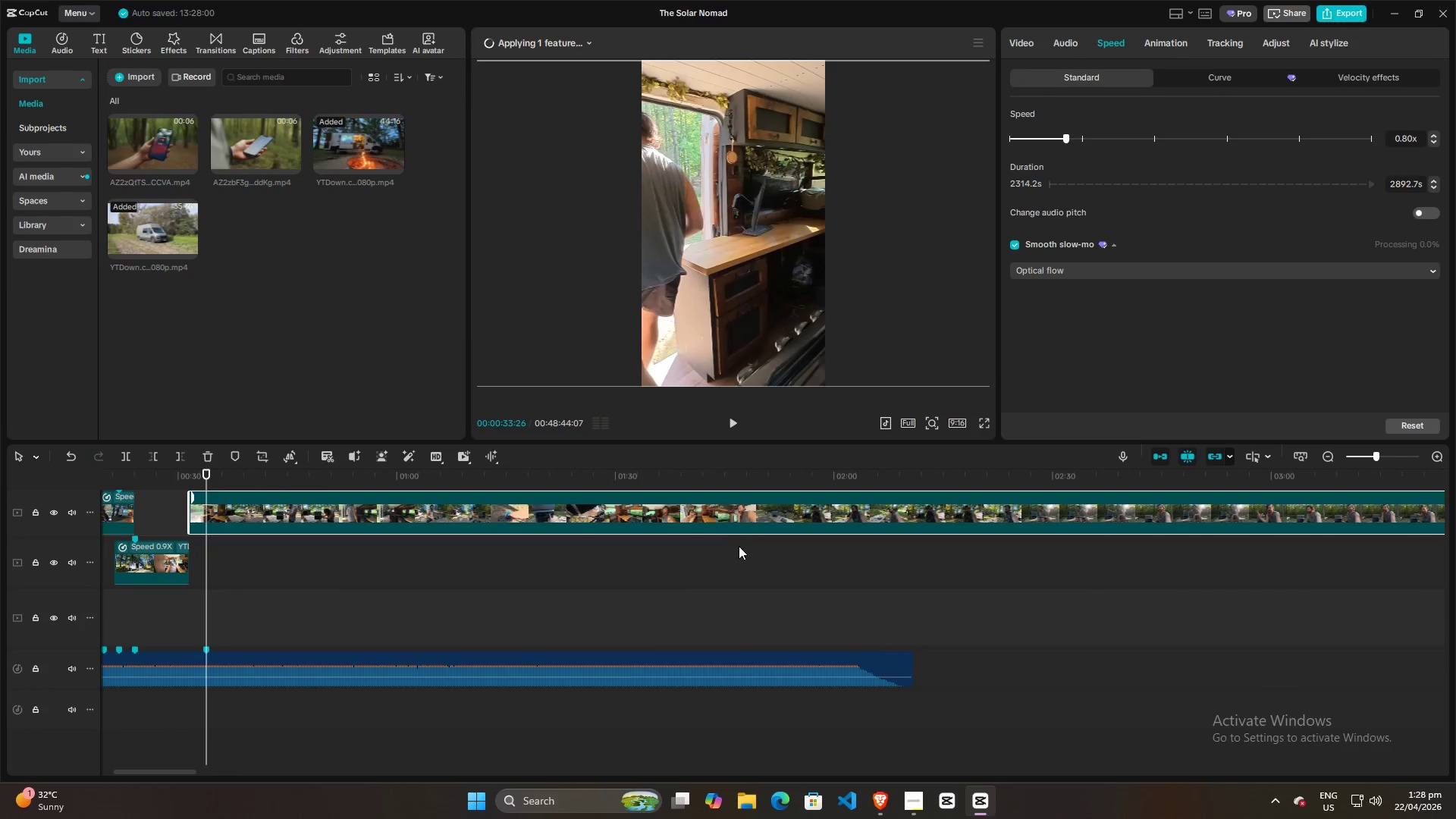 
key(Control+ControlLeft)
 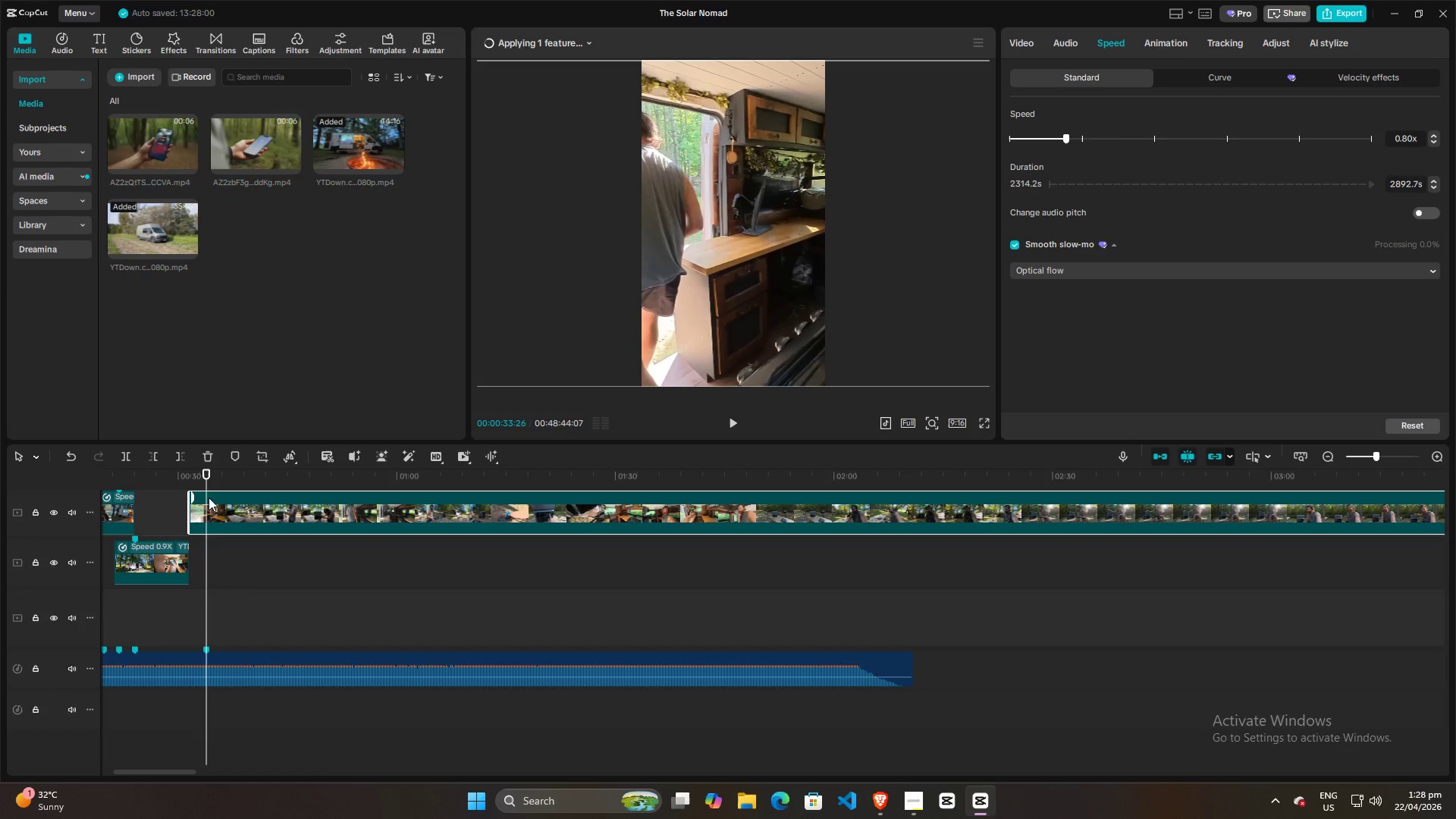 
scroll: coordinate [782, 550], scroll_direction: down, amount: 11.0
 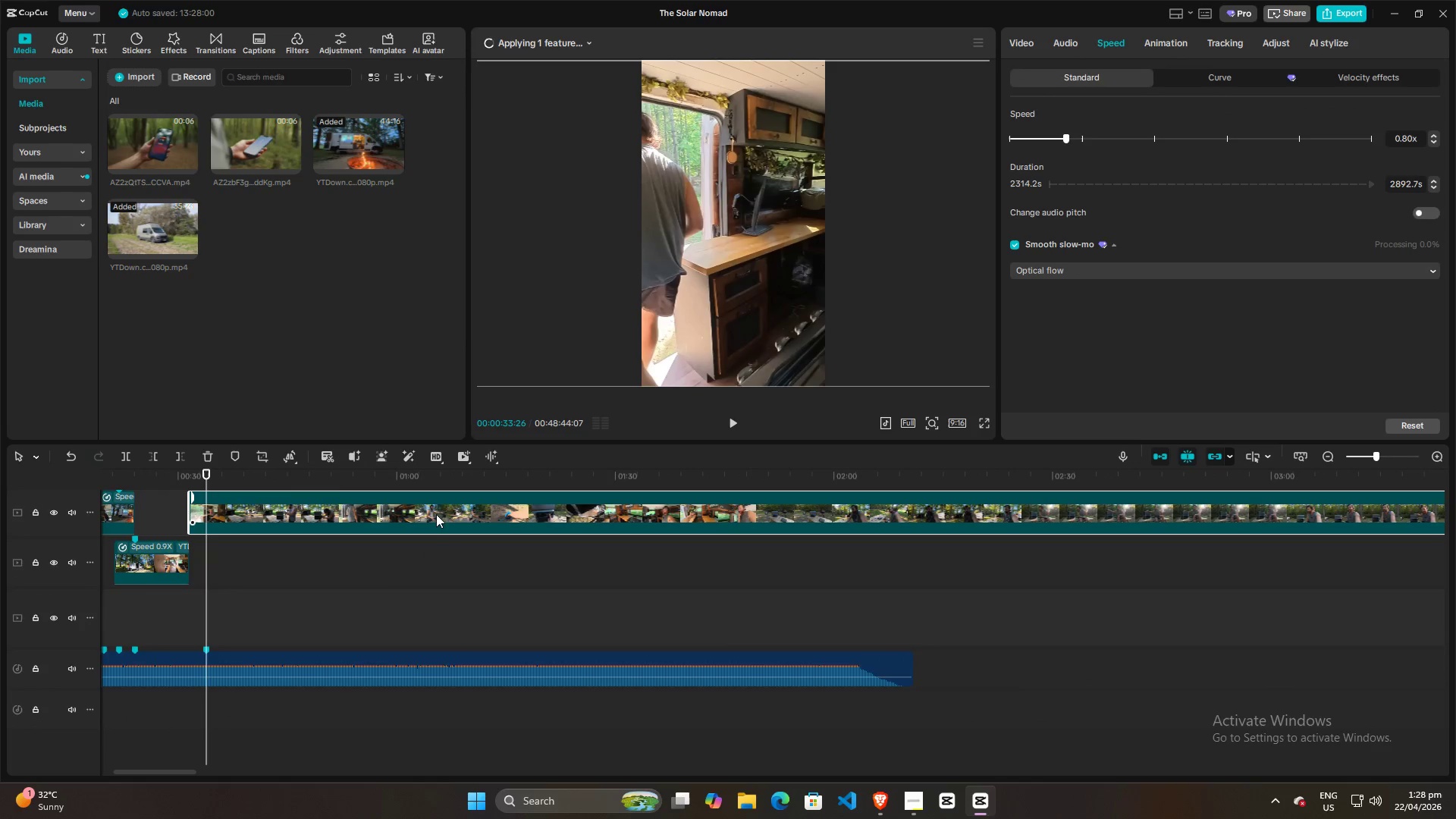 
left_click_drag(start_coordinate=[204, 480], to_coordinate=[372, 494])
 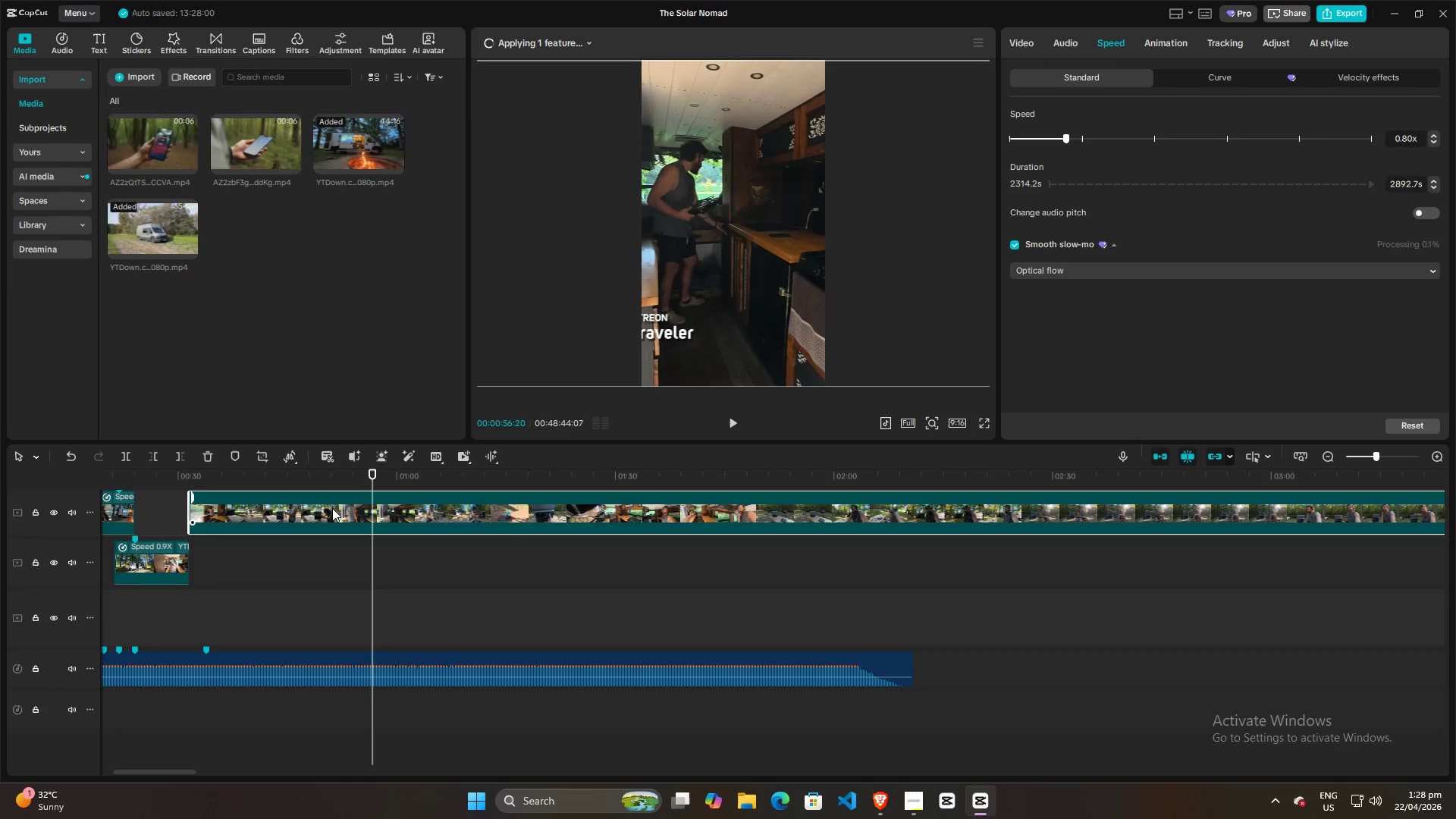 
left_click([332, 508])
 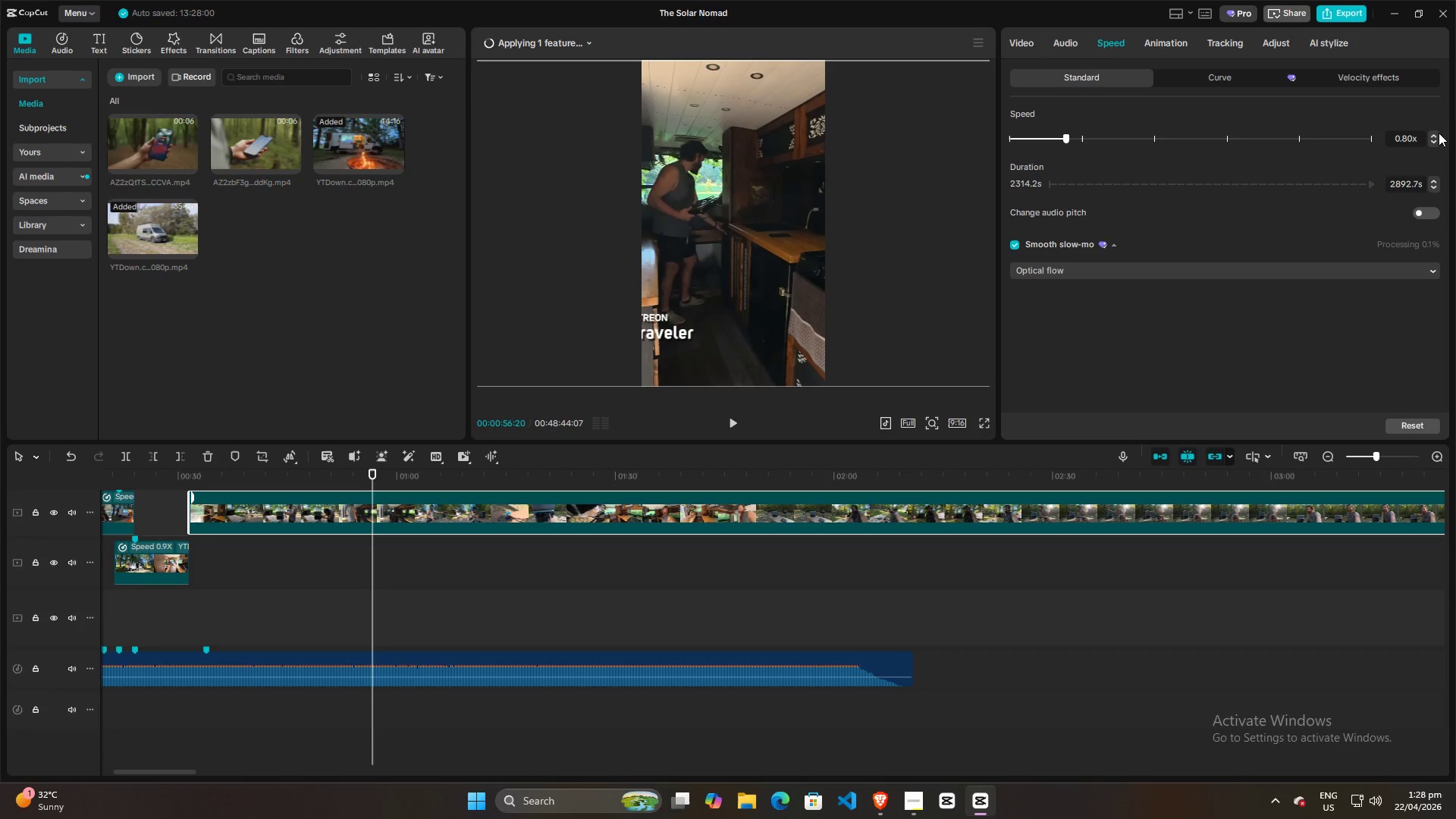 
double_click([1435, 135])
 